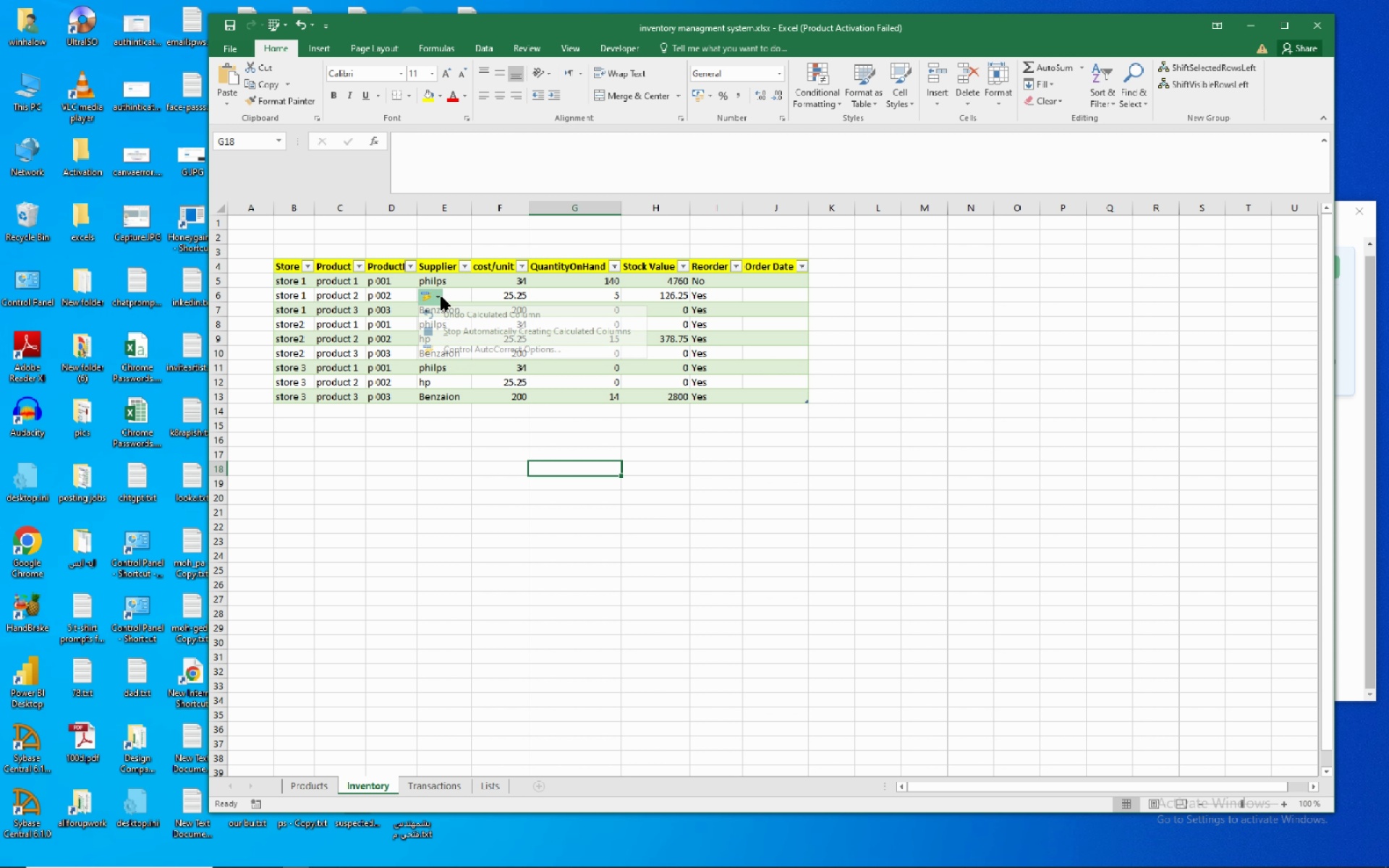 
left_click([441, 297])
 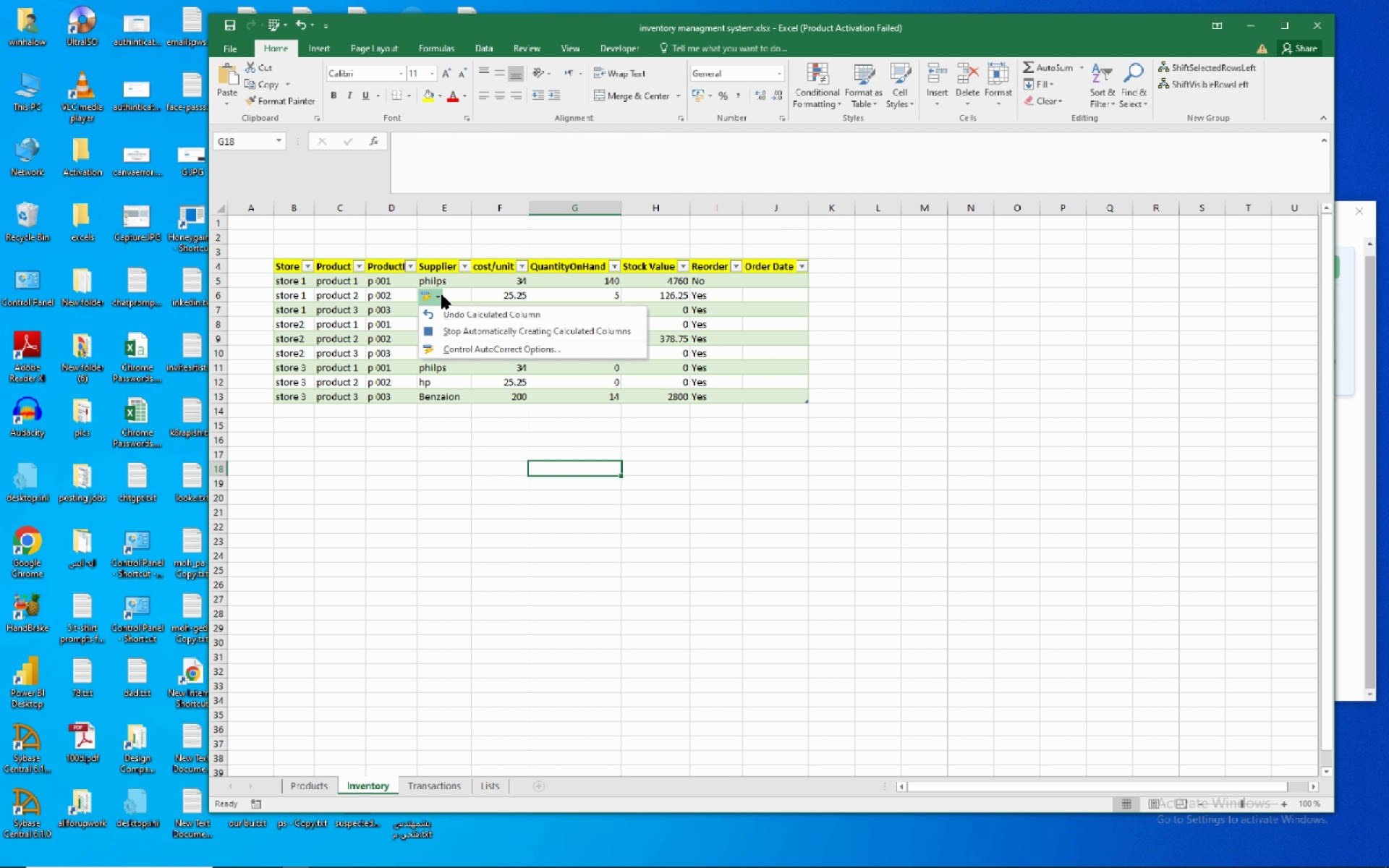 
mouse_move([514, 404])
 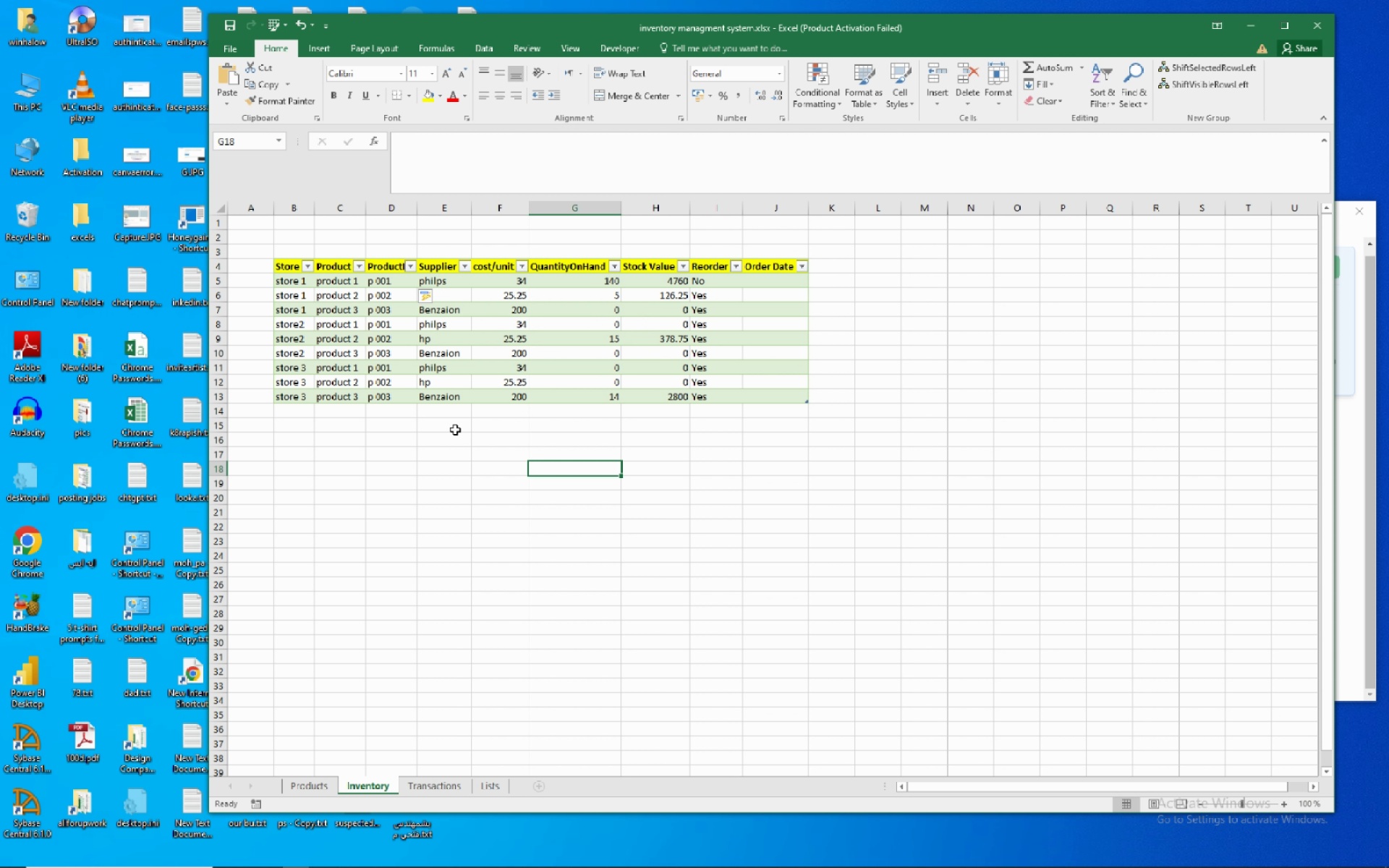 
left_click([455, 430])
 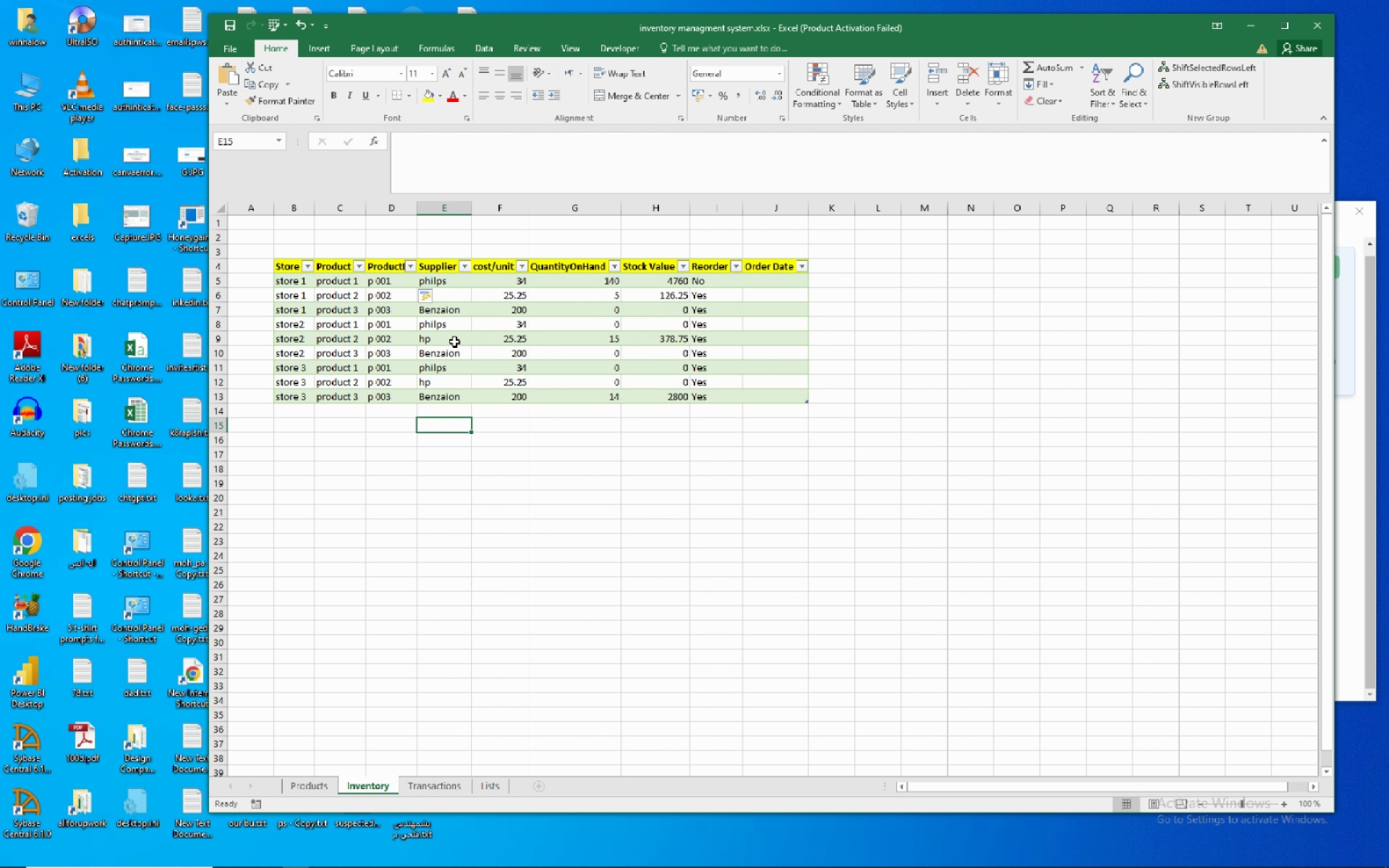 
left_click([454, 341])
 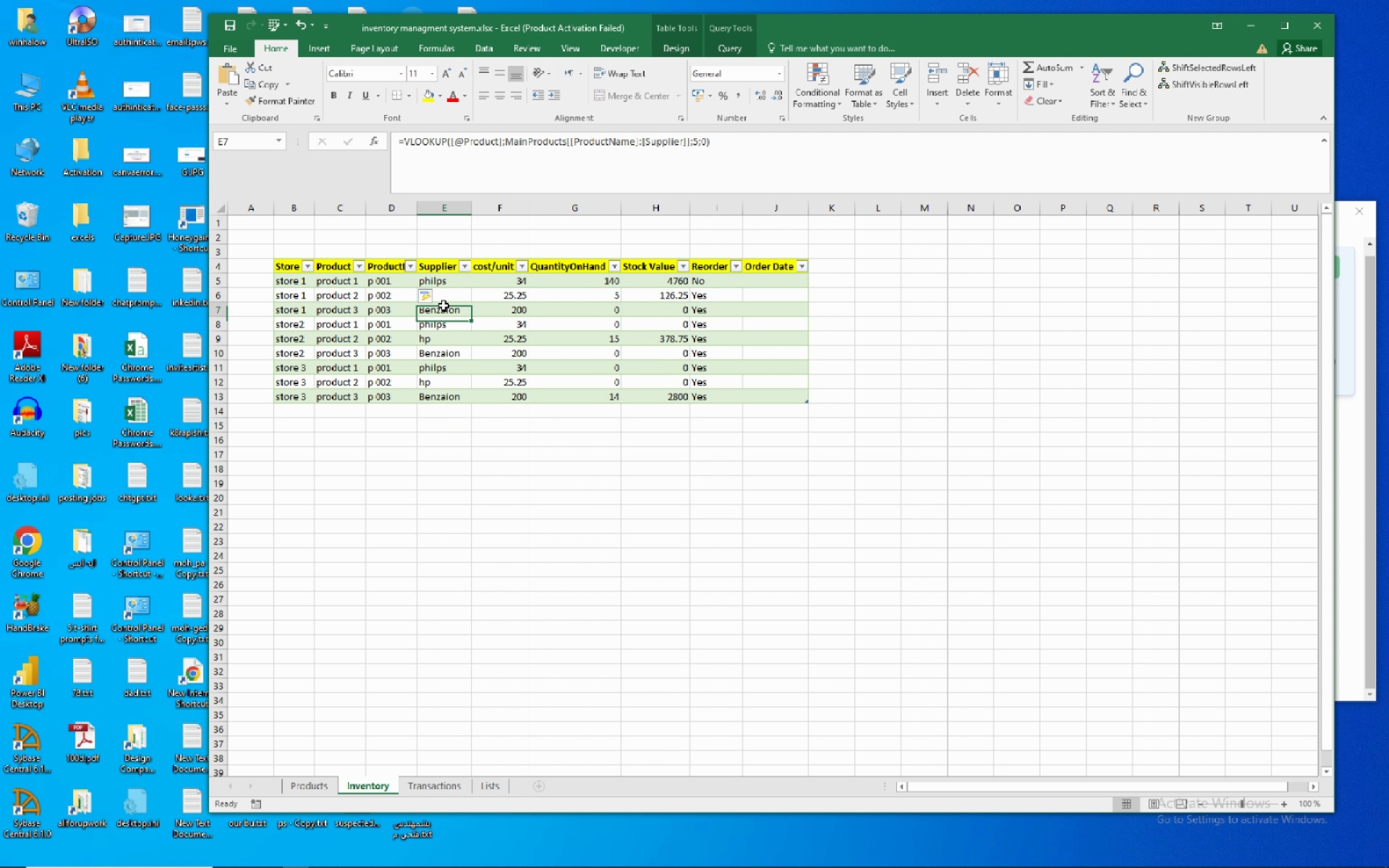 
left_click([443, 305])
 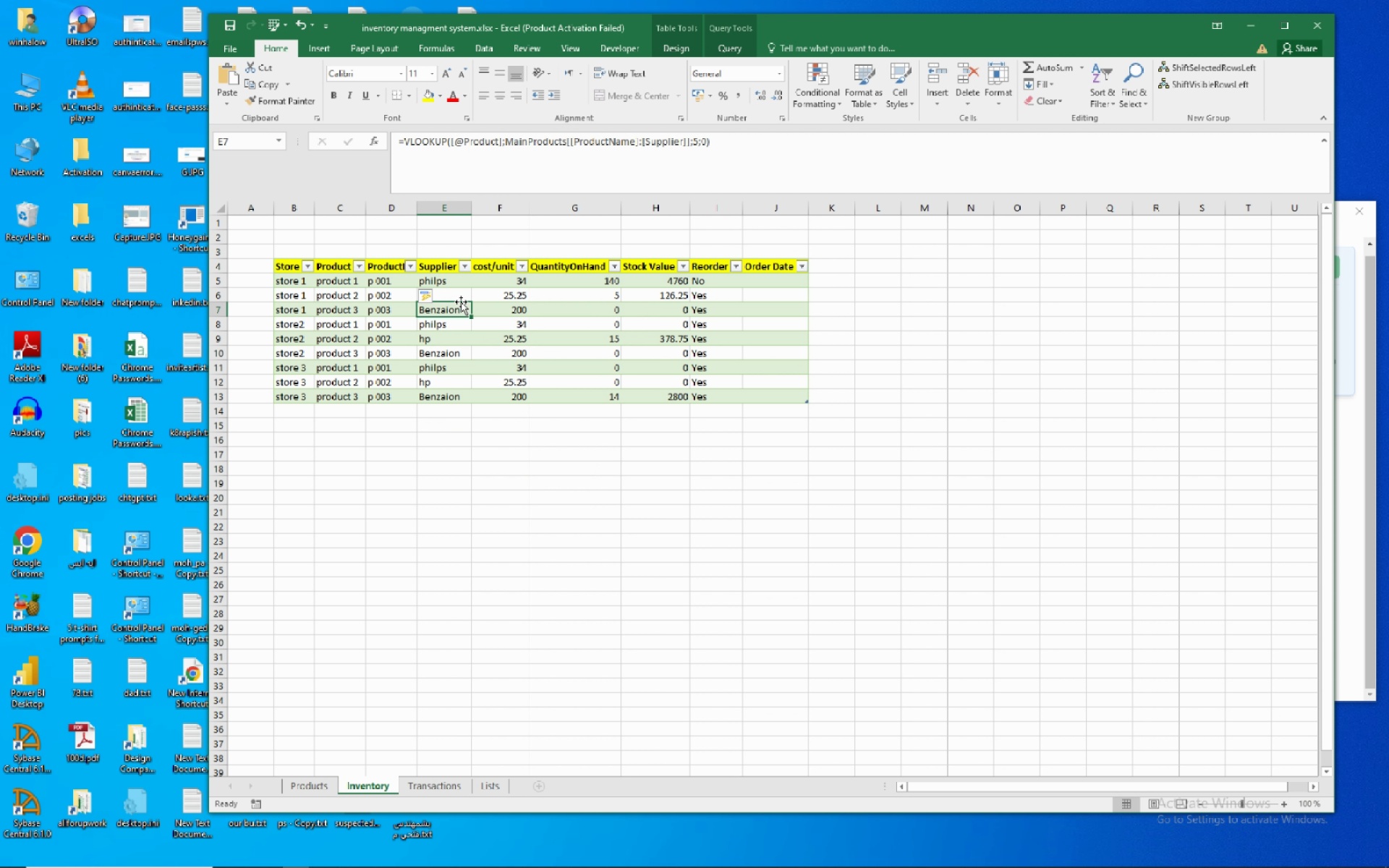 
left_click([457, 297])
 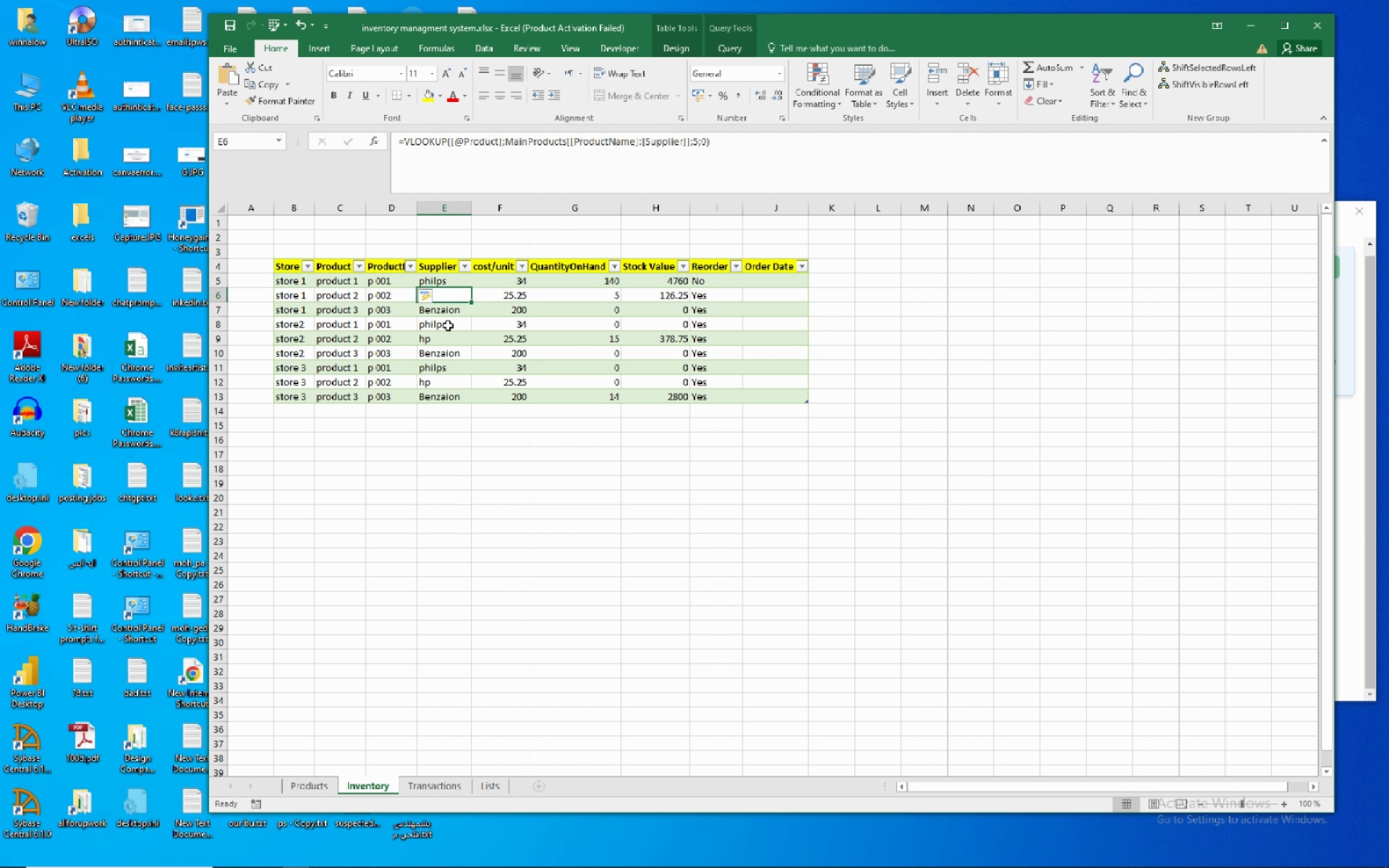 
left_click([472, 516])
 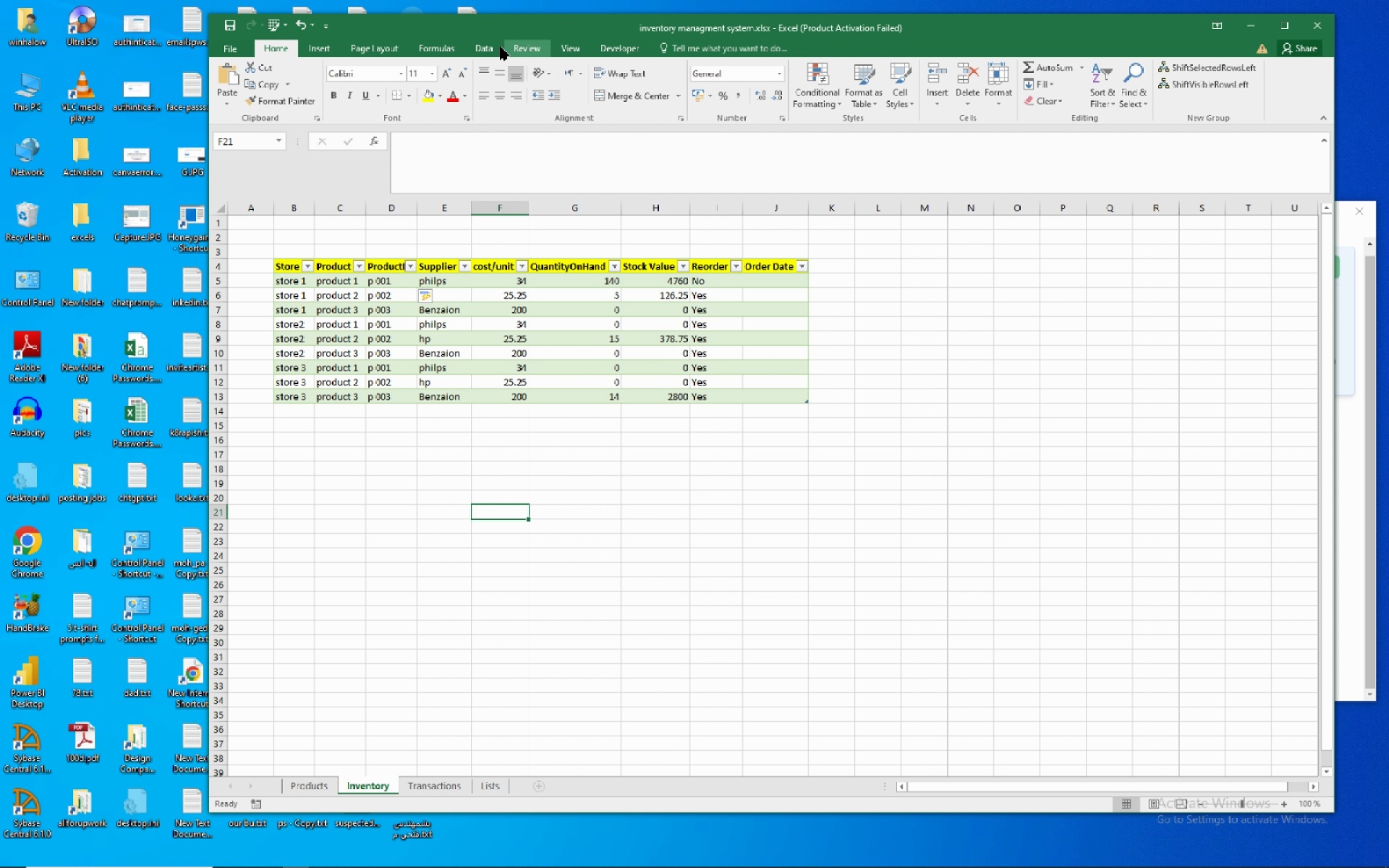 
left_click([488, 48])
 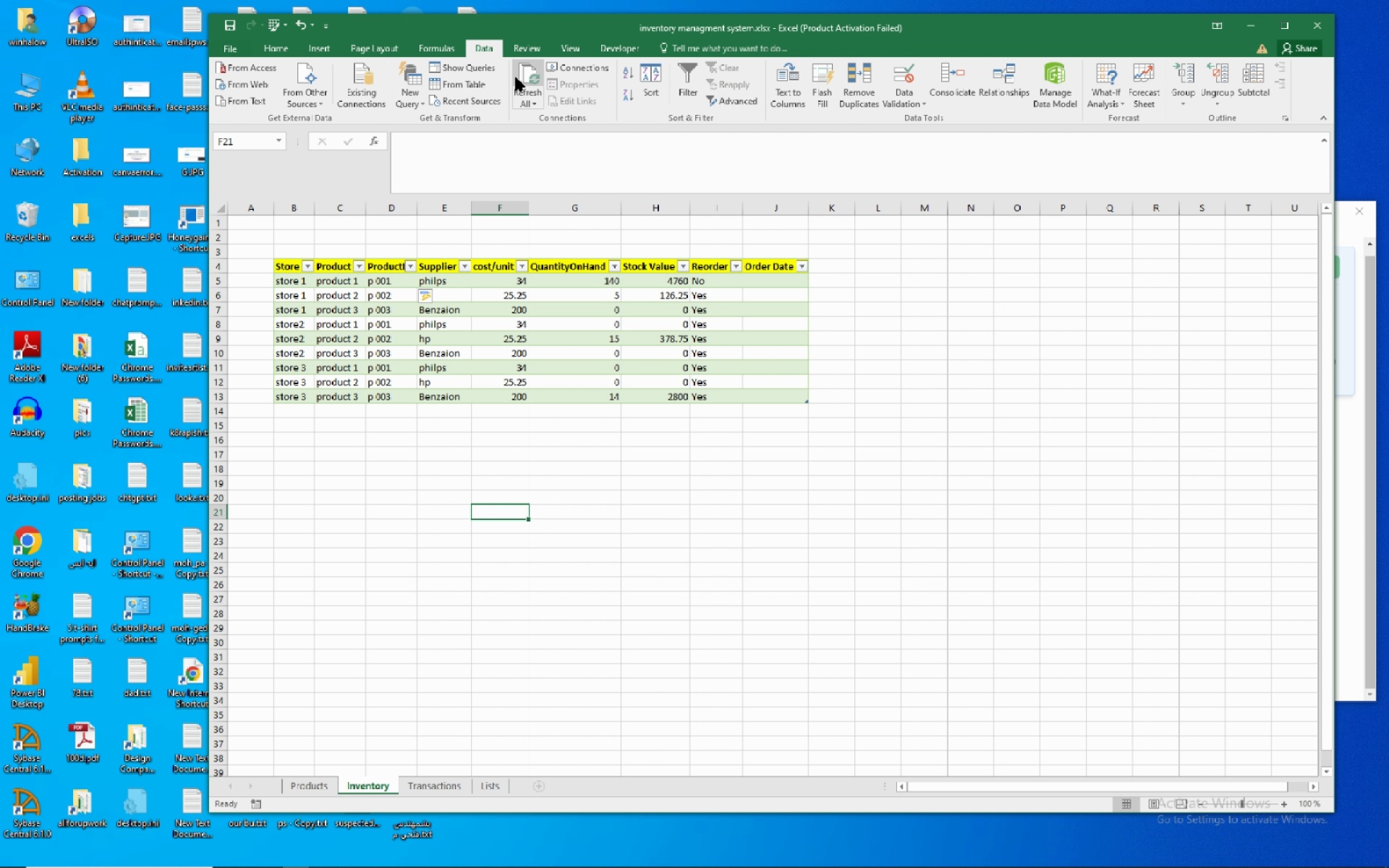 
left_click([517, 77])
 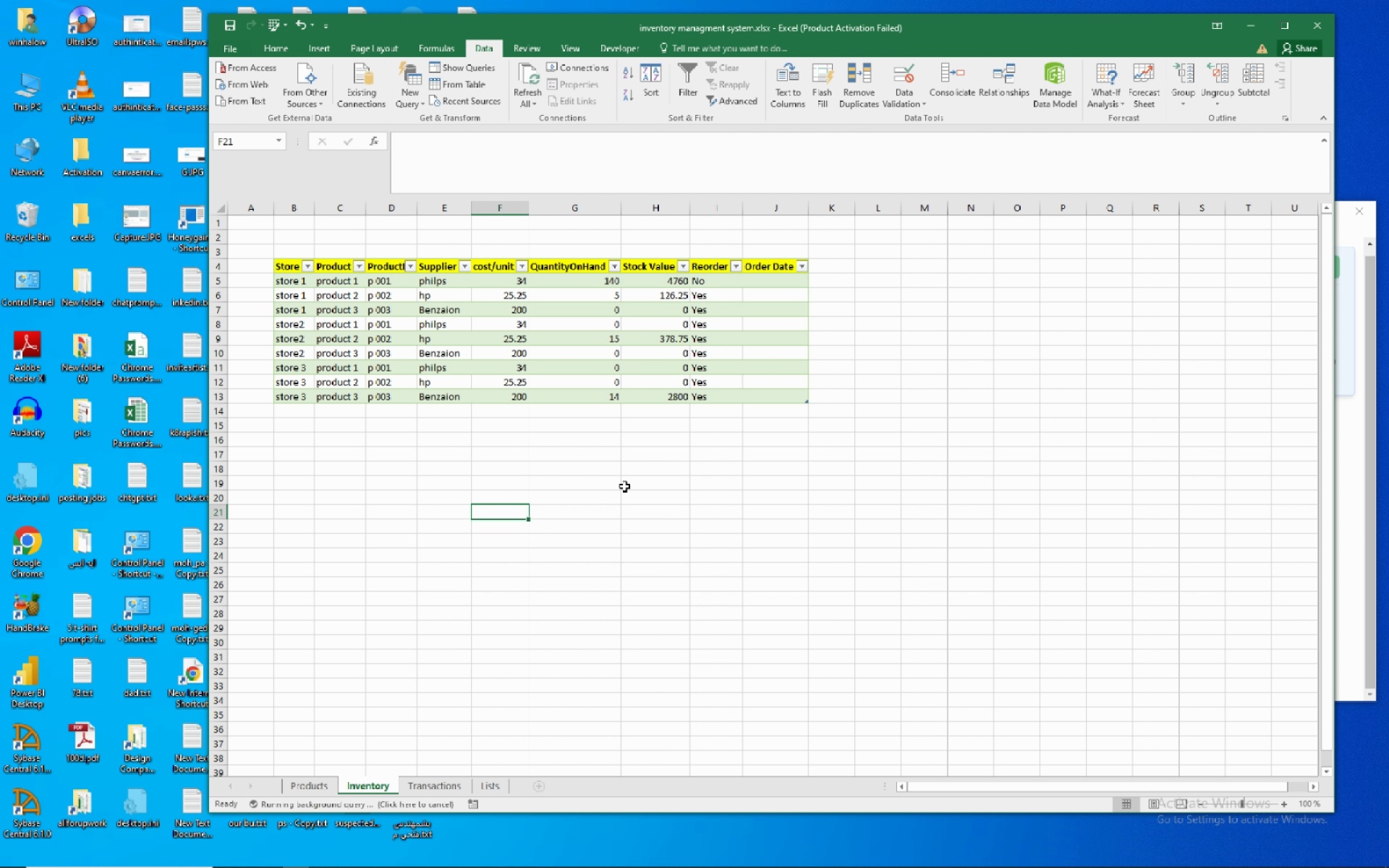 
left_click([624, 486])
 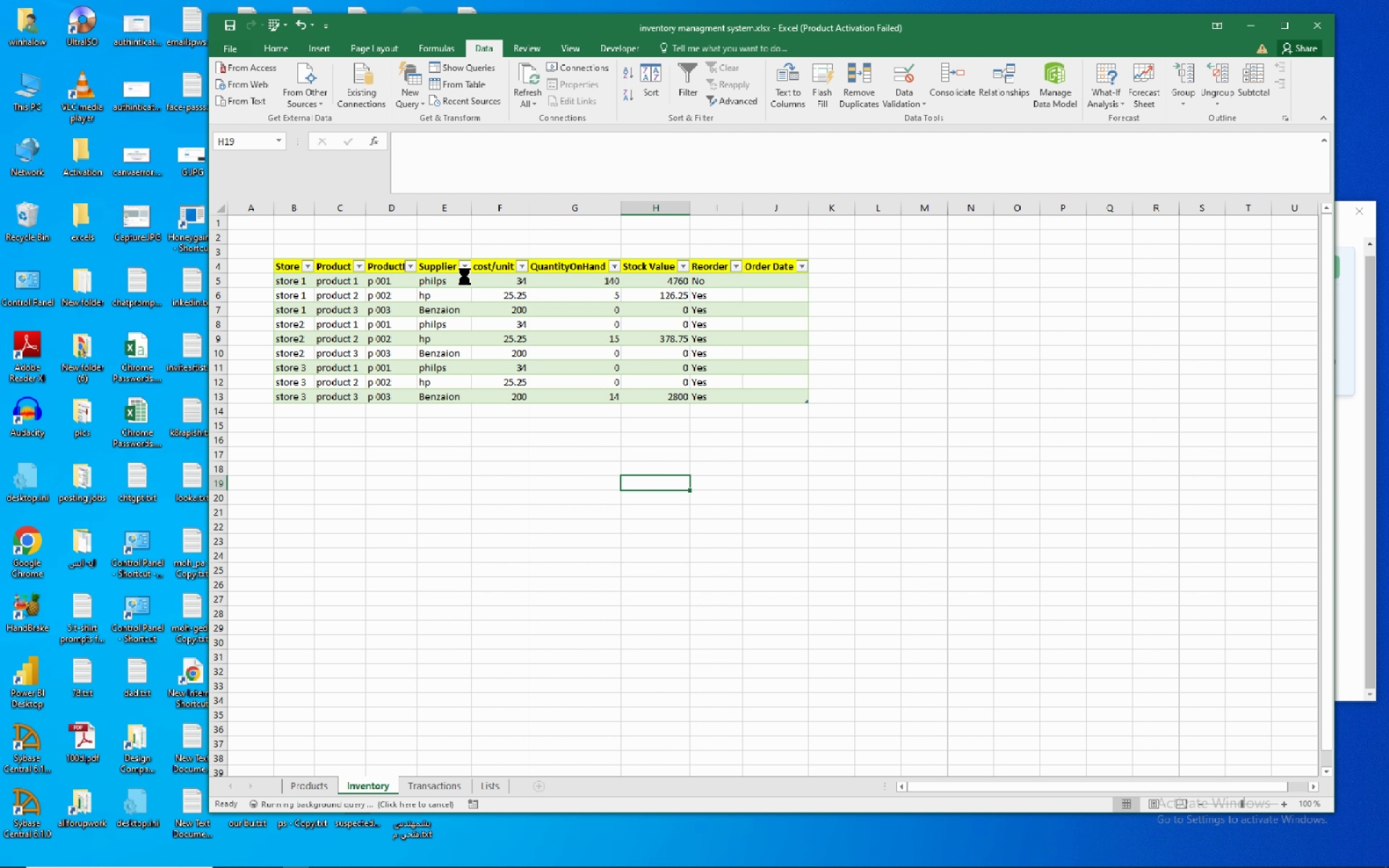 
wait(11.33)
 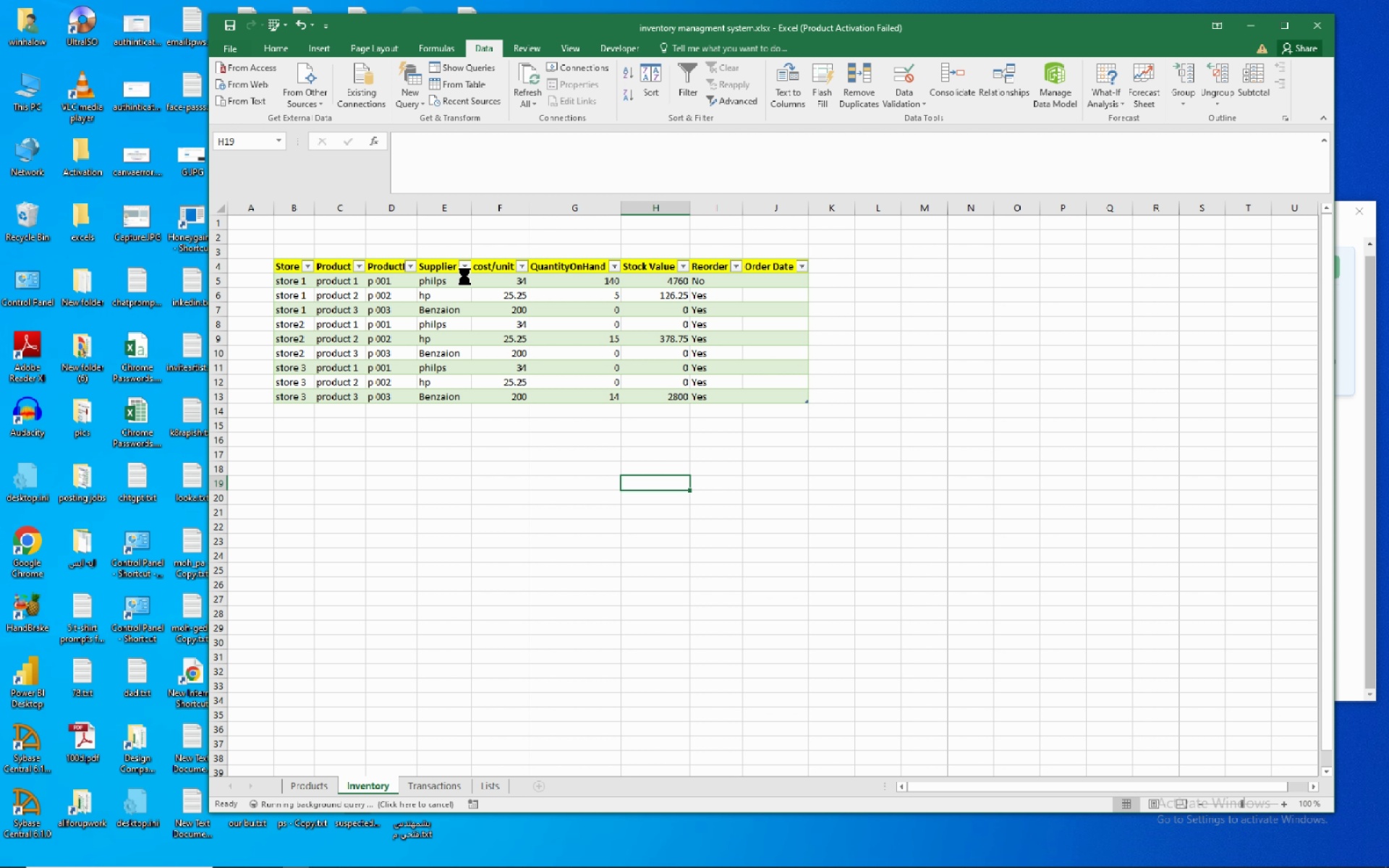 
left_click([414, 463])
 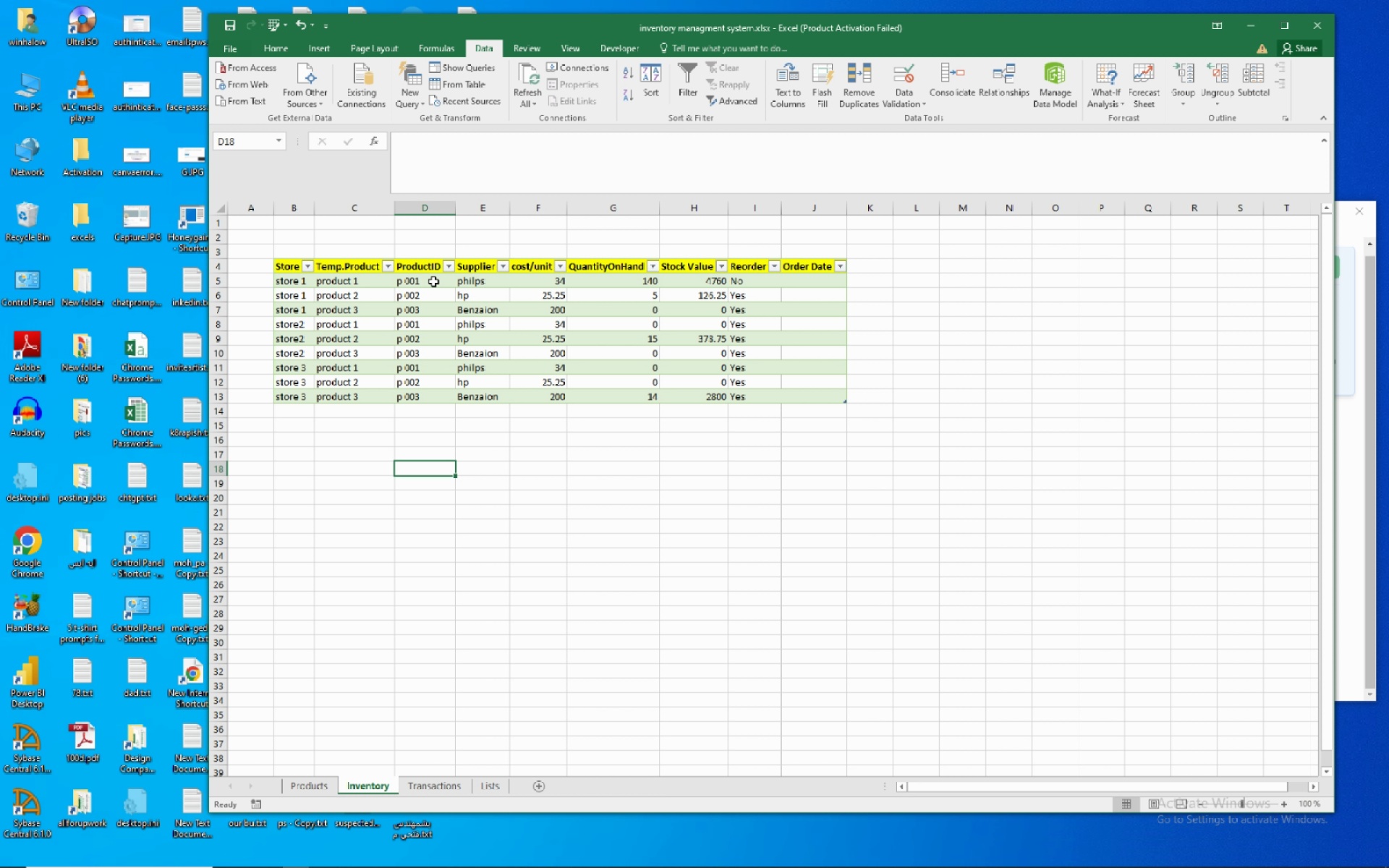 
left_click([480, 279])
 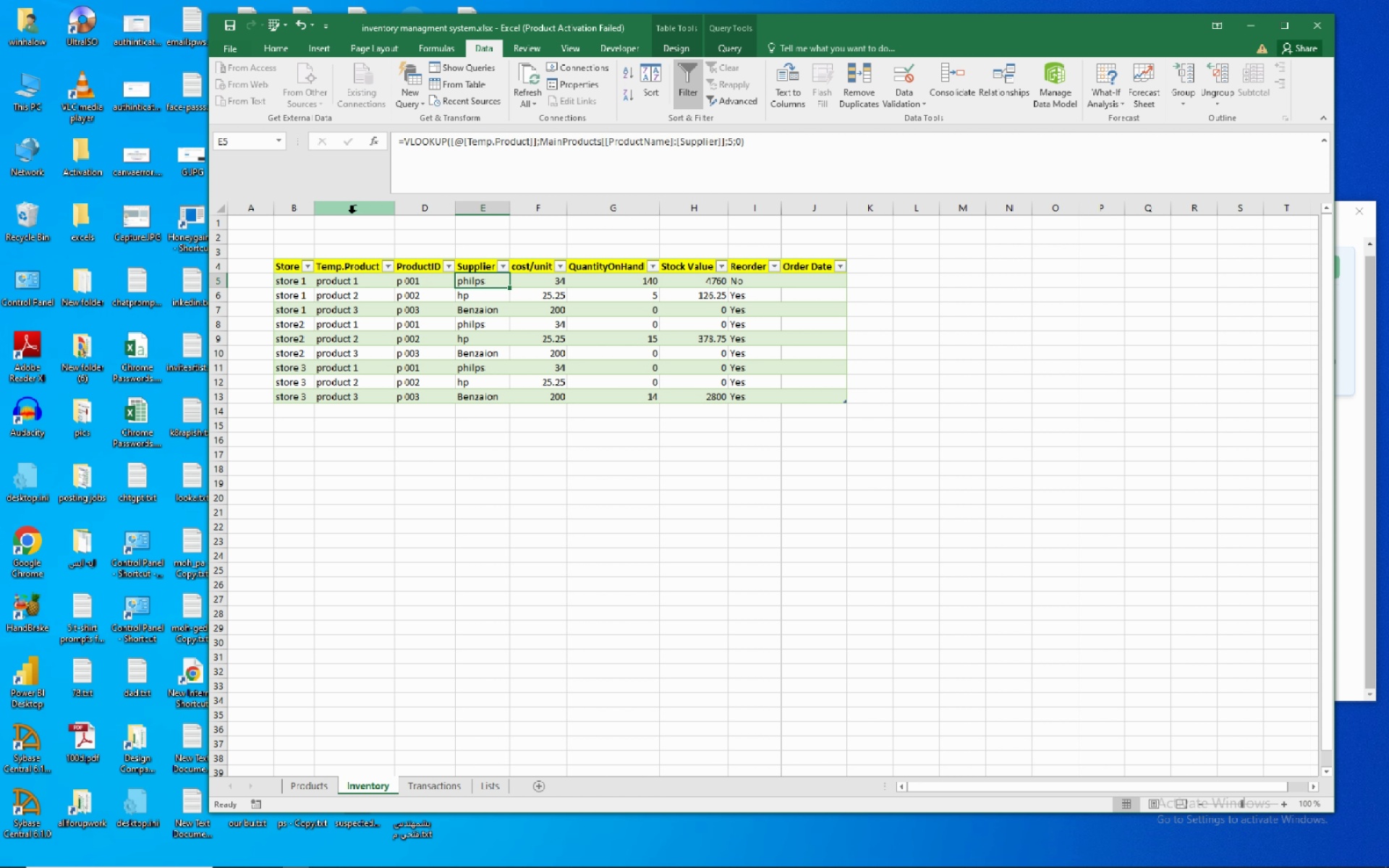 
left_click([422, 486])
 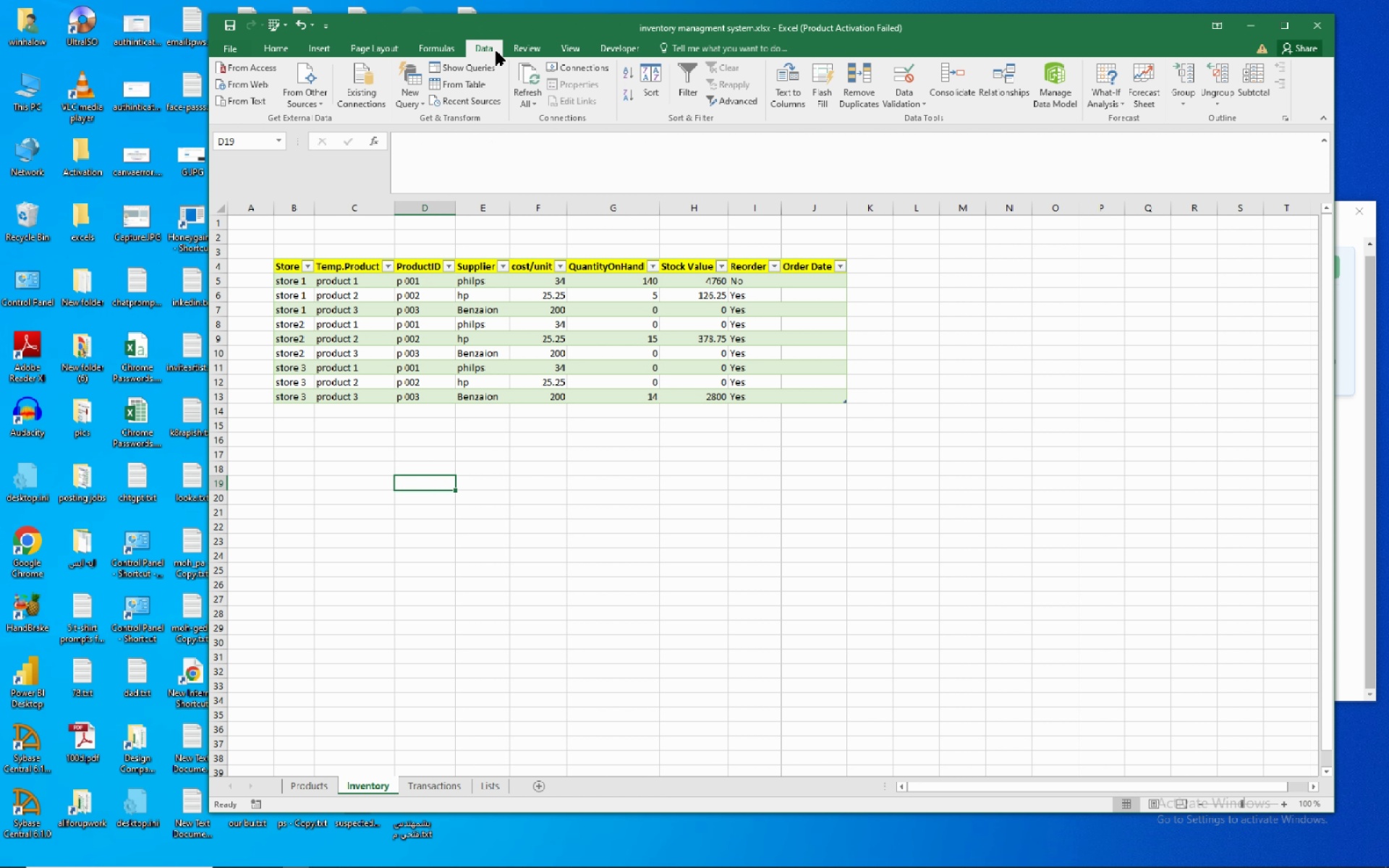 
left_click([479, 42])
 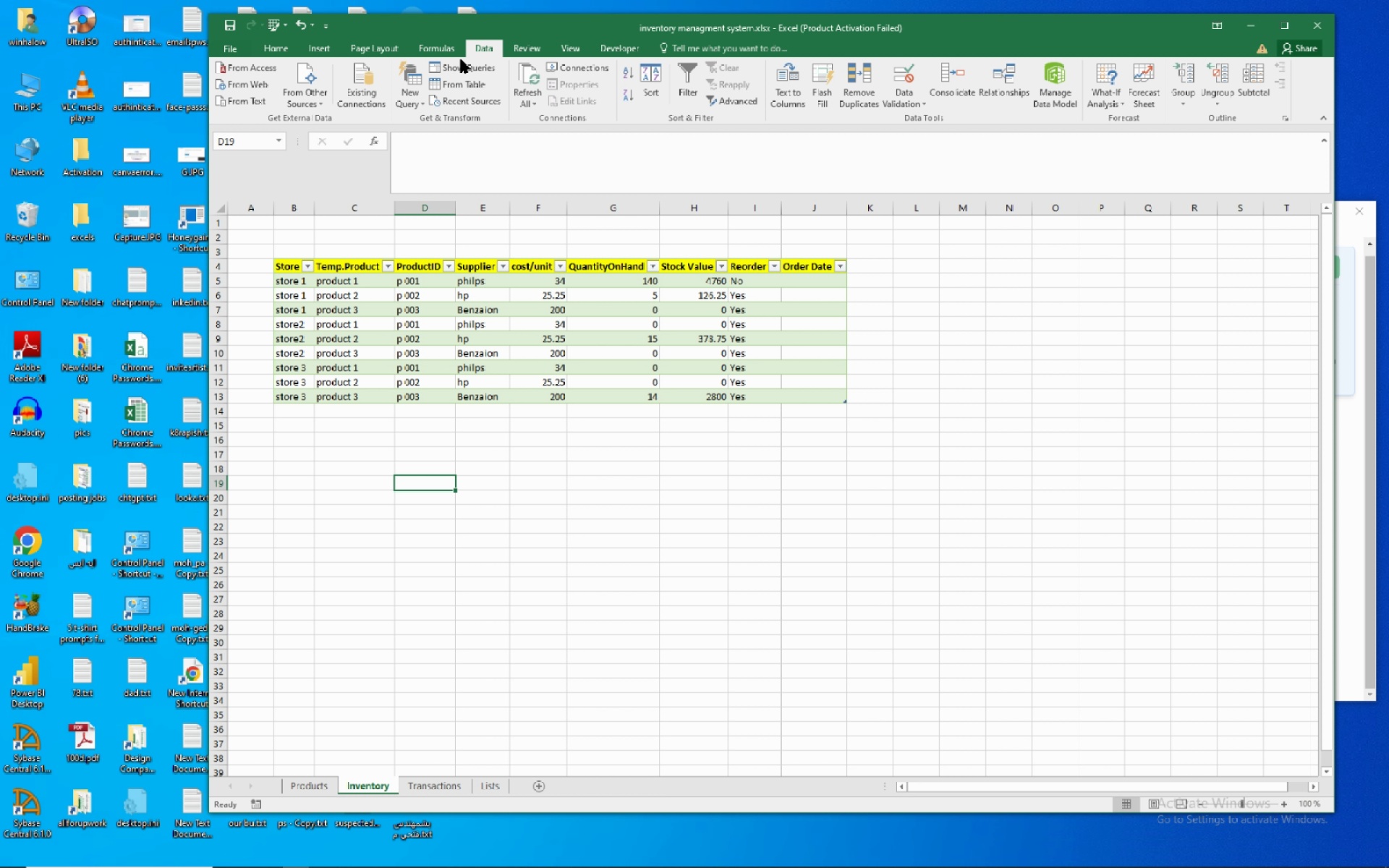 
left_click_drag(start_coordinate=[460, 60], to_coordinate=[460, 64])
 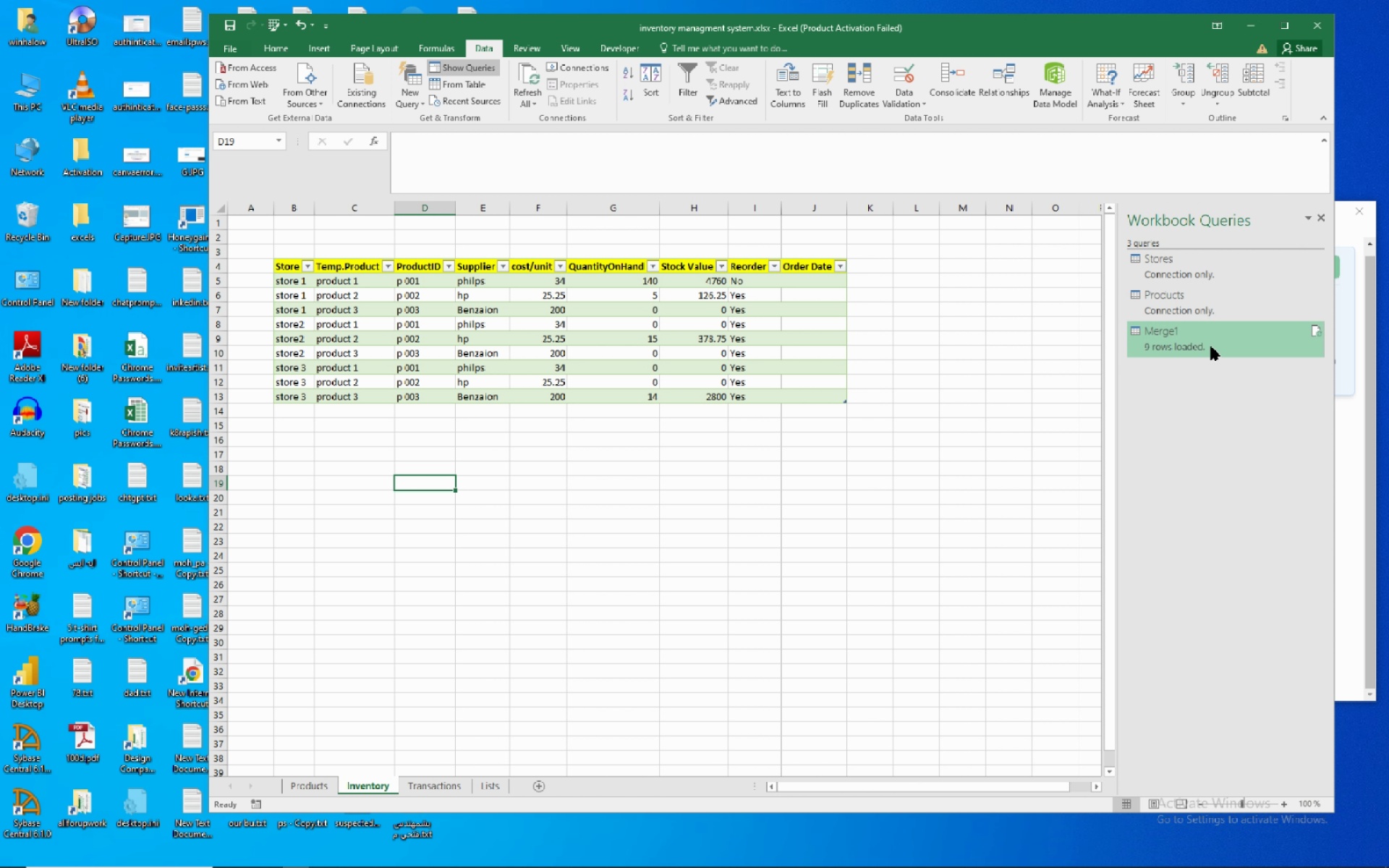 
double_click([1211, 346])
 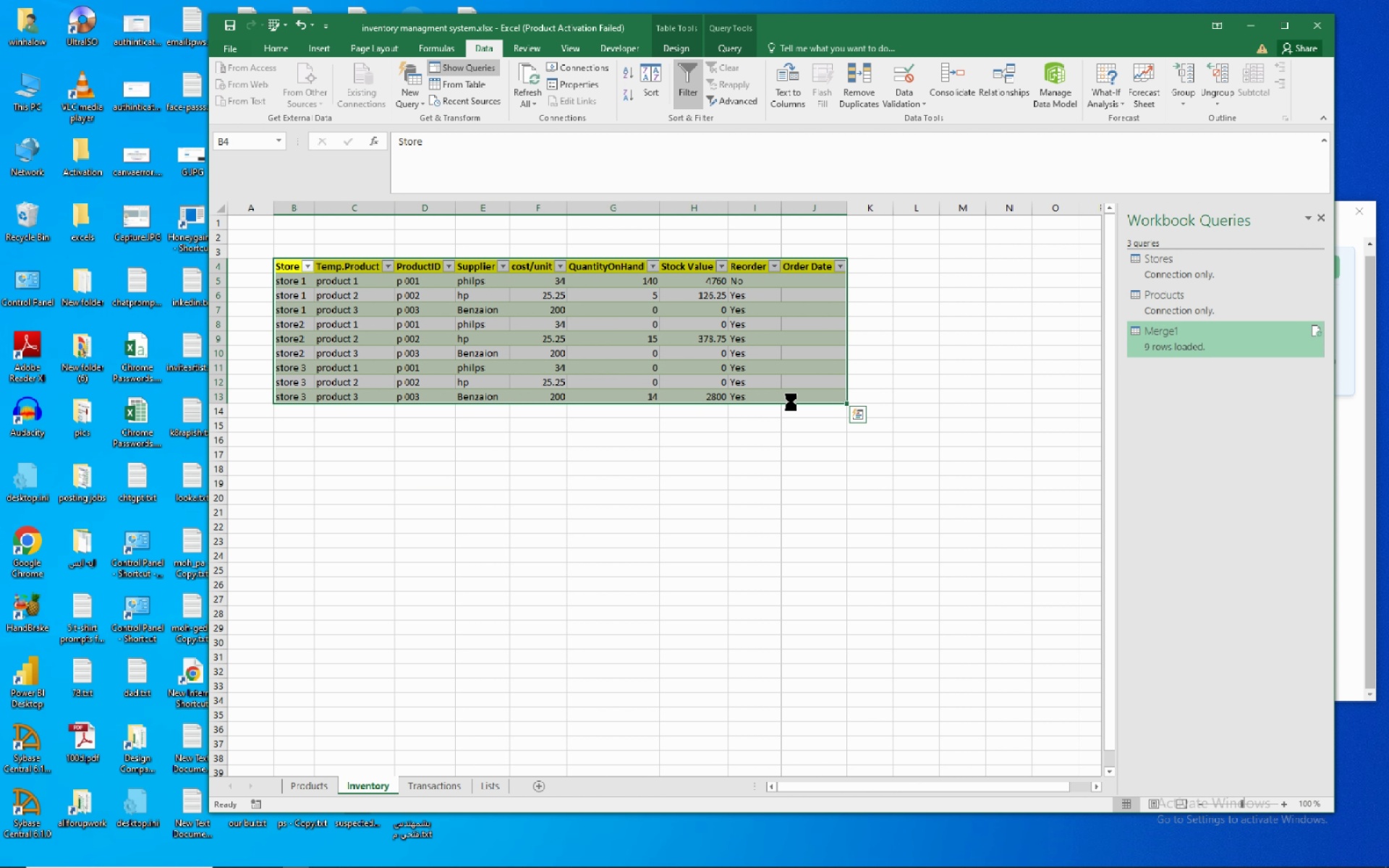 
mouse_move([777, 406])
 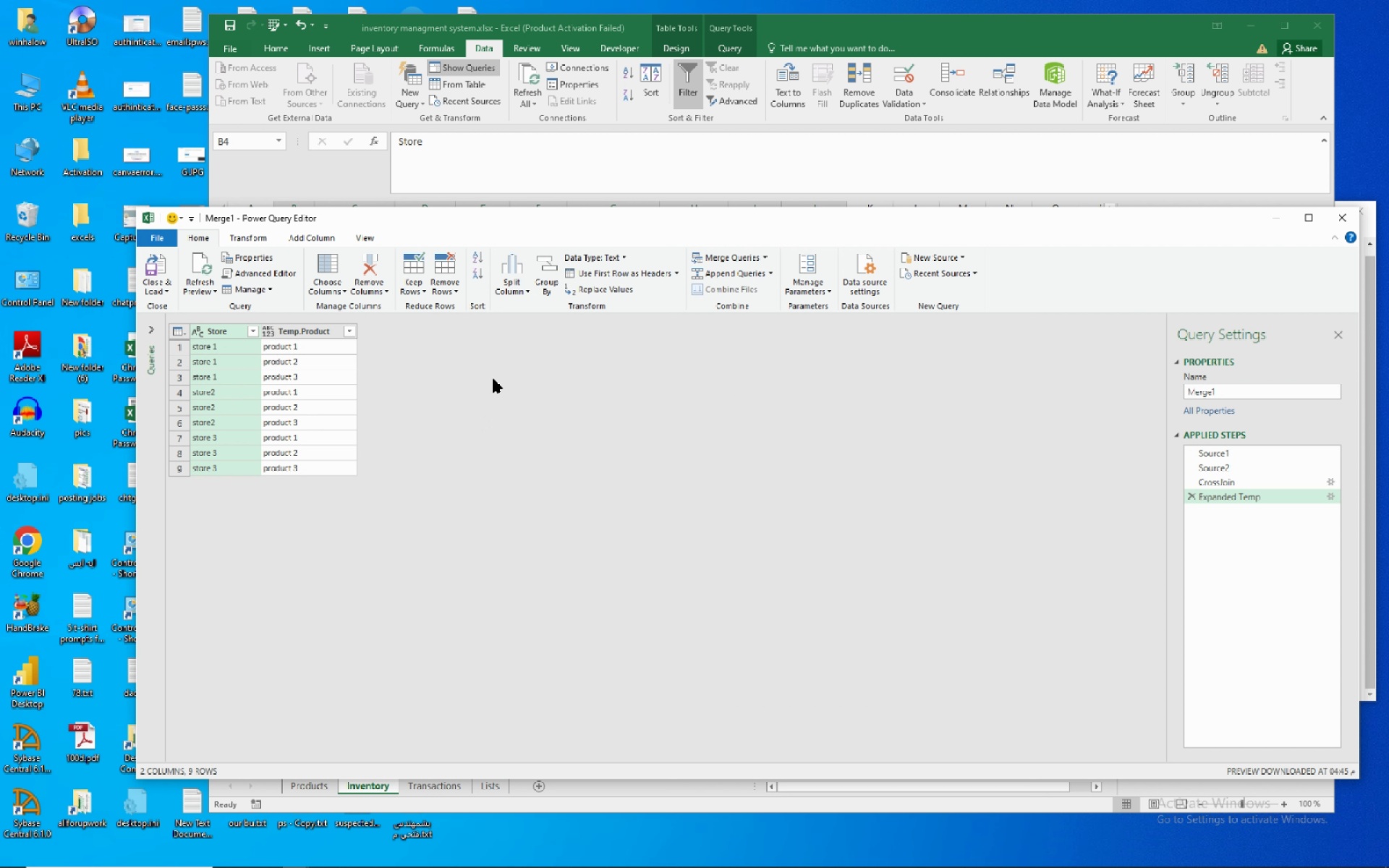 
wait(6.86)
 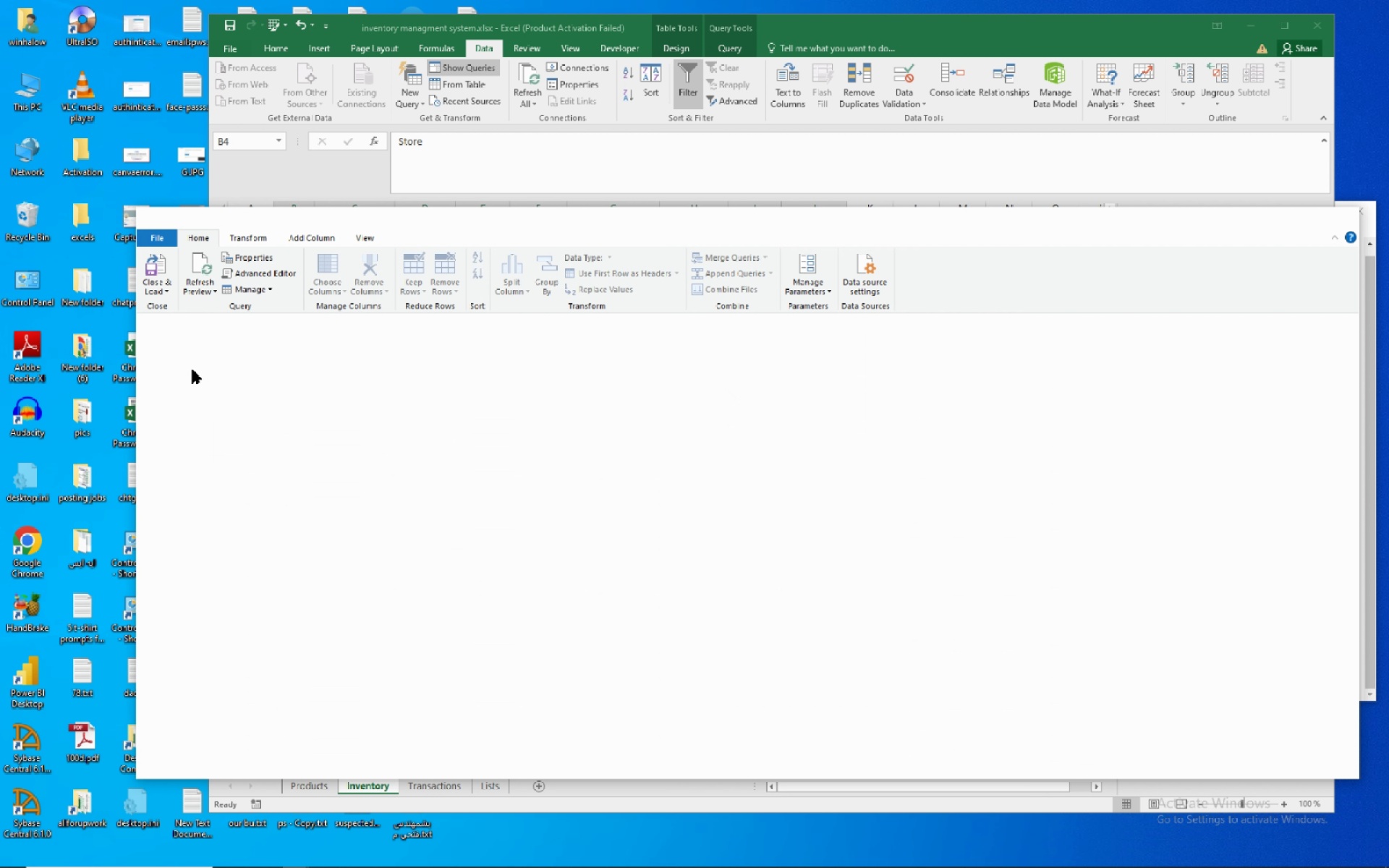 
double_click([302, 331])
 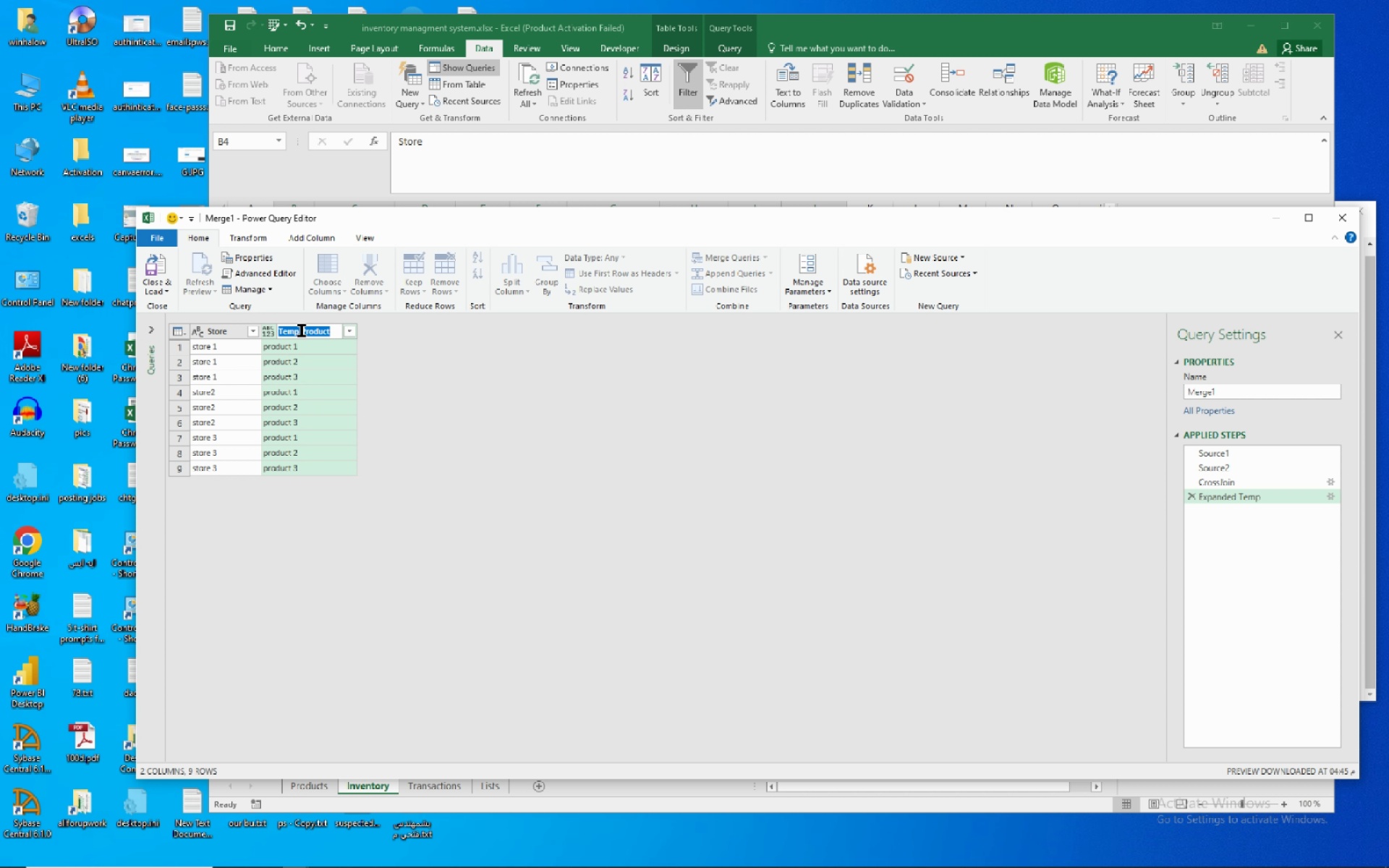 
left_click([302, 331])
 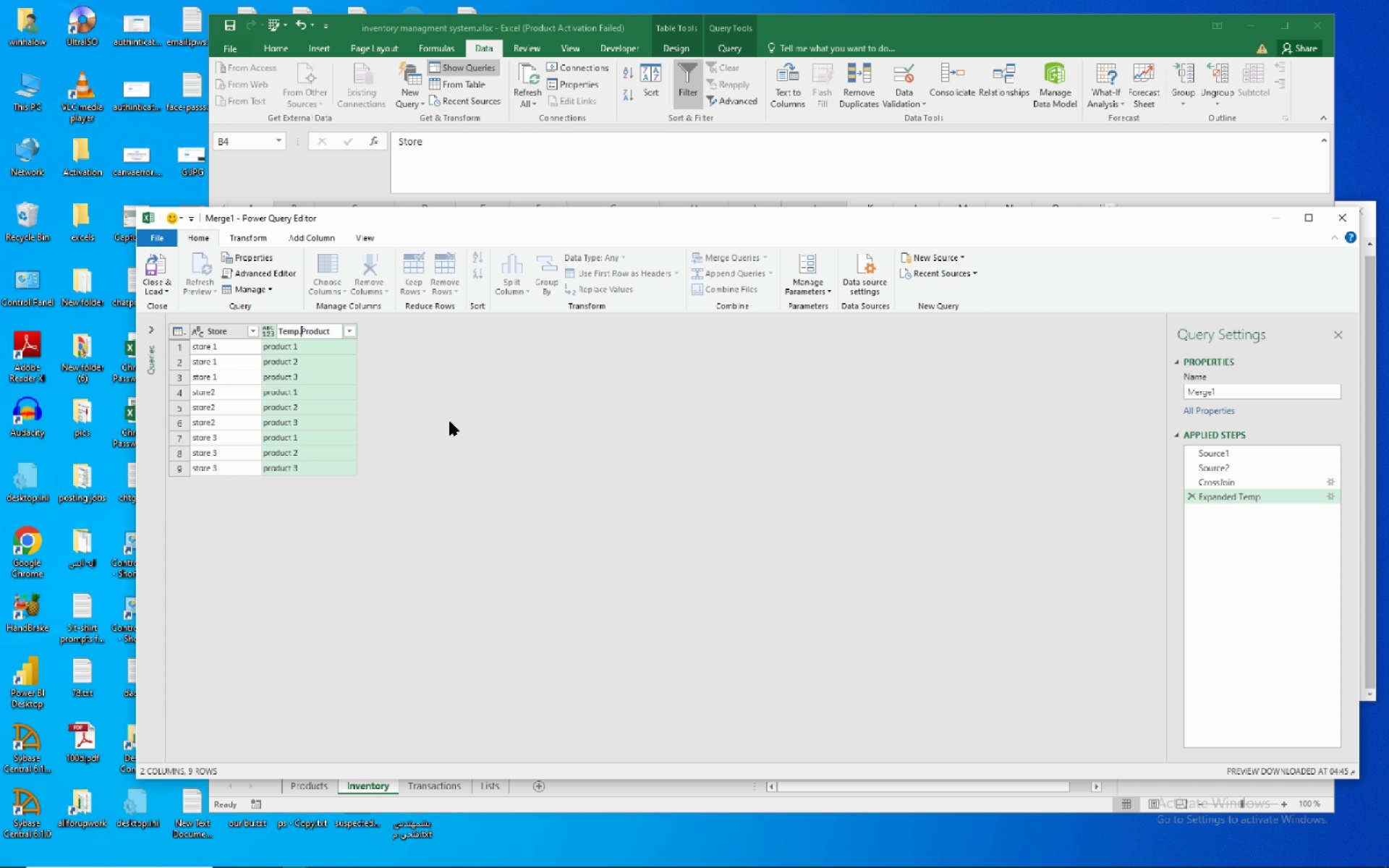 
hold_key(key=Backspace, duration=1.01)
 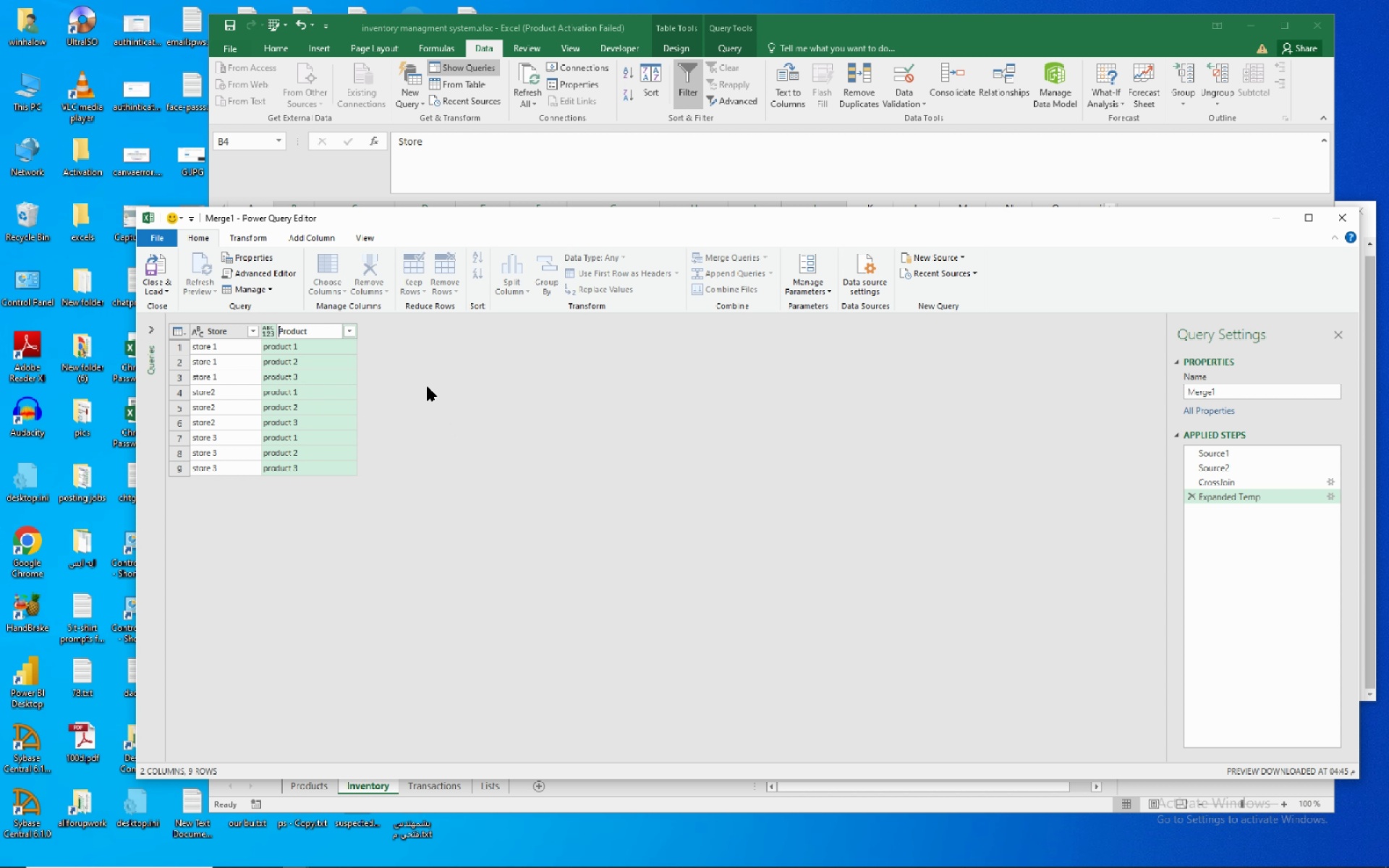 
left_click([551, 385])
 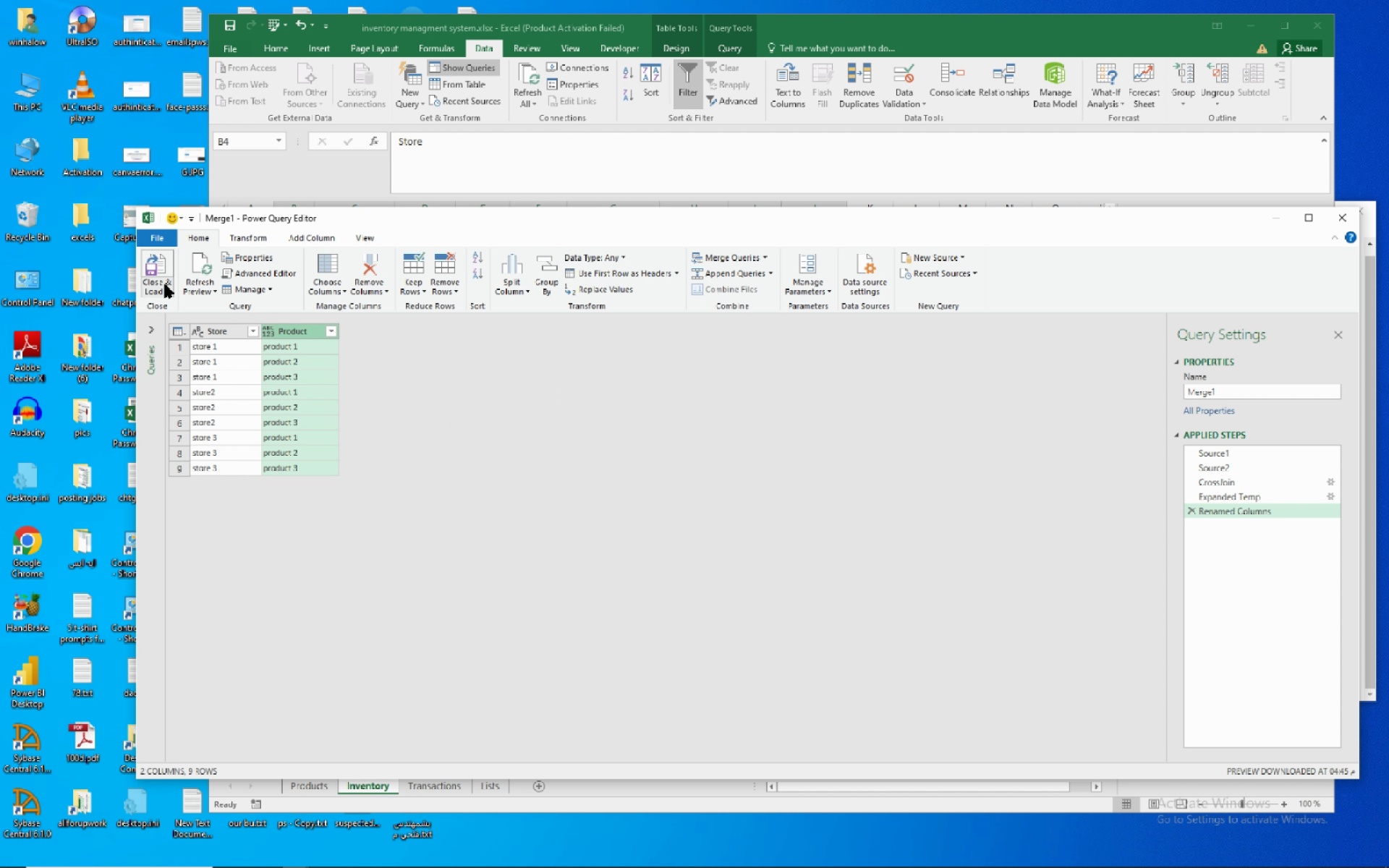 
left_click([165, 284])
 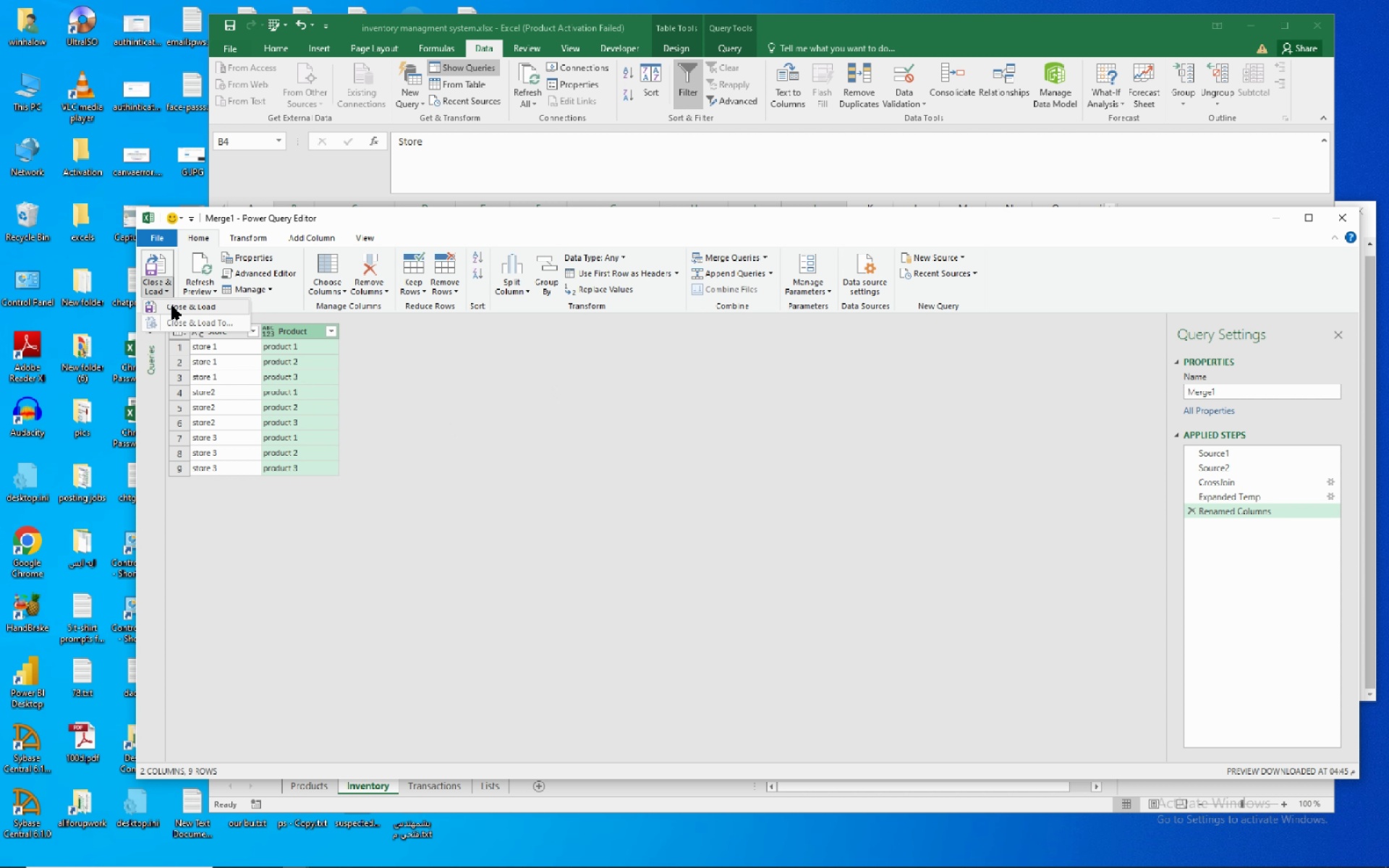 
left_click([172, 307])
 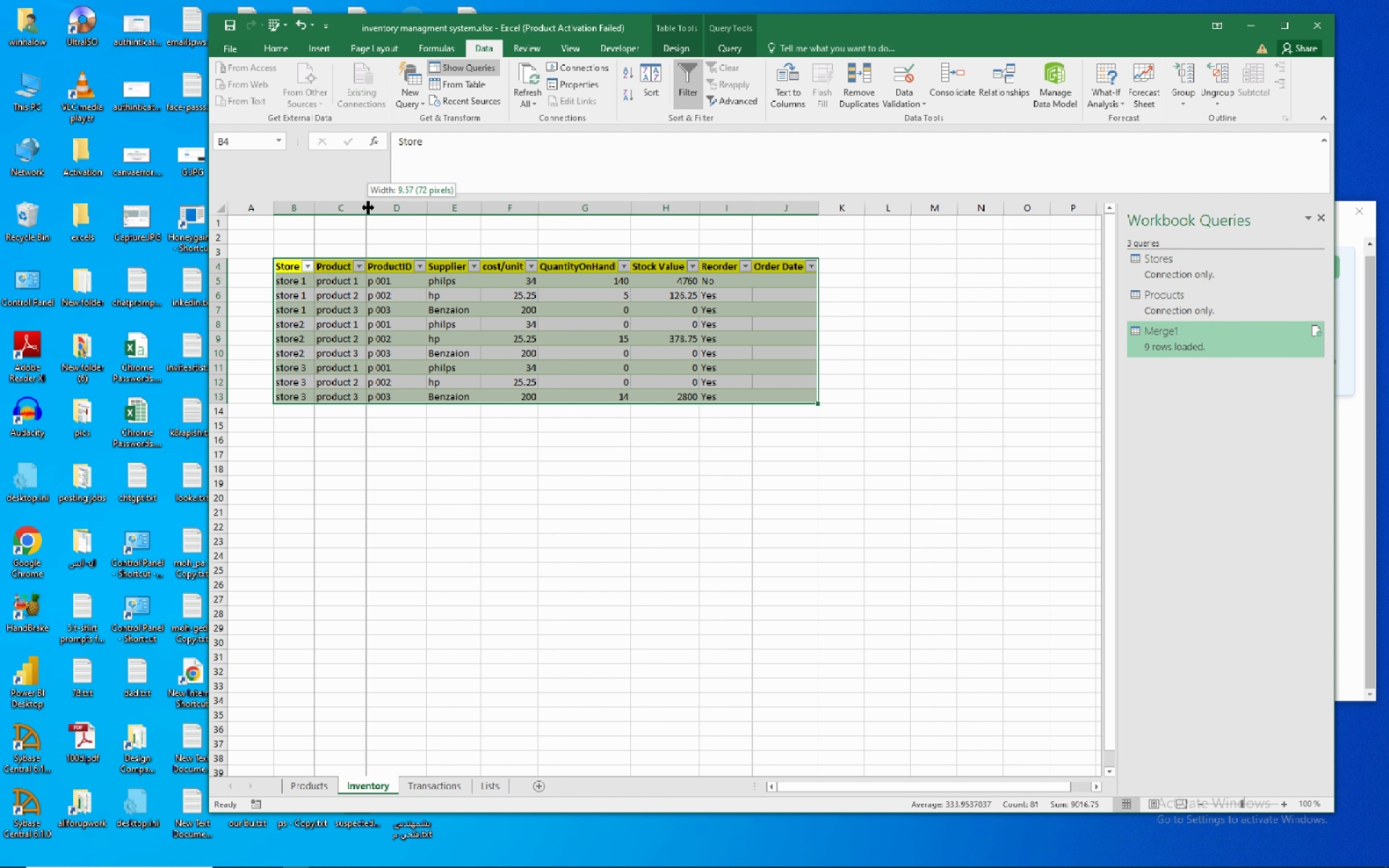 
wait(10.3)
 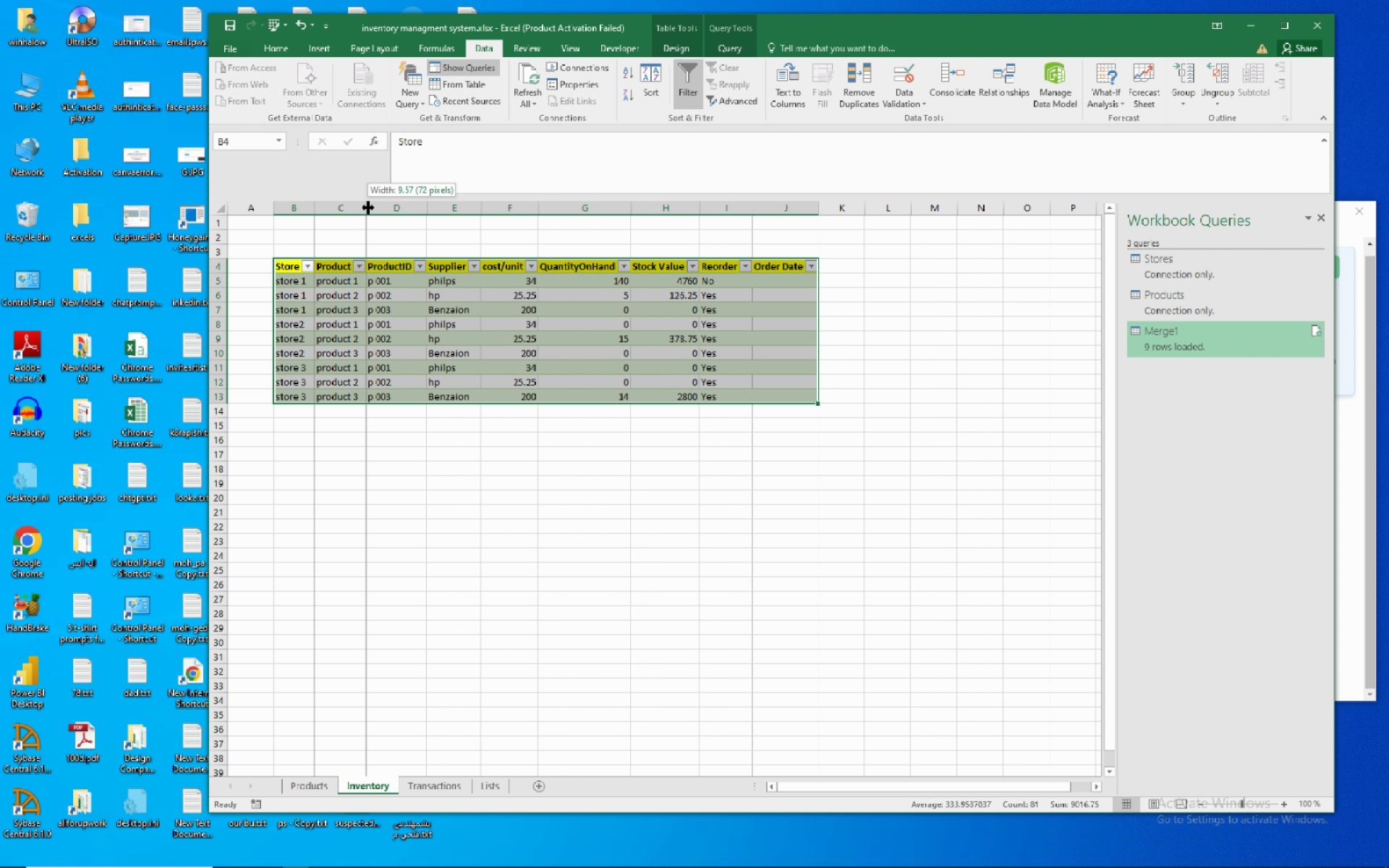 
left_click([536, 284])
 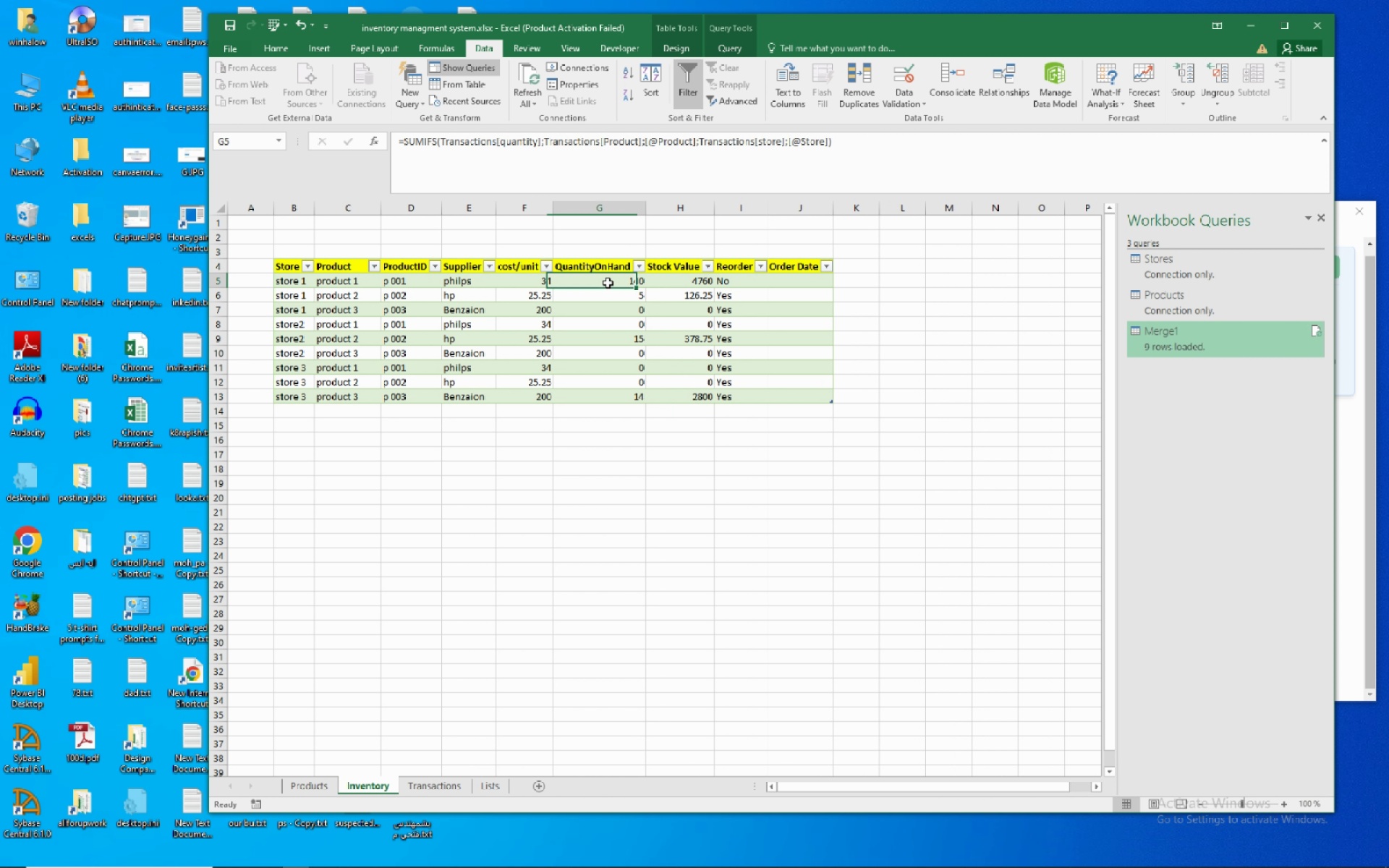 
left_click([608, 283])
 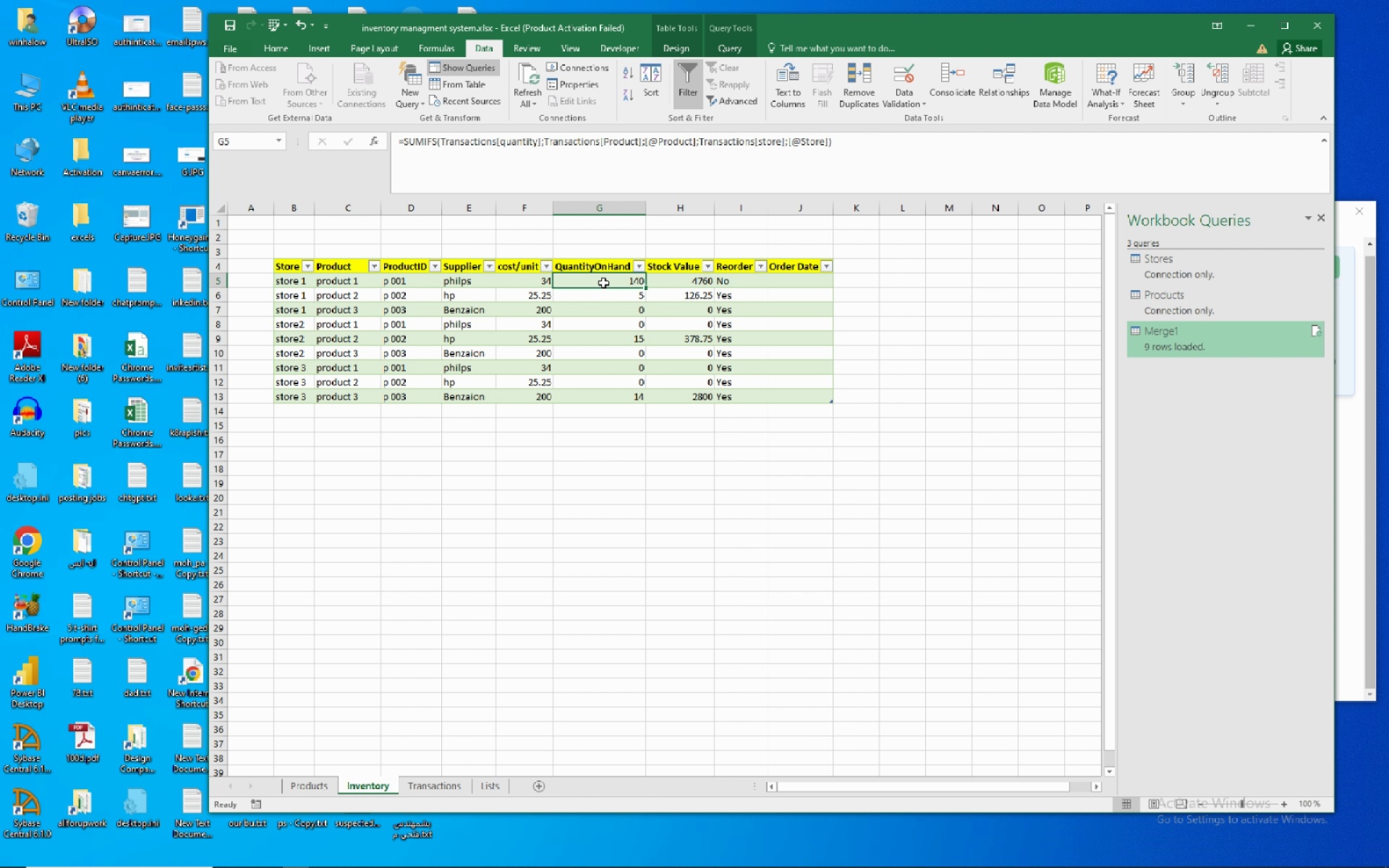 
left_click([674, 279])
 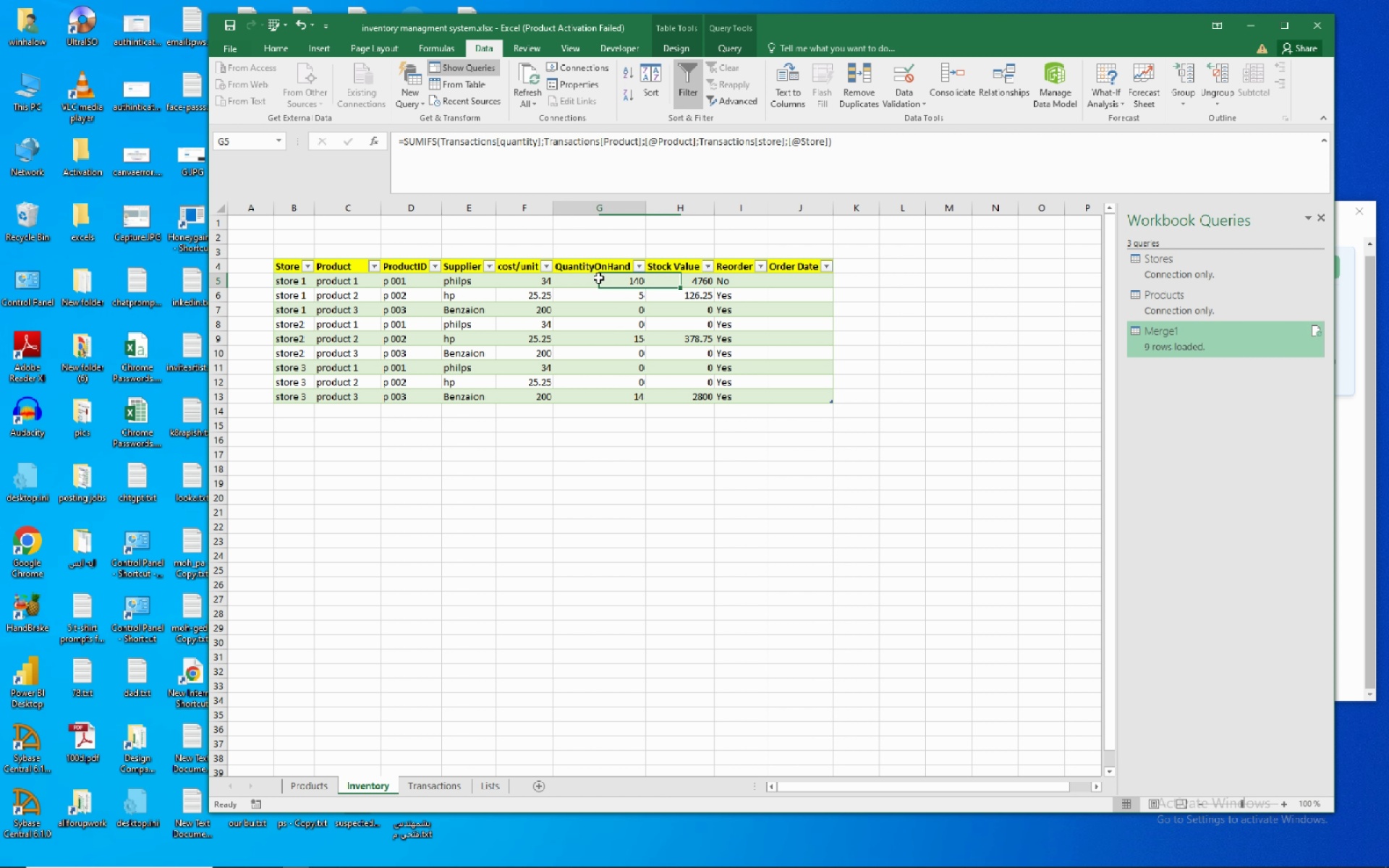 
left_click([598, 278])
 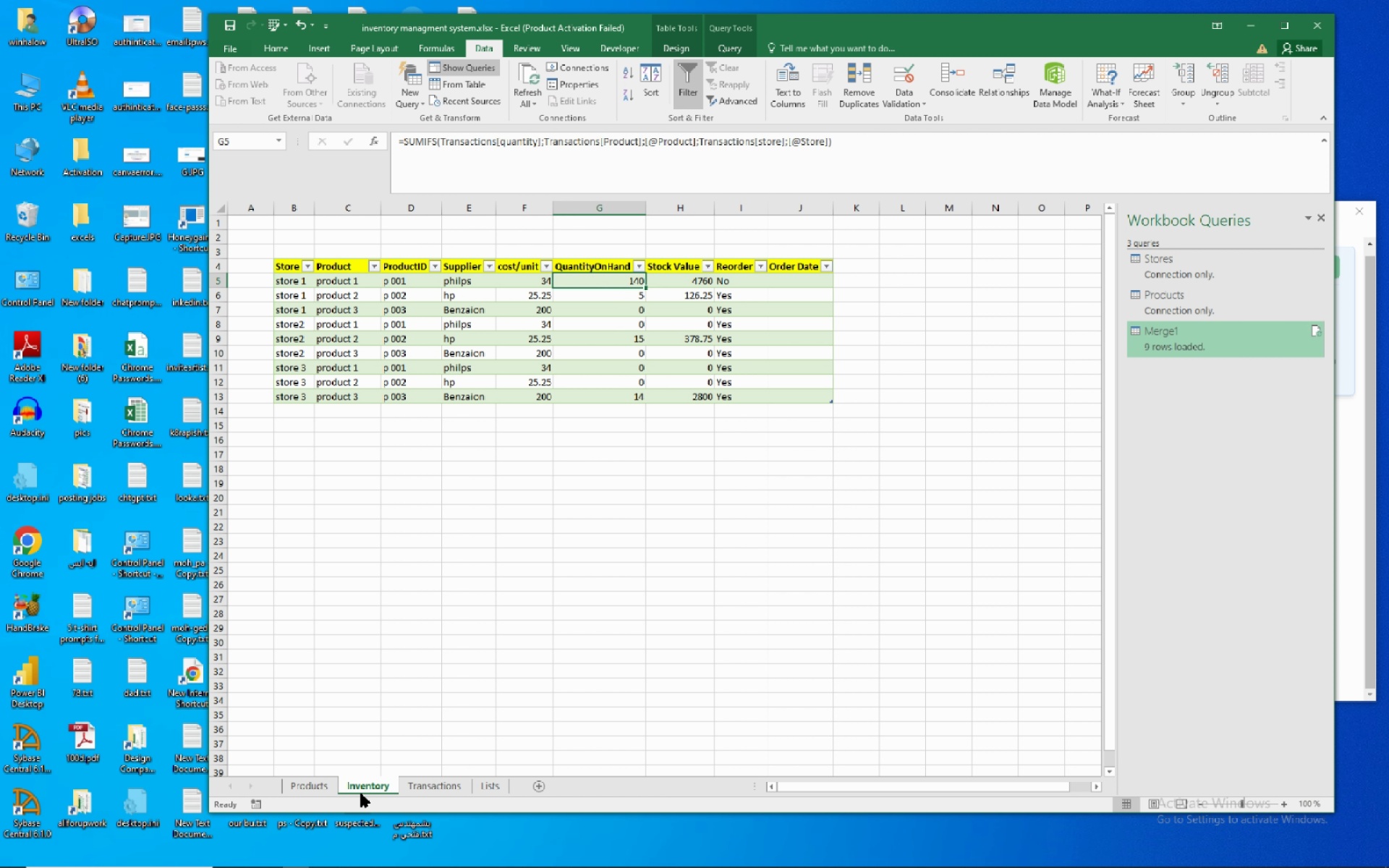 
left_click([323, 785])
 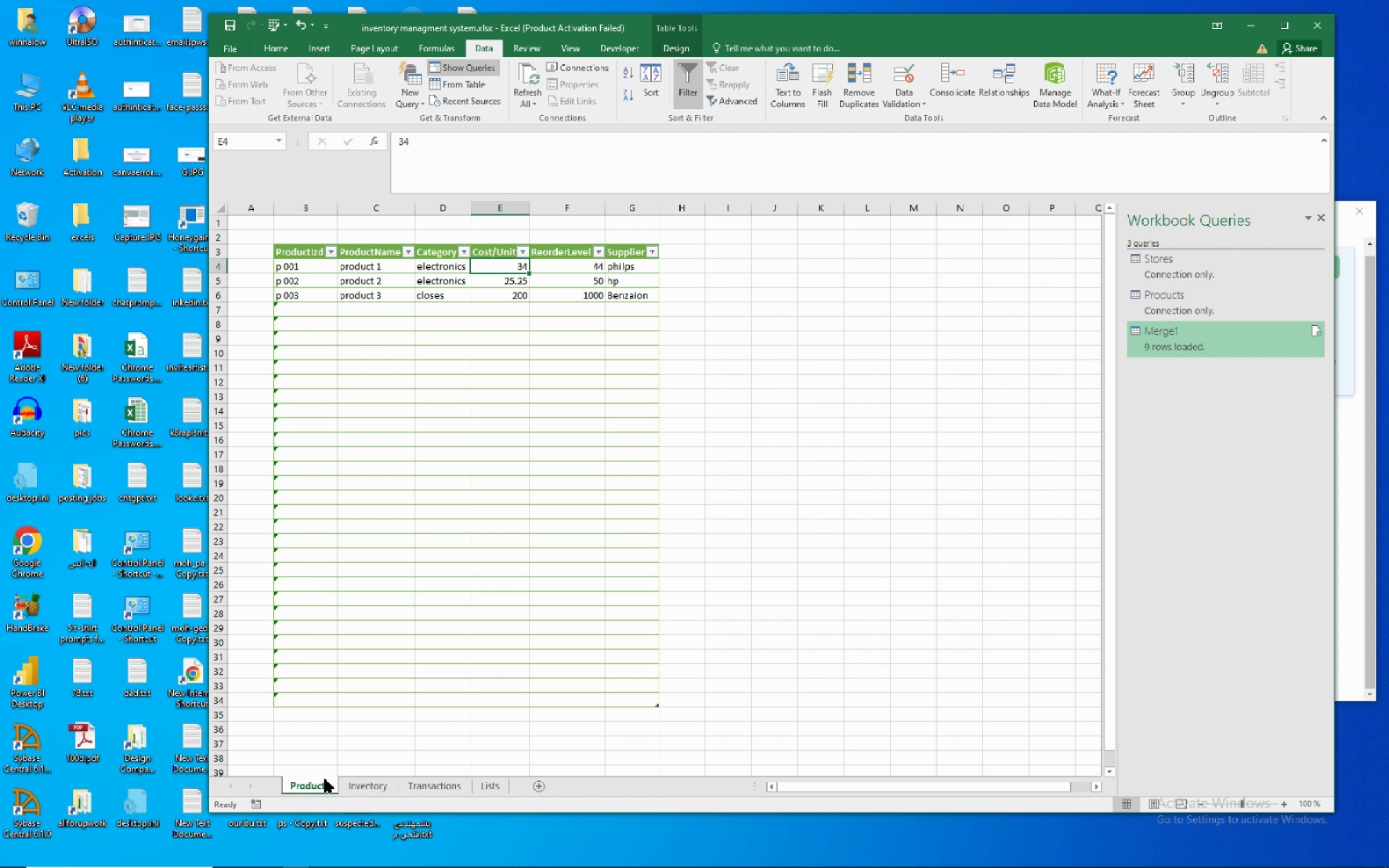 
wait(8.69)
 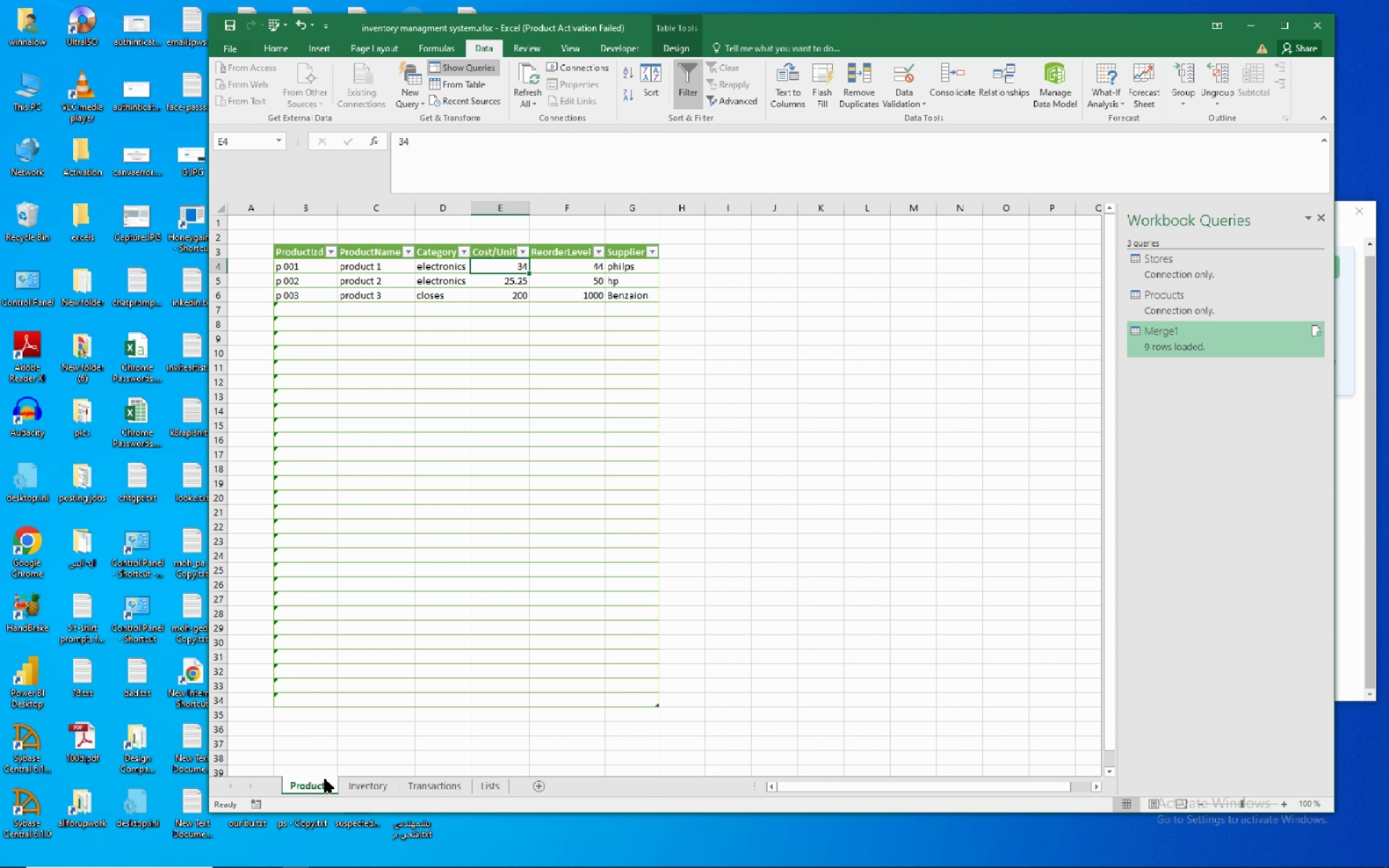 
left_click([318, 306])
 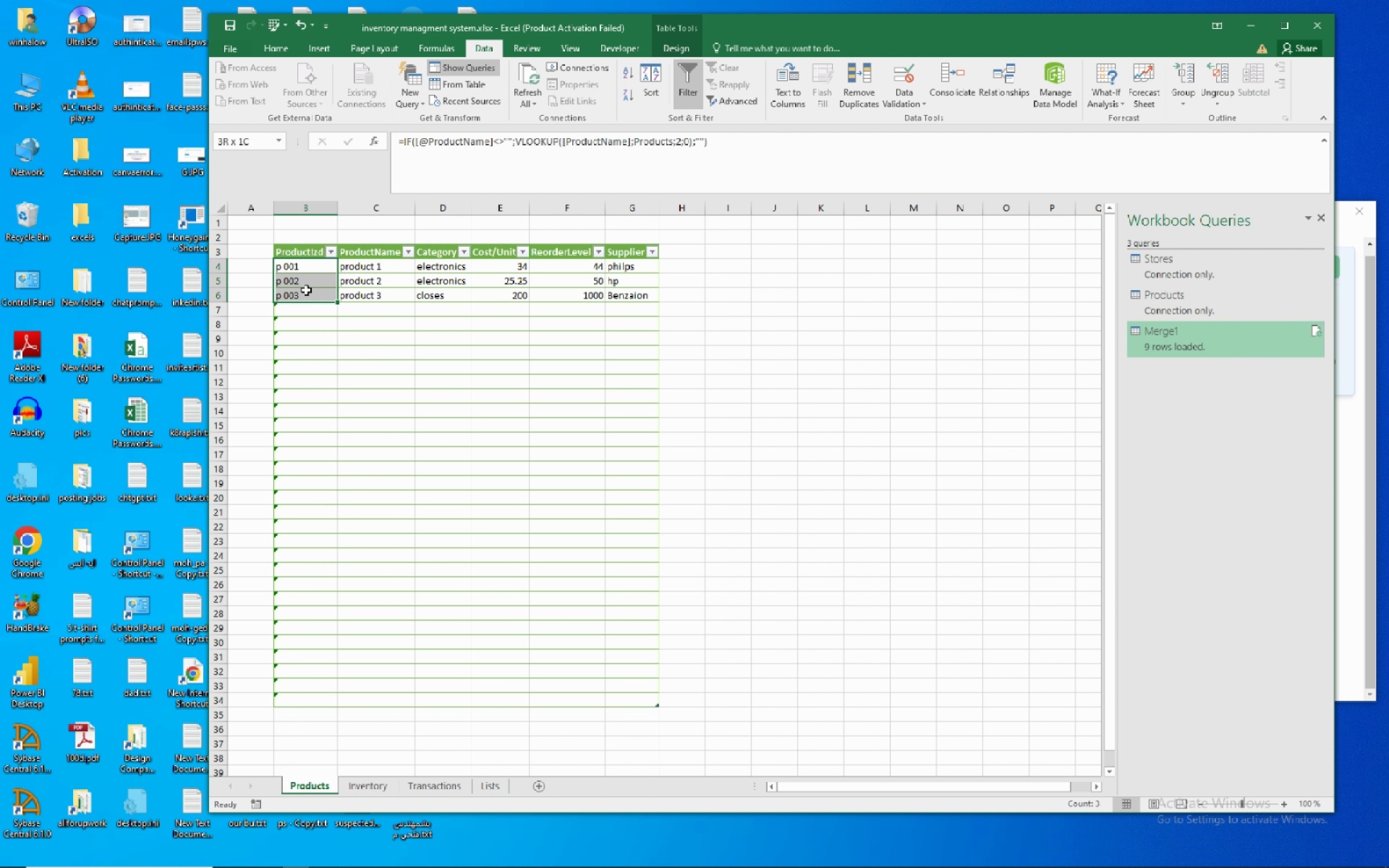 
right_click([306, 290])
 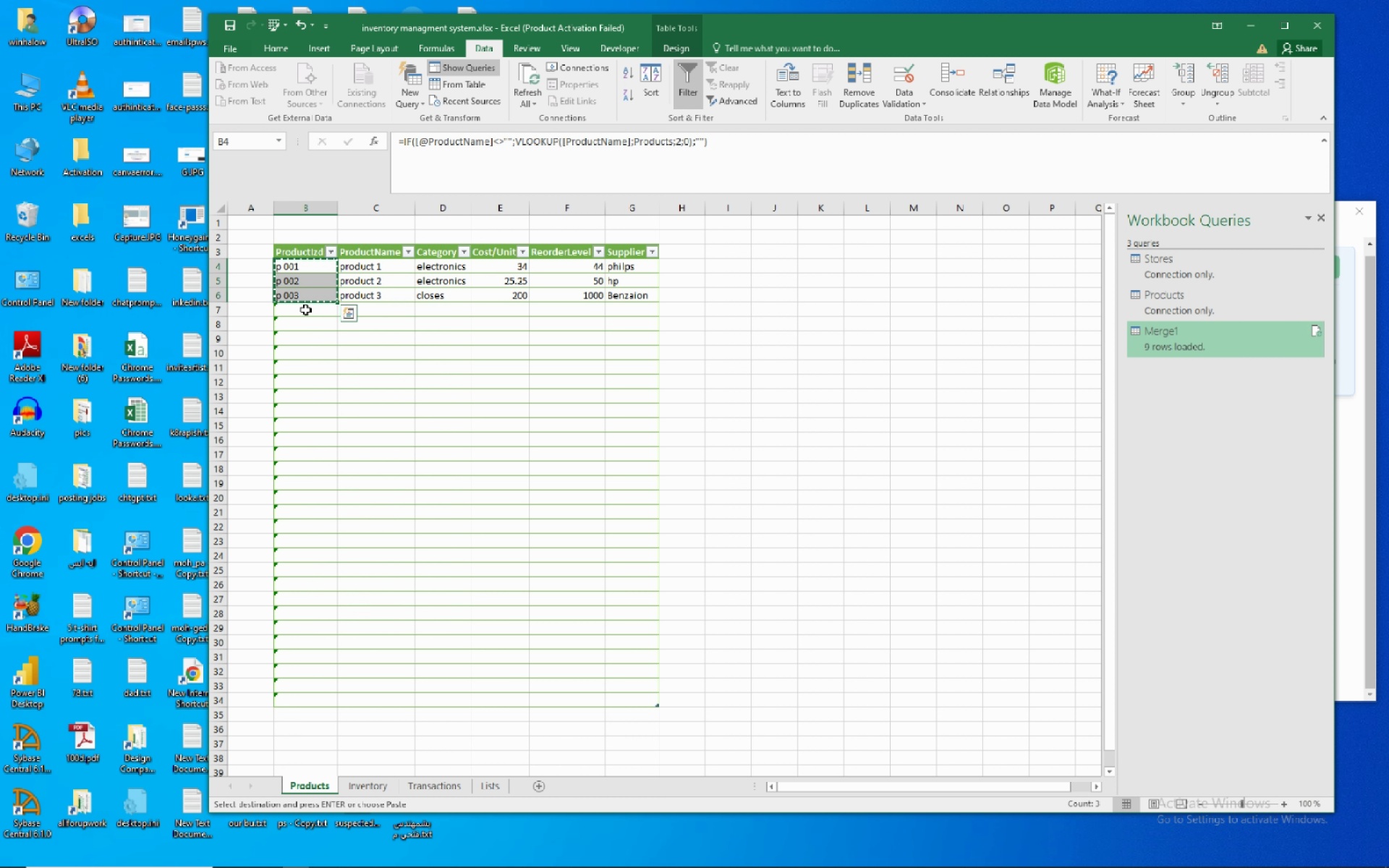 
left_click([305, 310])
 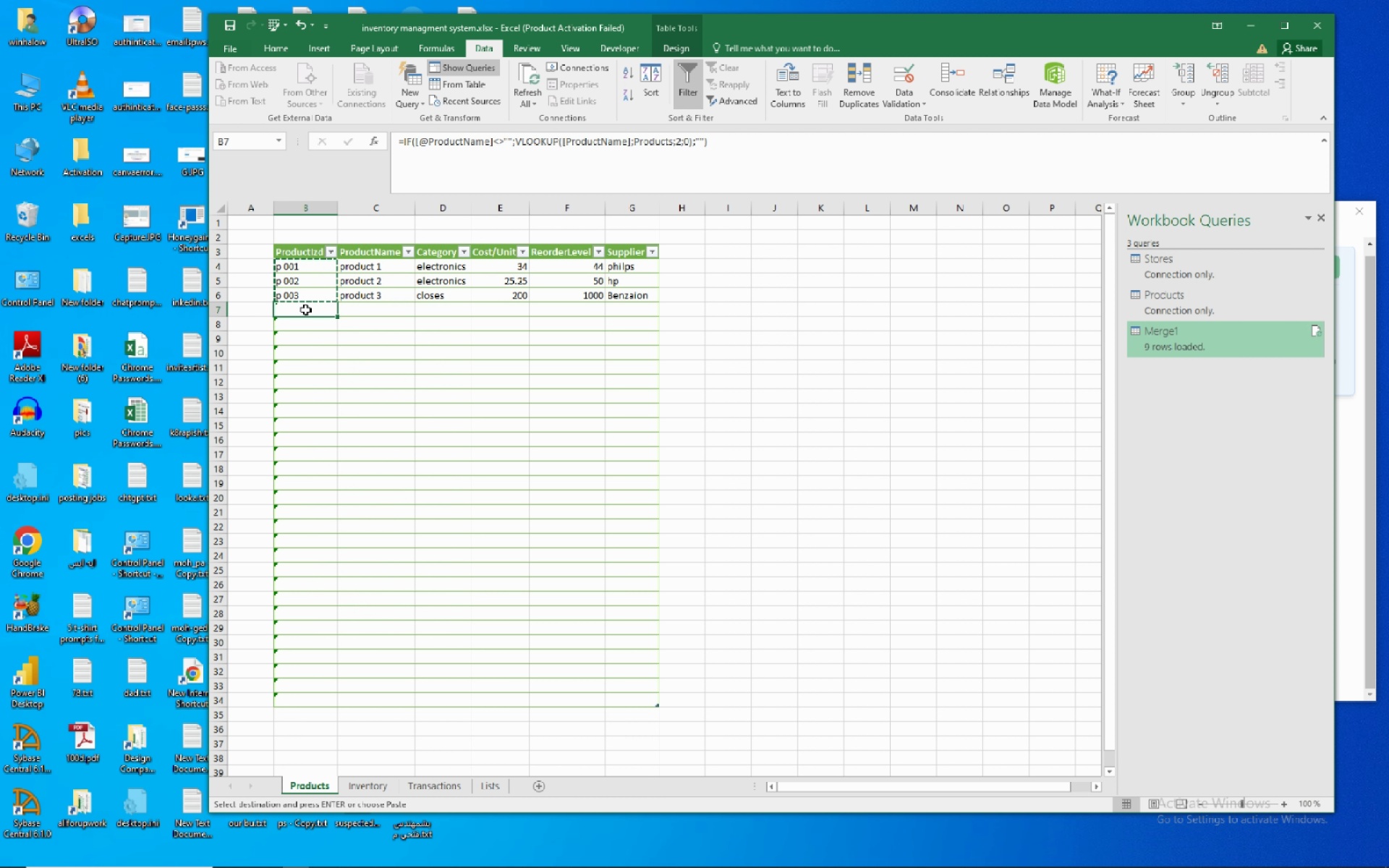 
right_click([305, 310])
 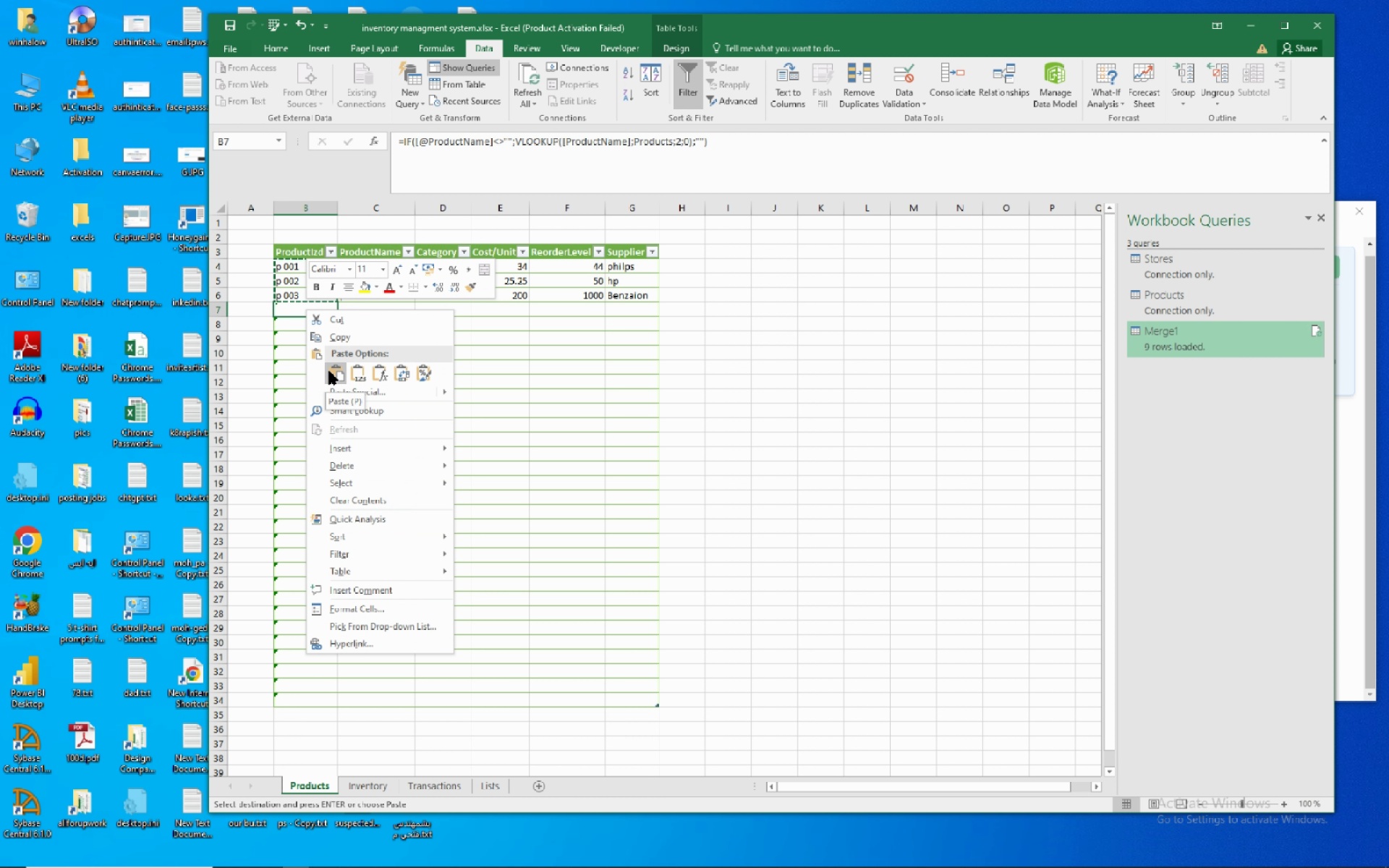 
left_click([329, 371])
 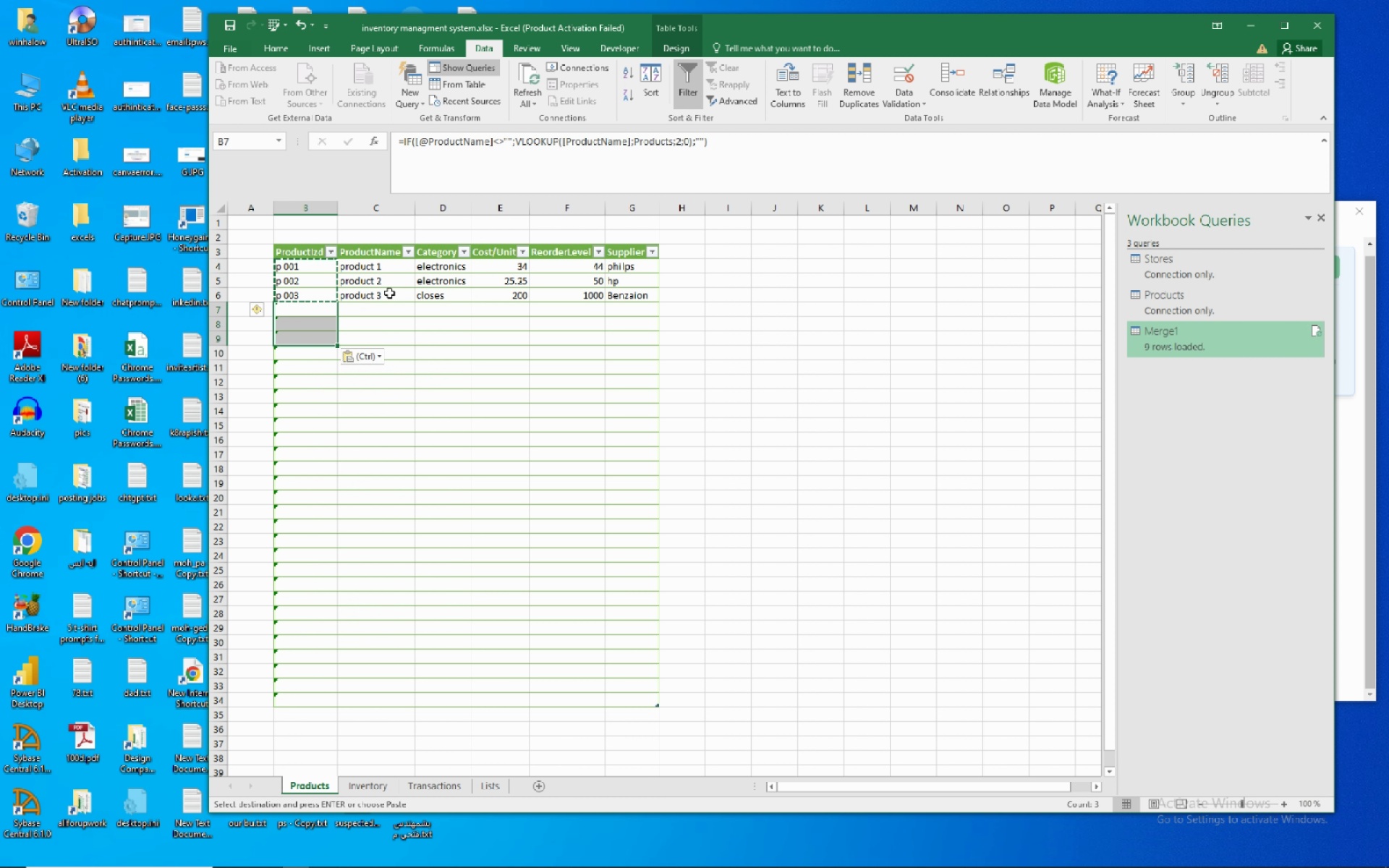 
wait(5.18)
 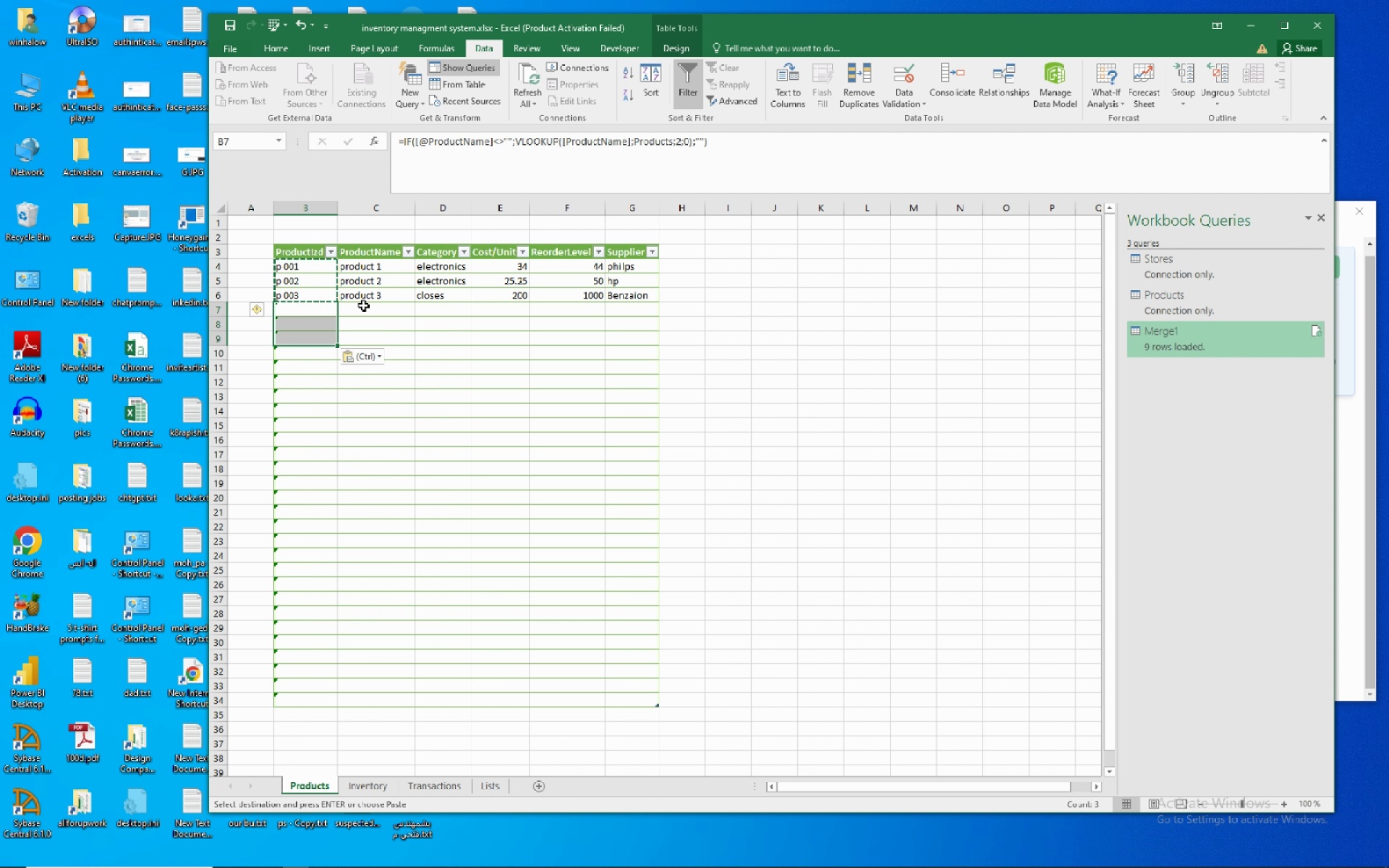 
right_click([319, 310])
 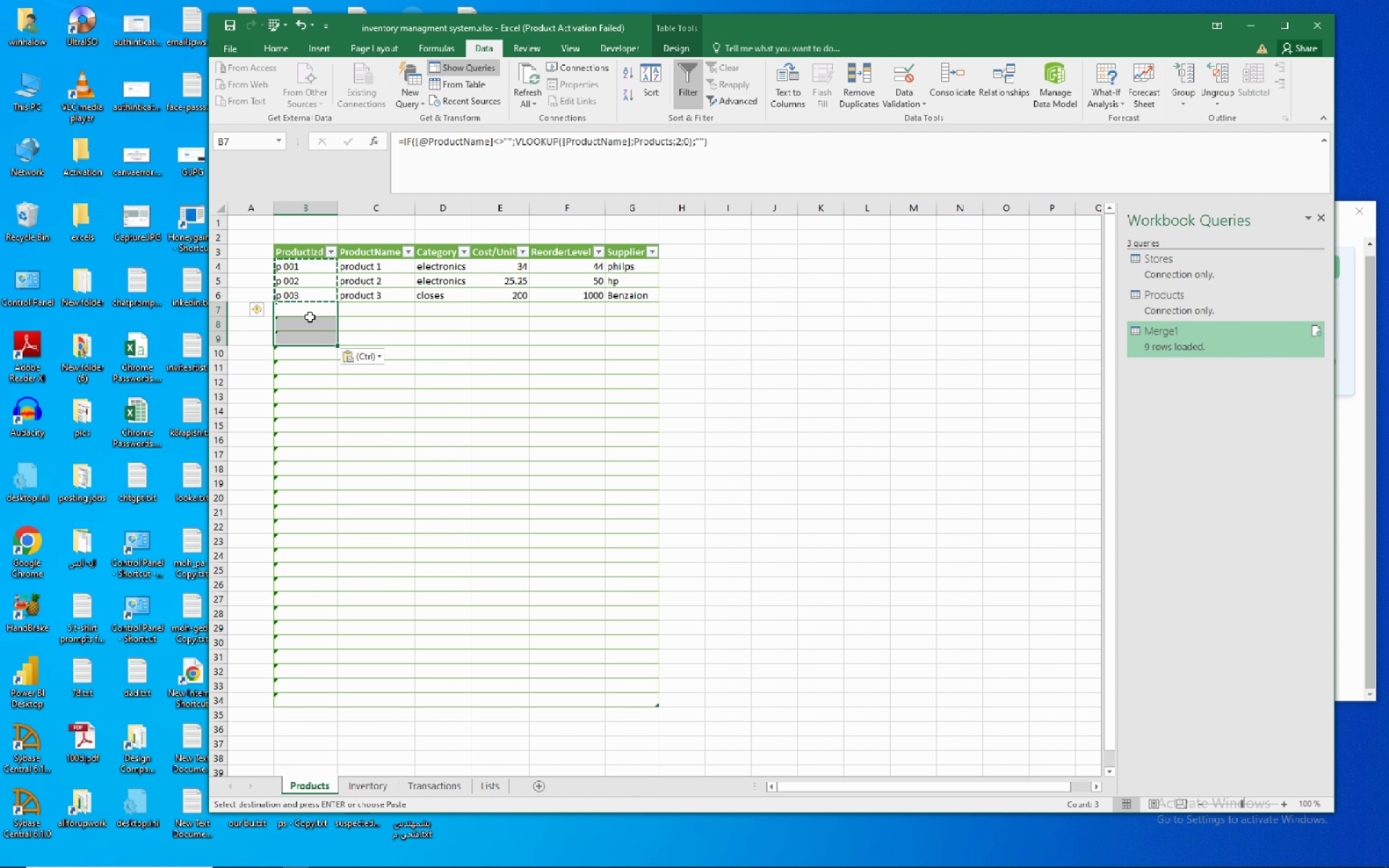 
left_click([310, 310])
 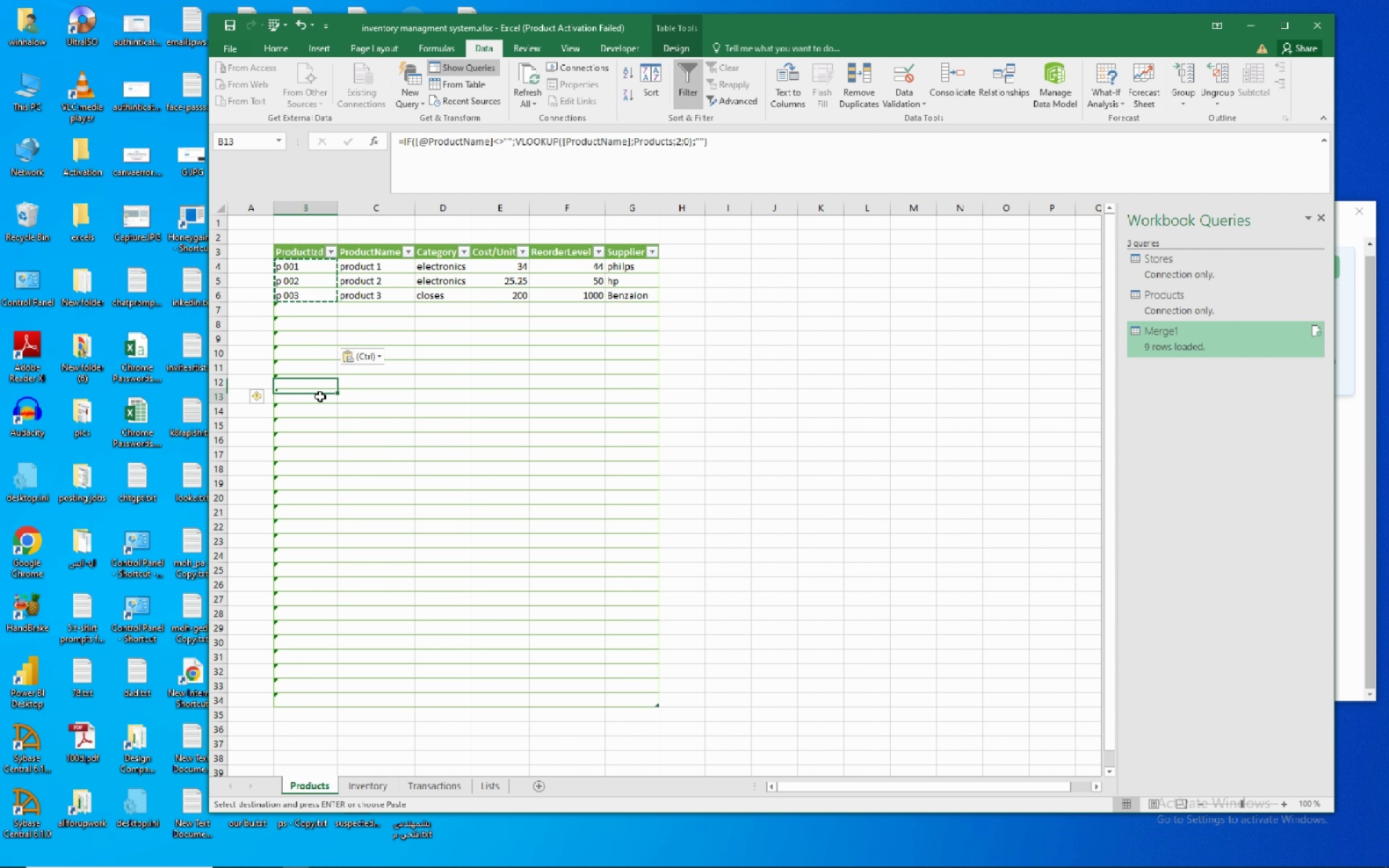 
left_click([320, 396])
 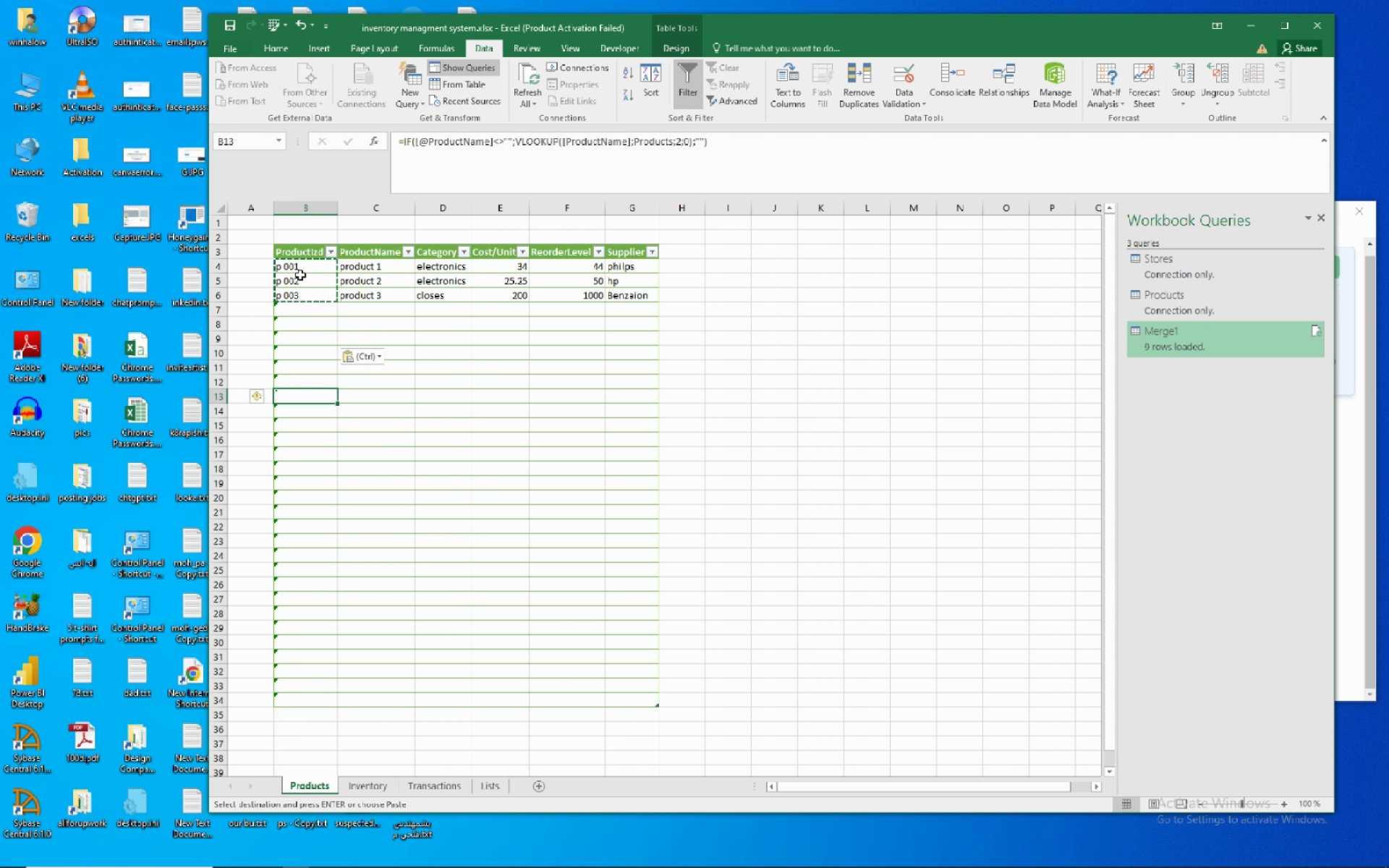 
left_click([300, 275])
 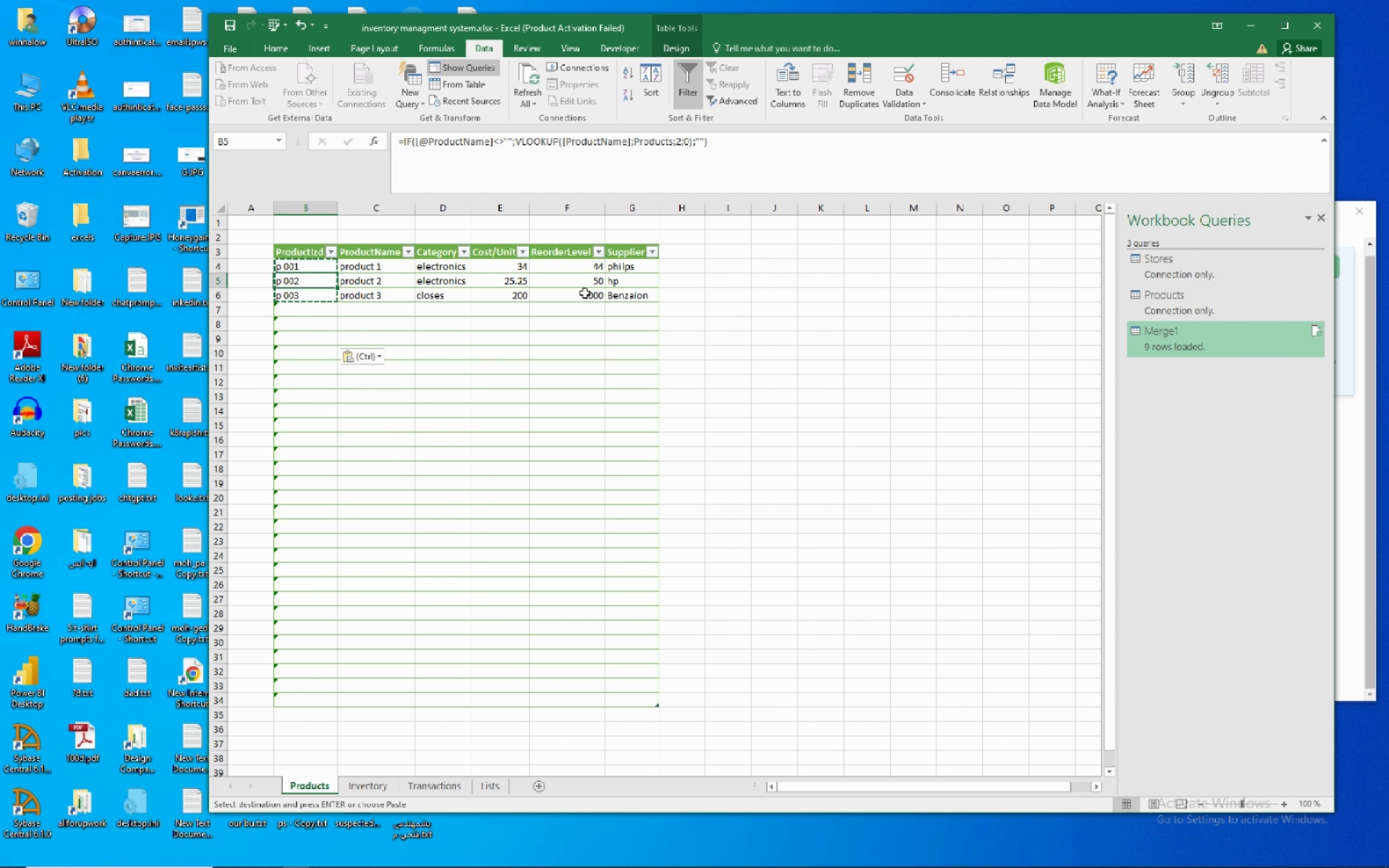 
wait(6.76)
 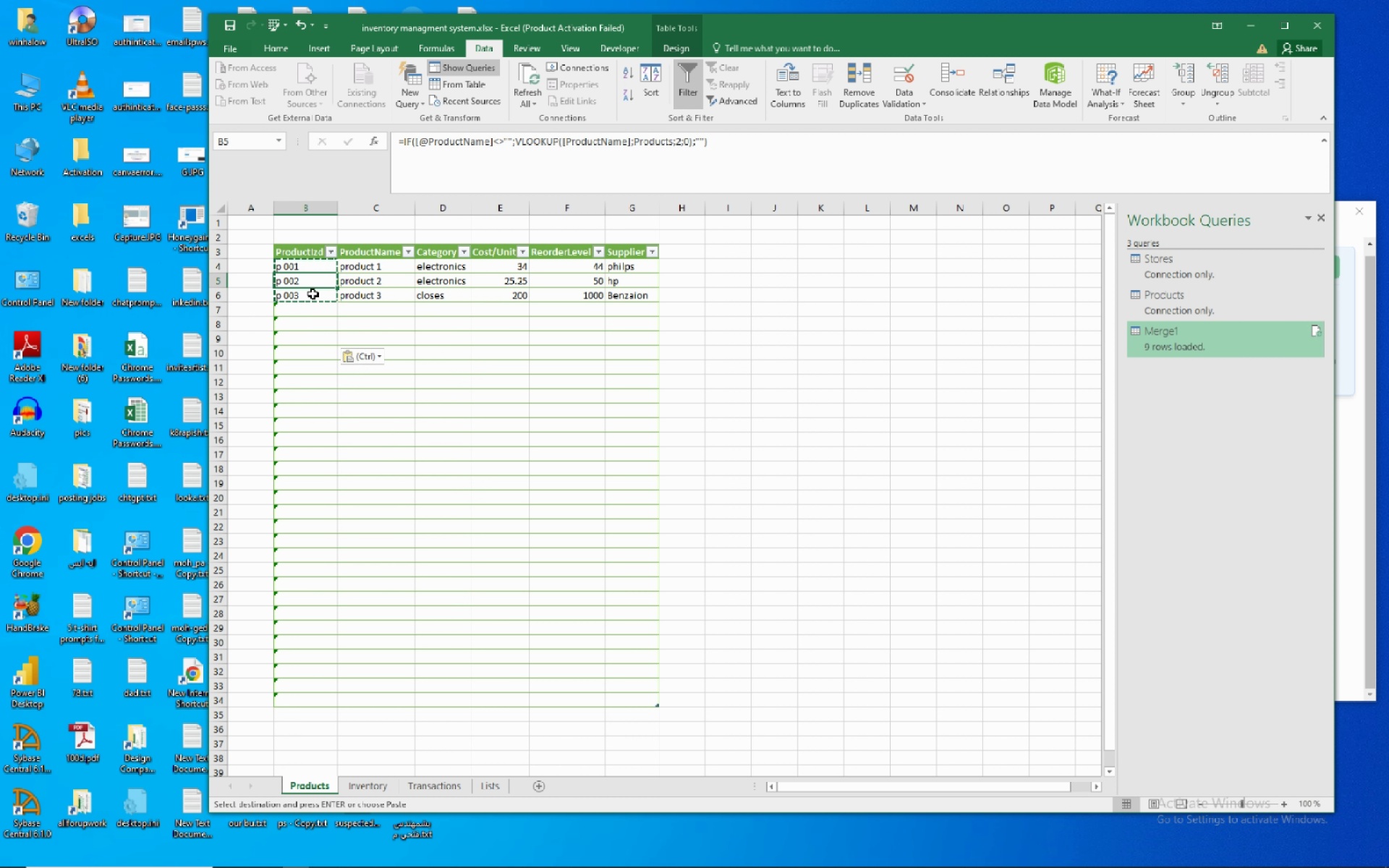 
left_click([420, 412])
 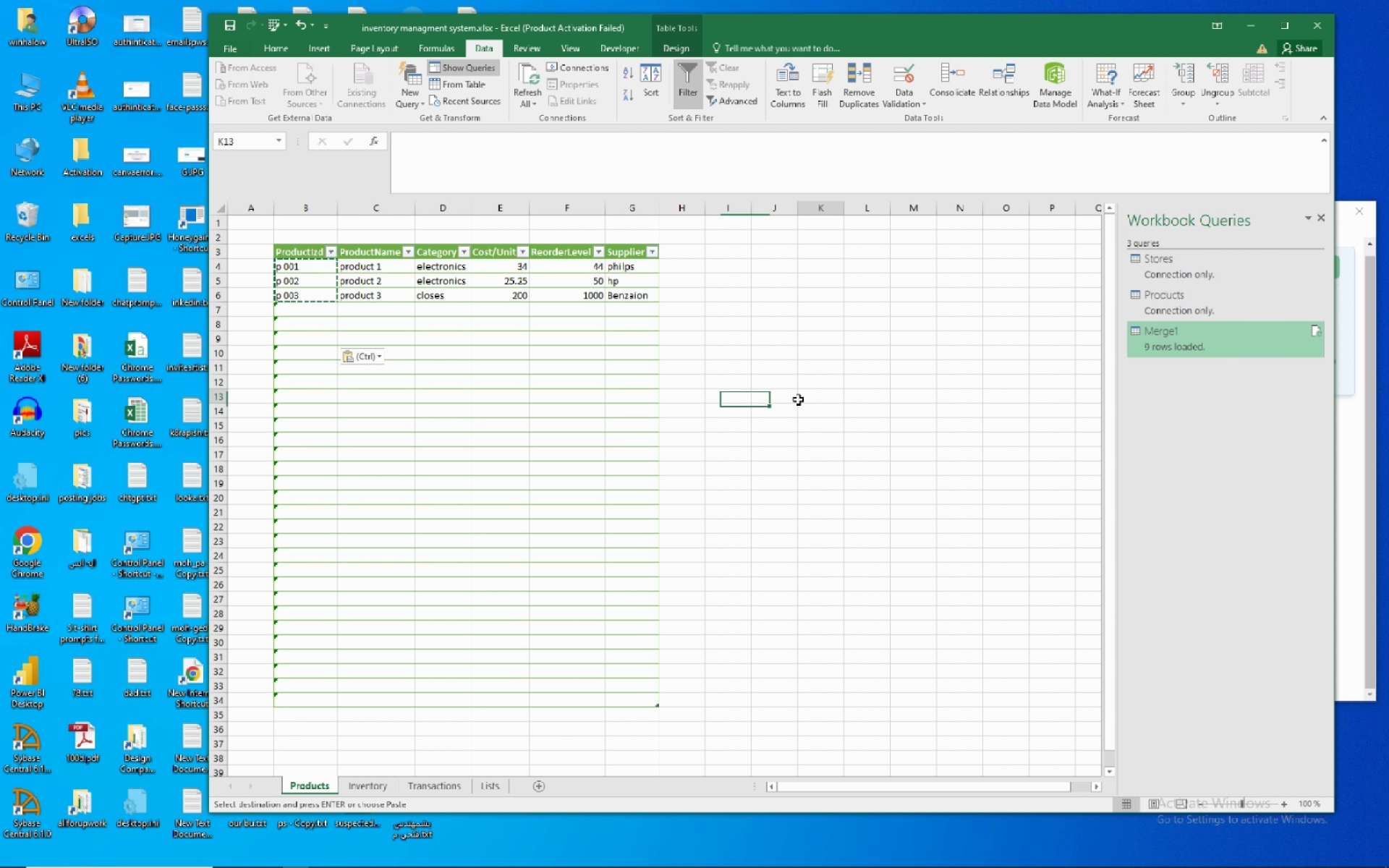 
left_click([798, 399])
 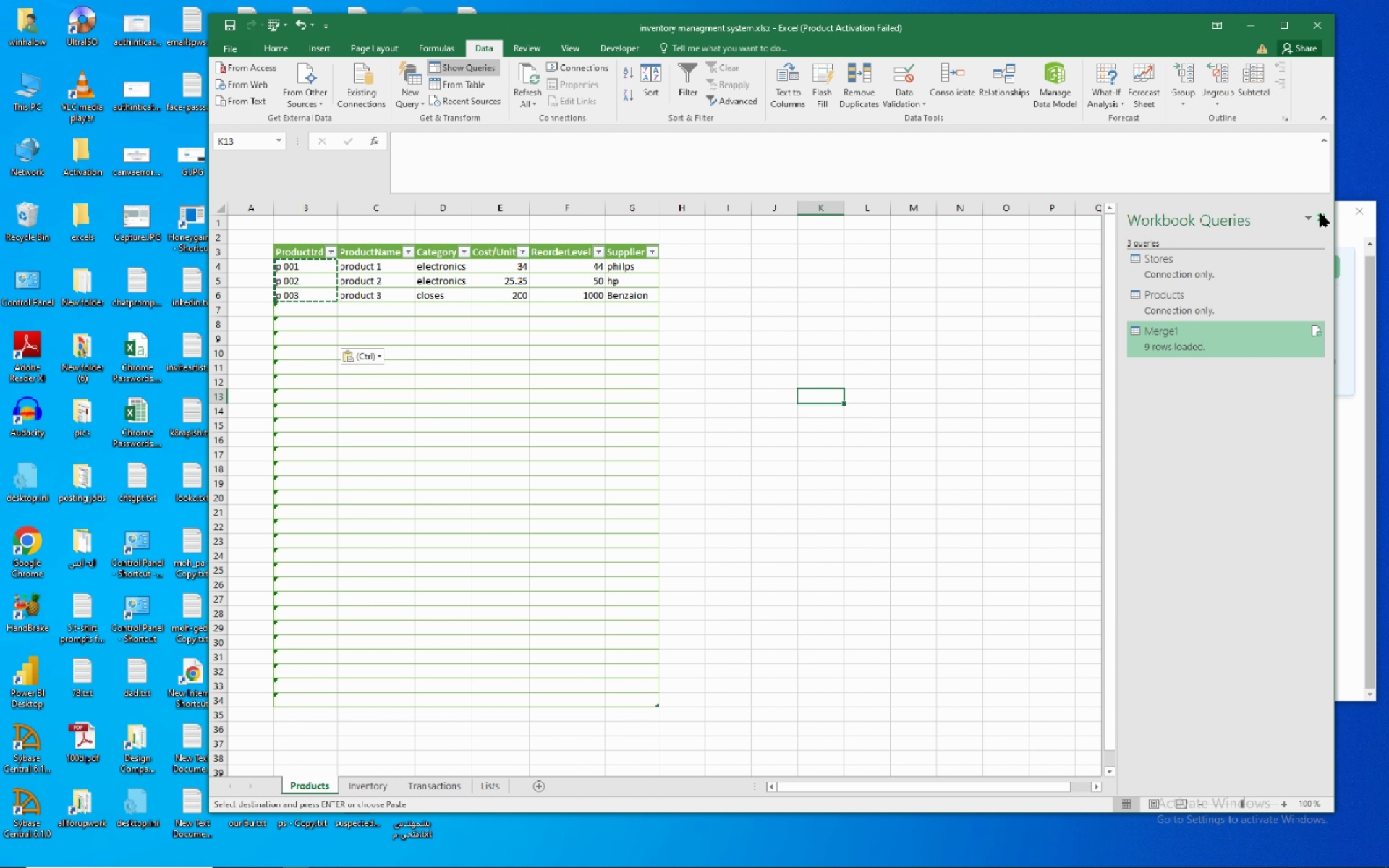 
left_click([1320, 213])
 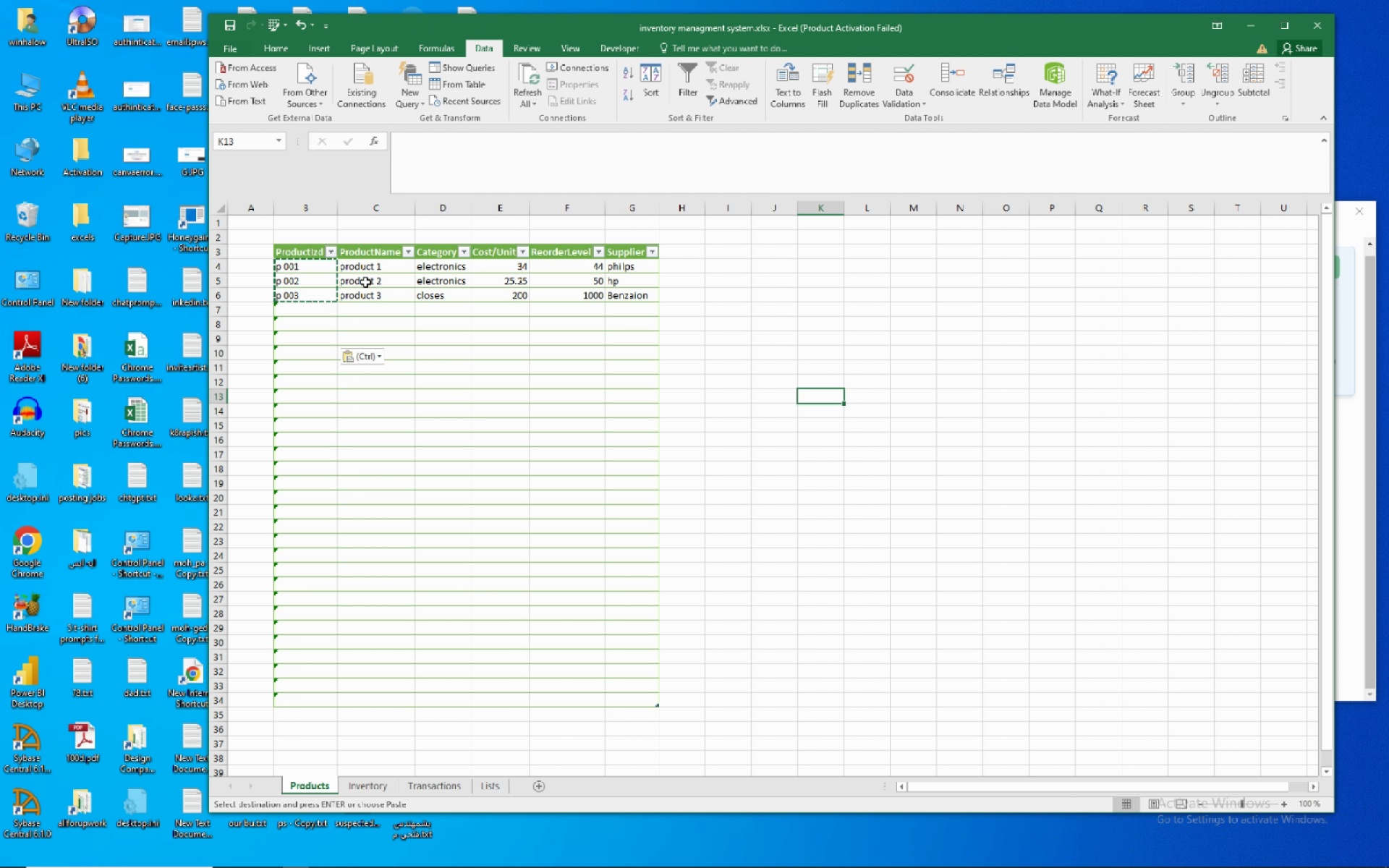 
left_click([368, 267])
 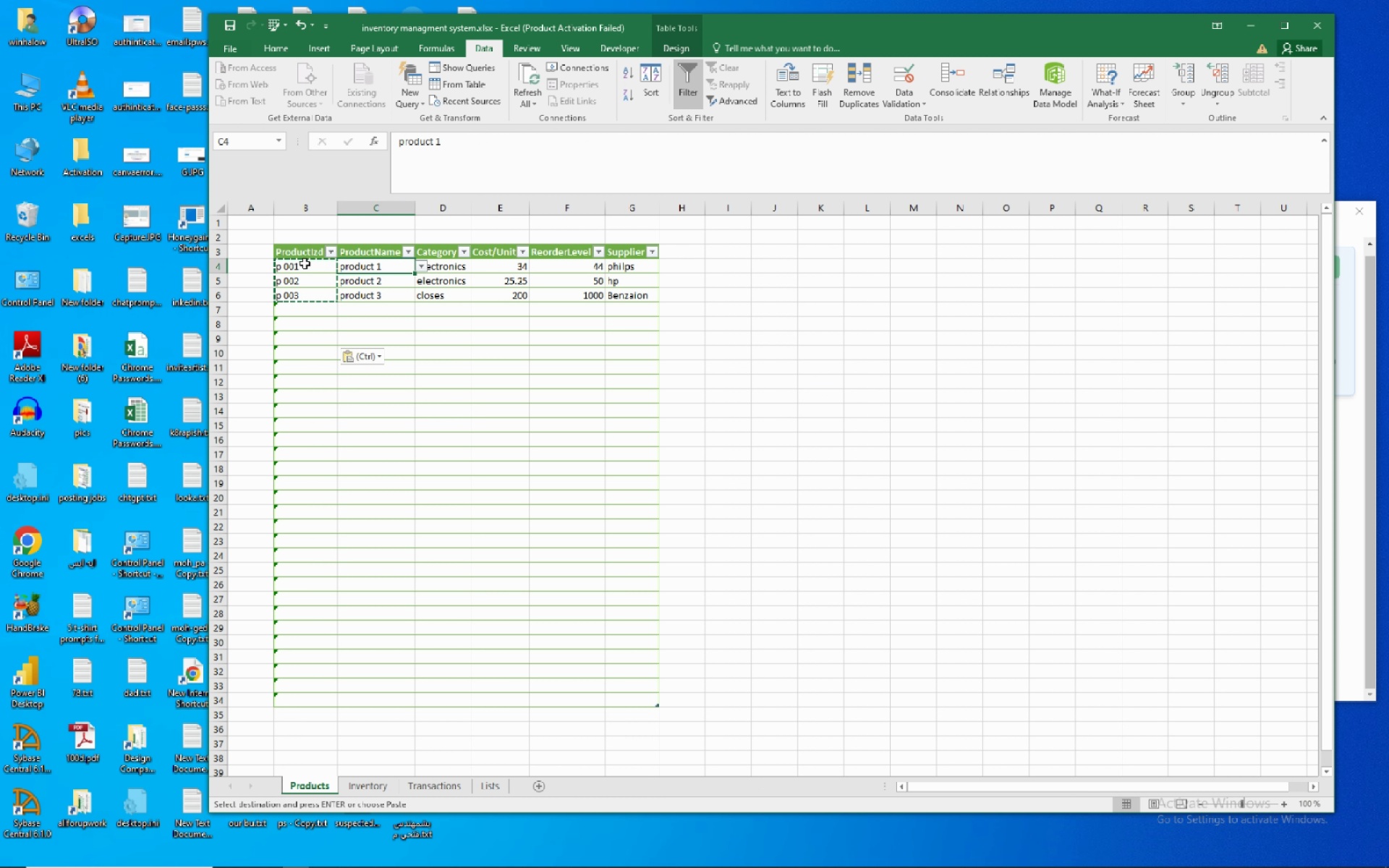 
wait(8.08)
 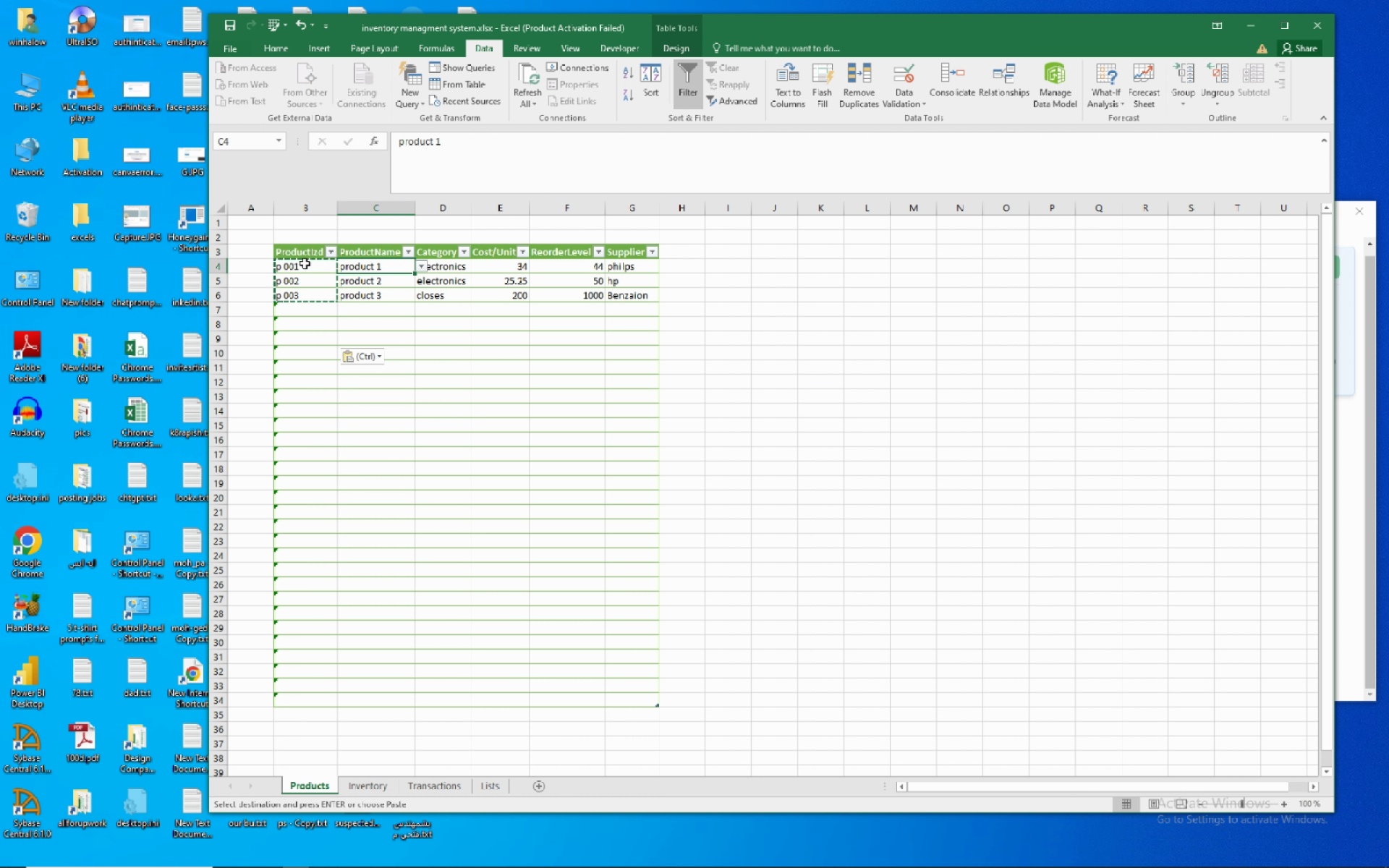 
left_click([493, 398])
 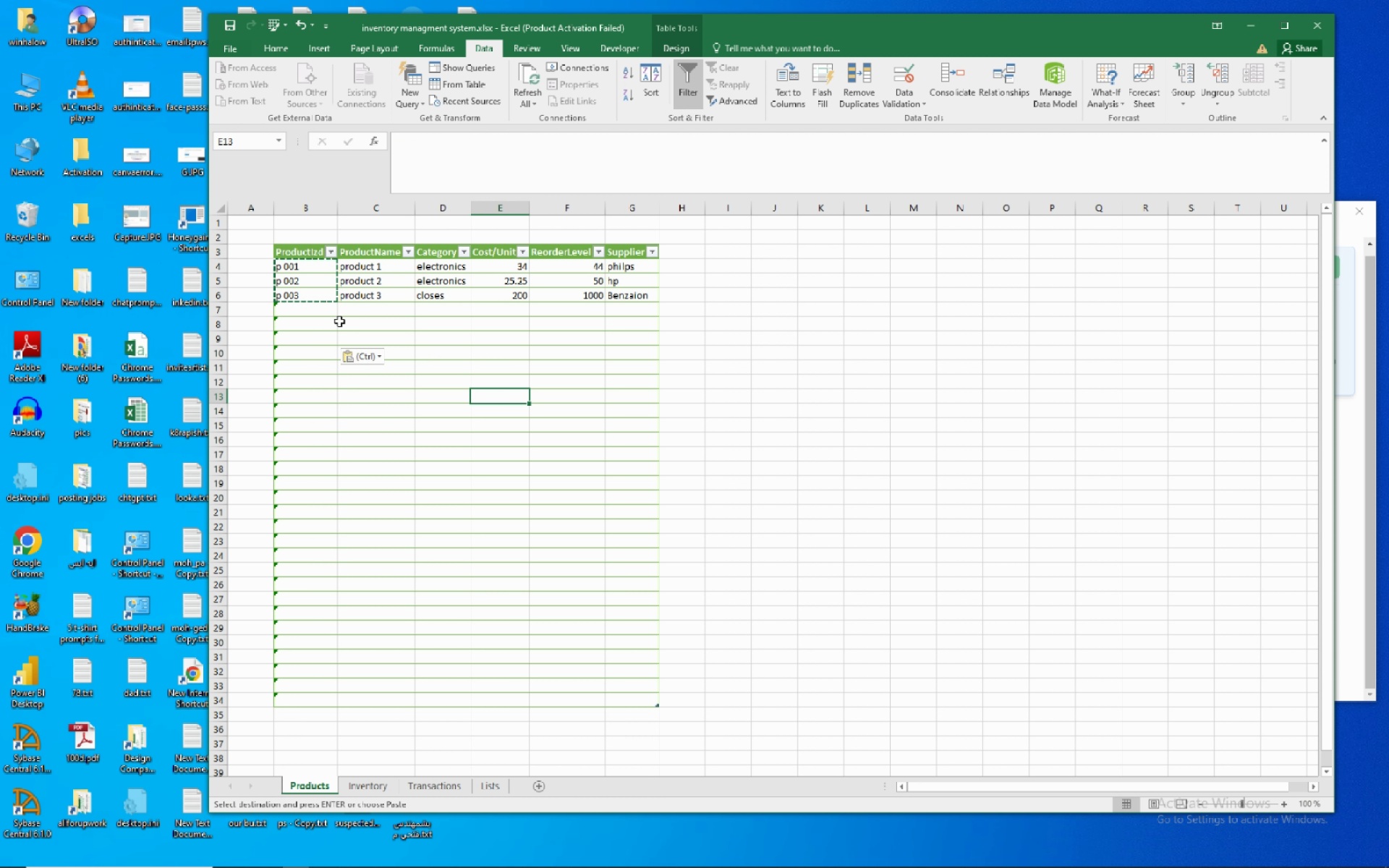 
wait(11.16)
 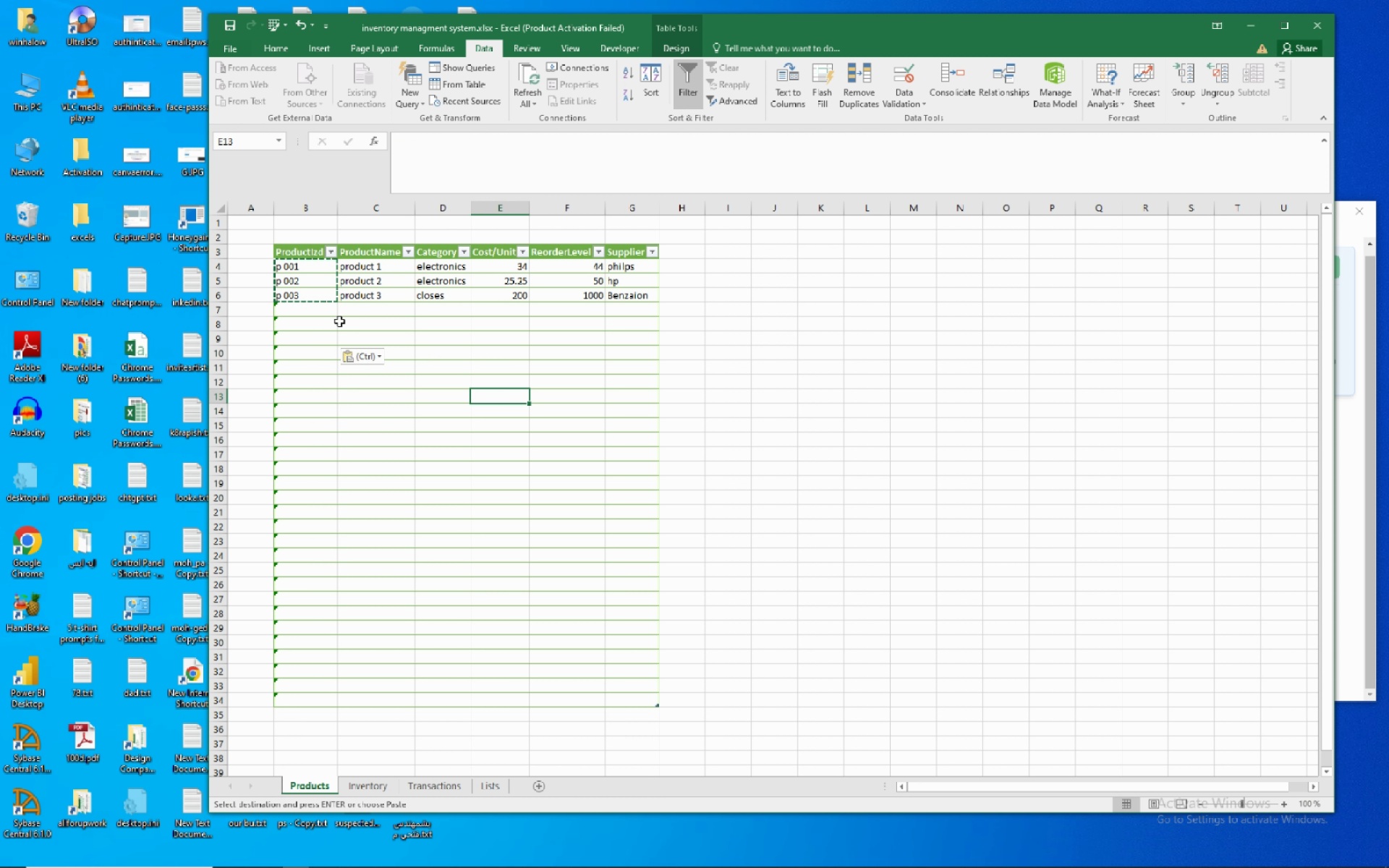 
left_click([373, 326])
 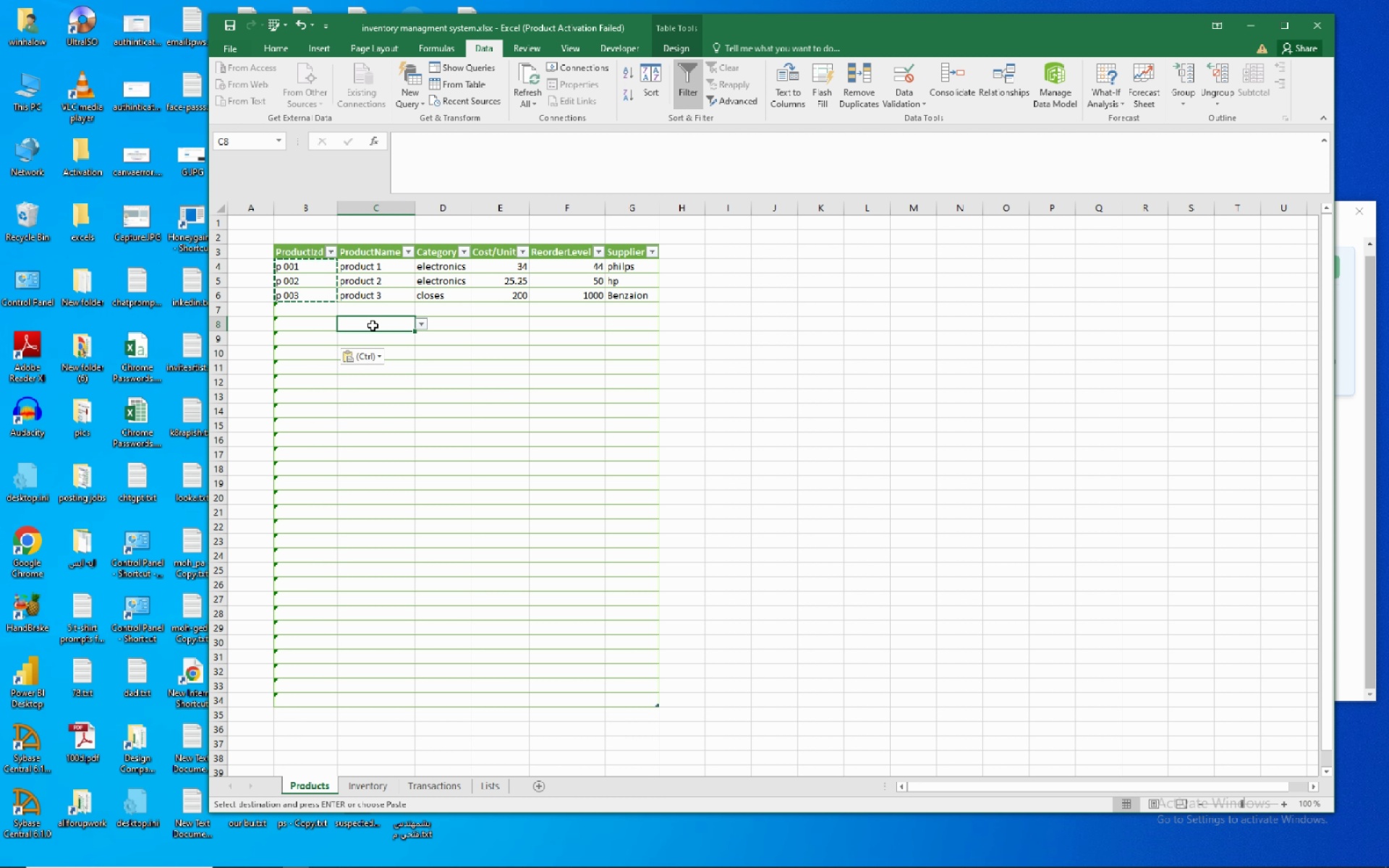 
wait(10.27)
 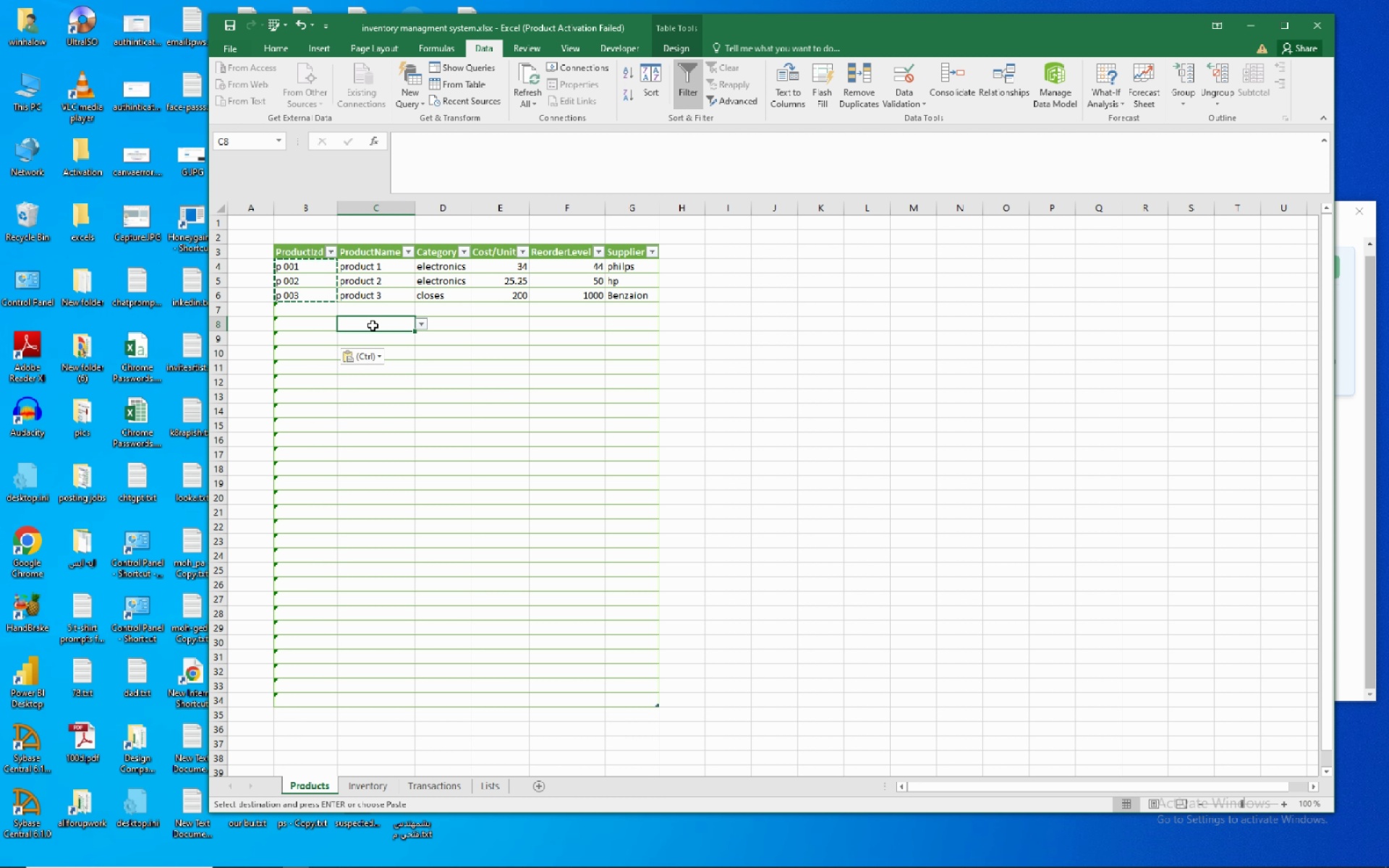 
left_click([540, 383])
 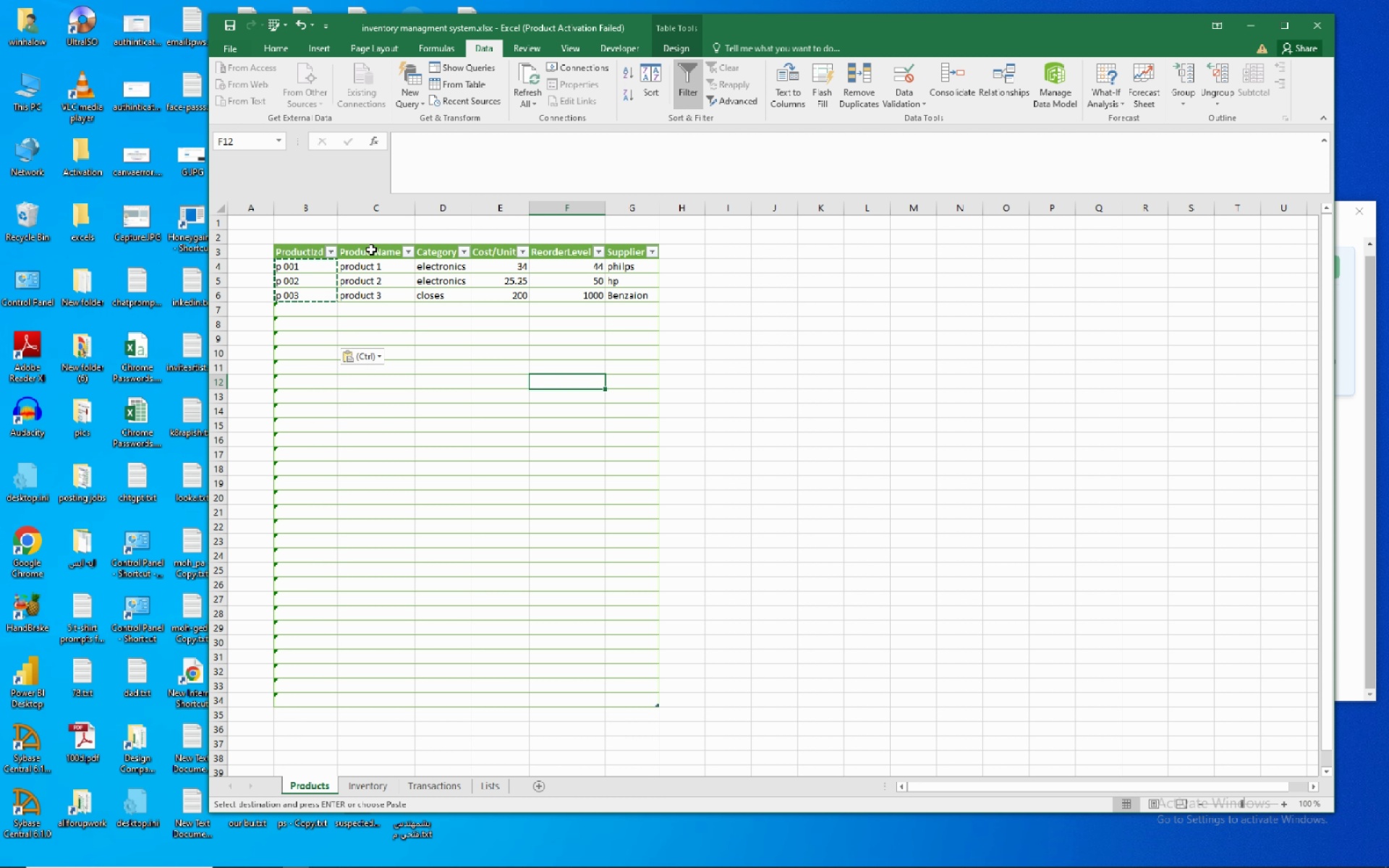 
wait(8.4)
 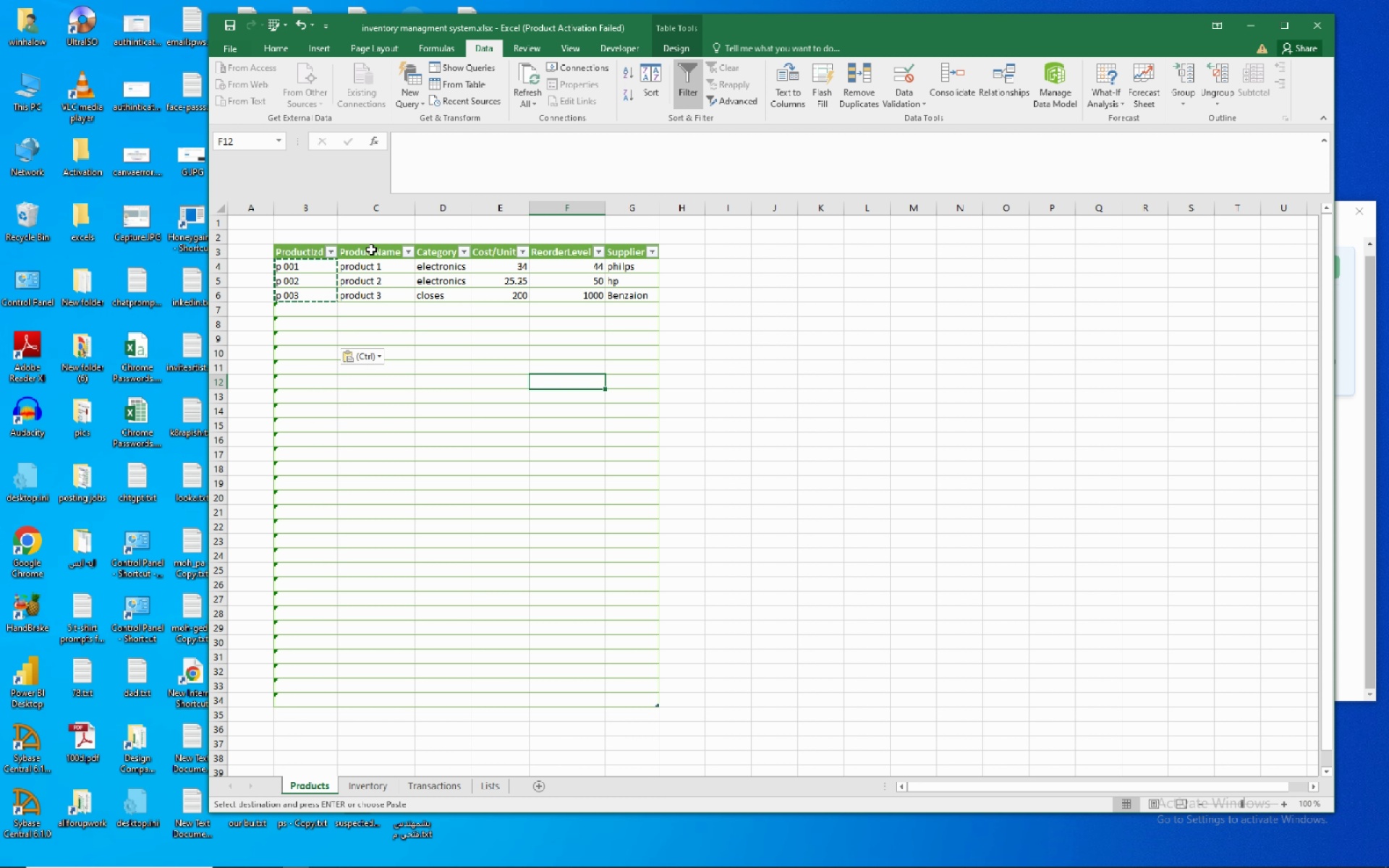 
left_click([447, 69])
 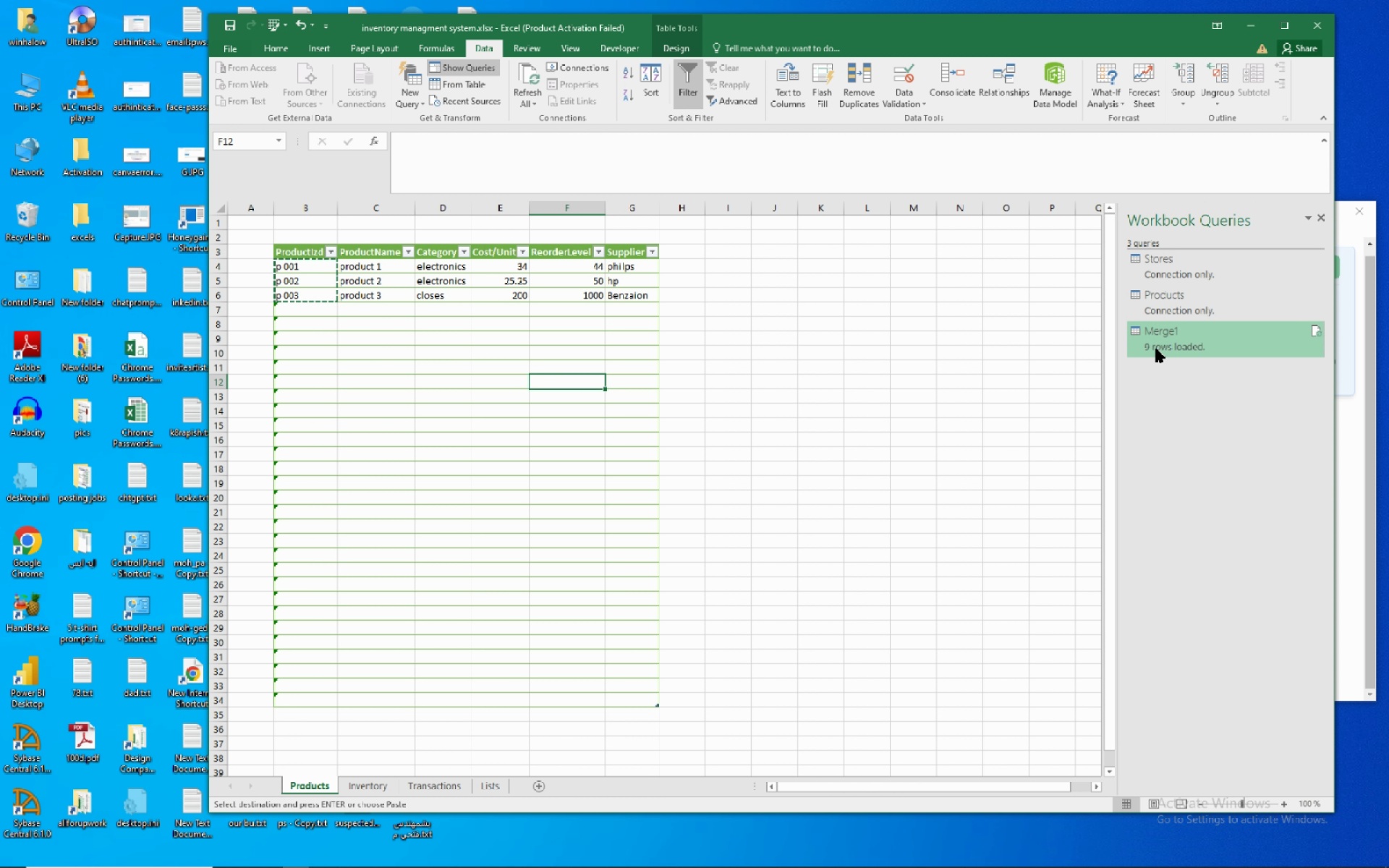 
double_click([1156, 349])
 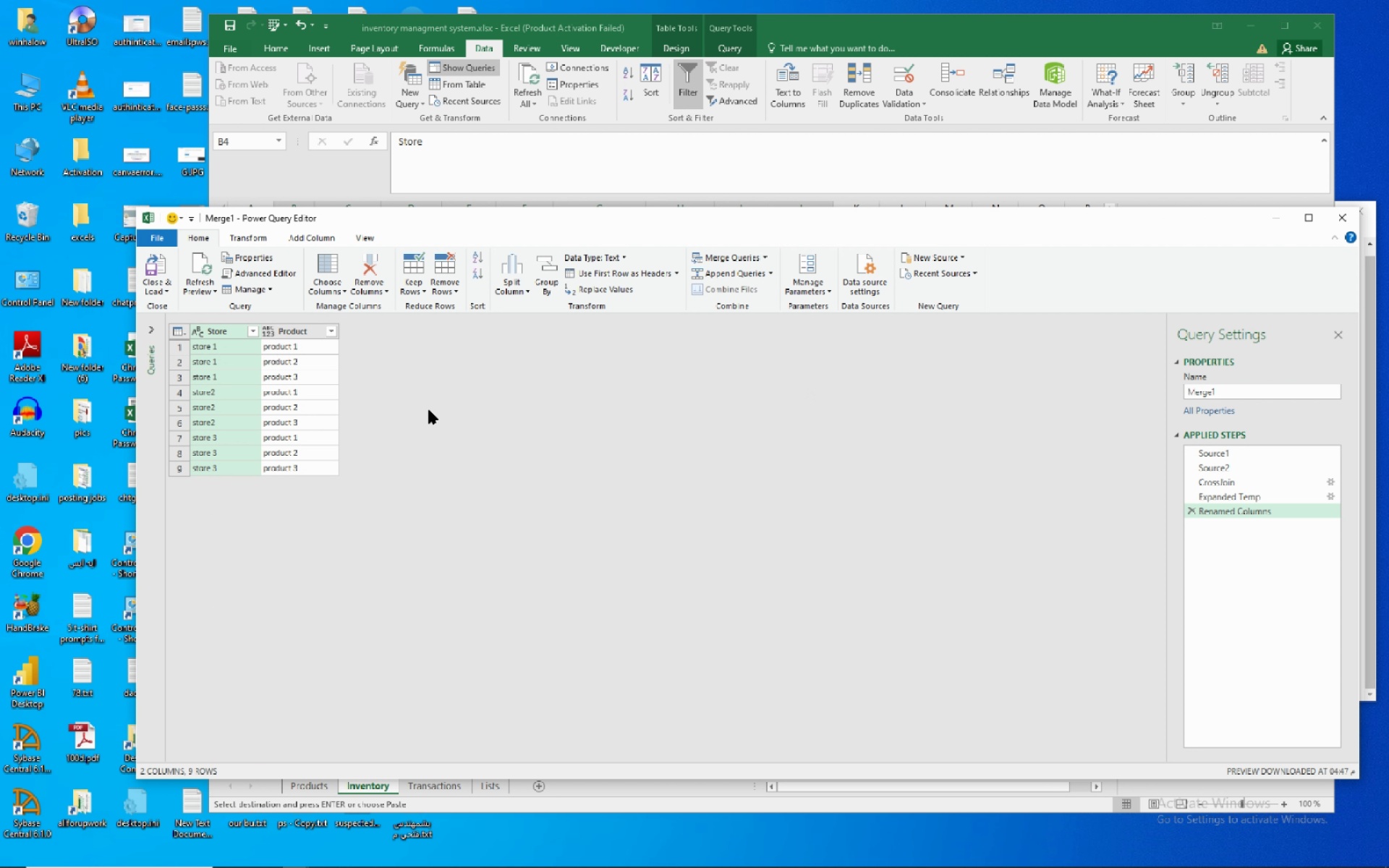 
mouse_move([199, 370])
 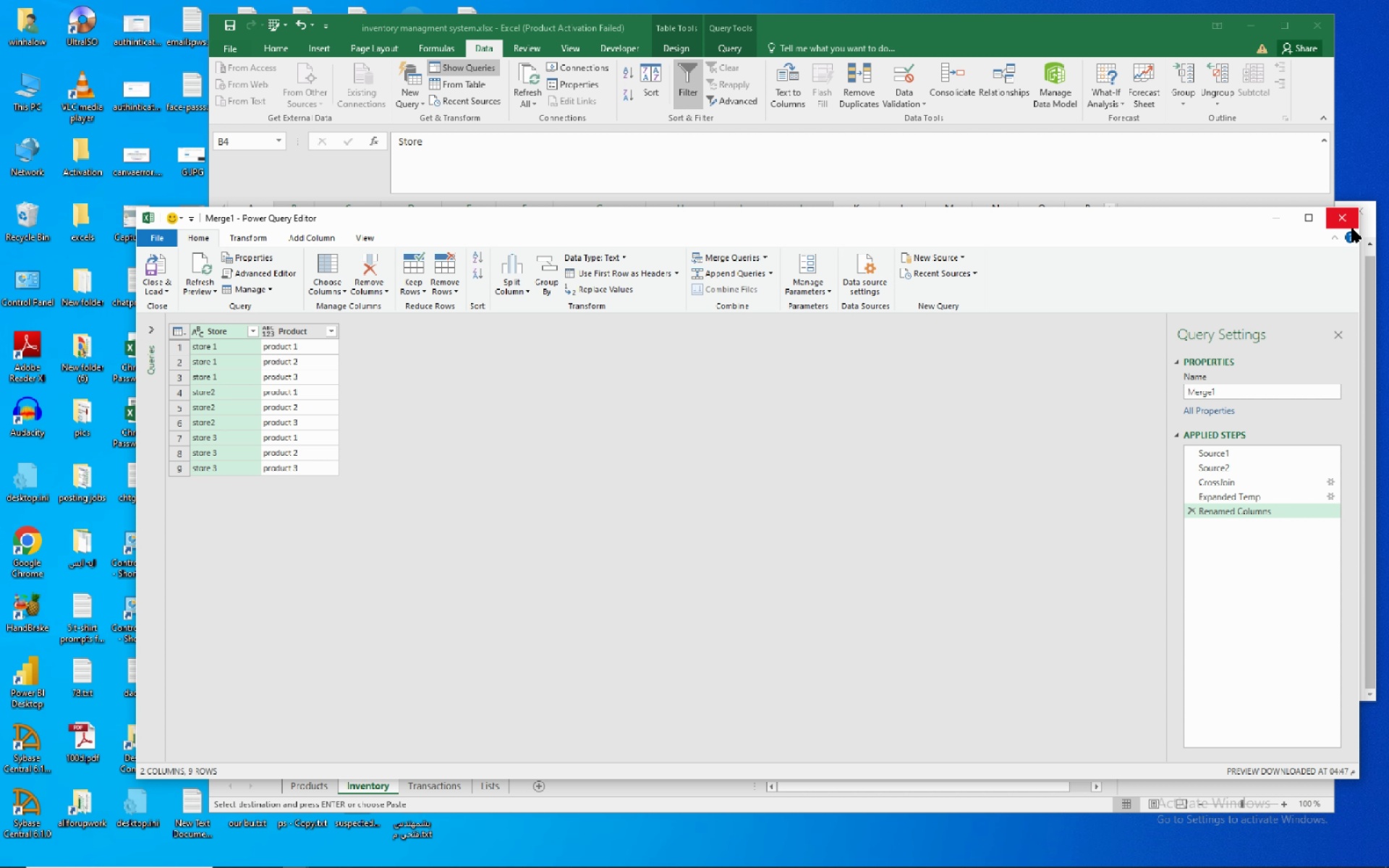 
wait(11.97)
 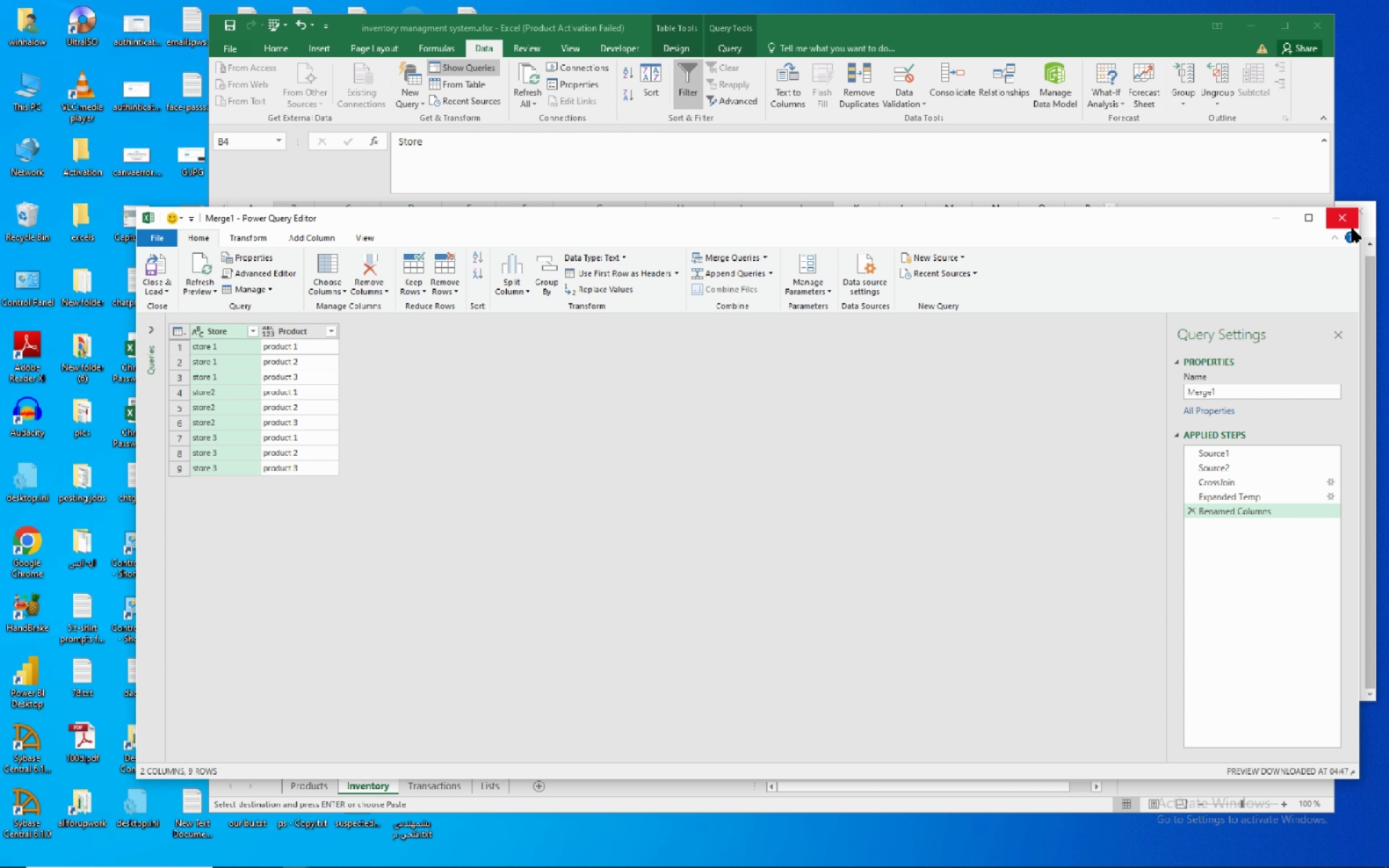 
left_click([1347, 221])
 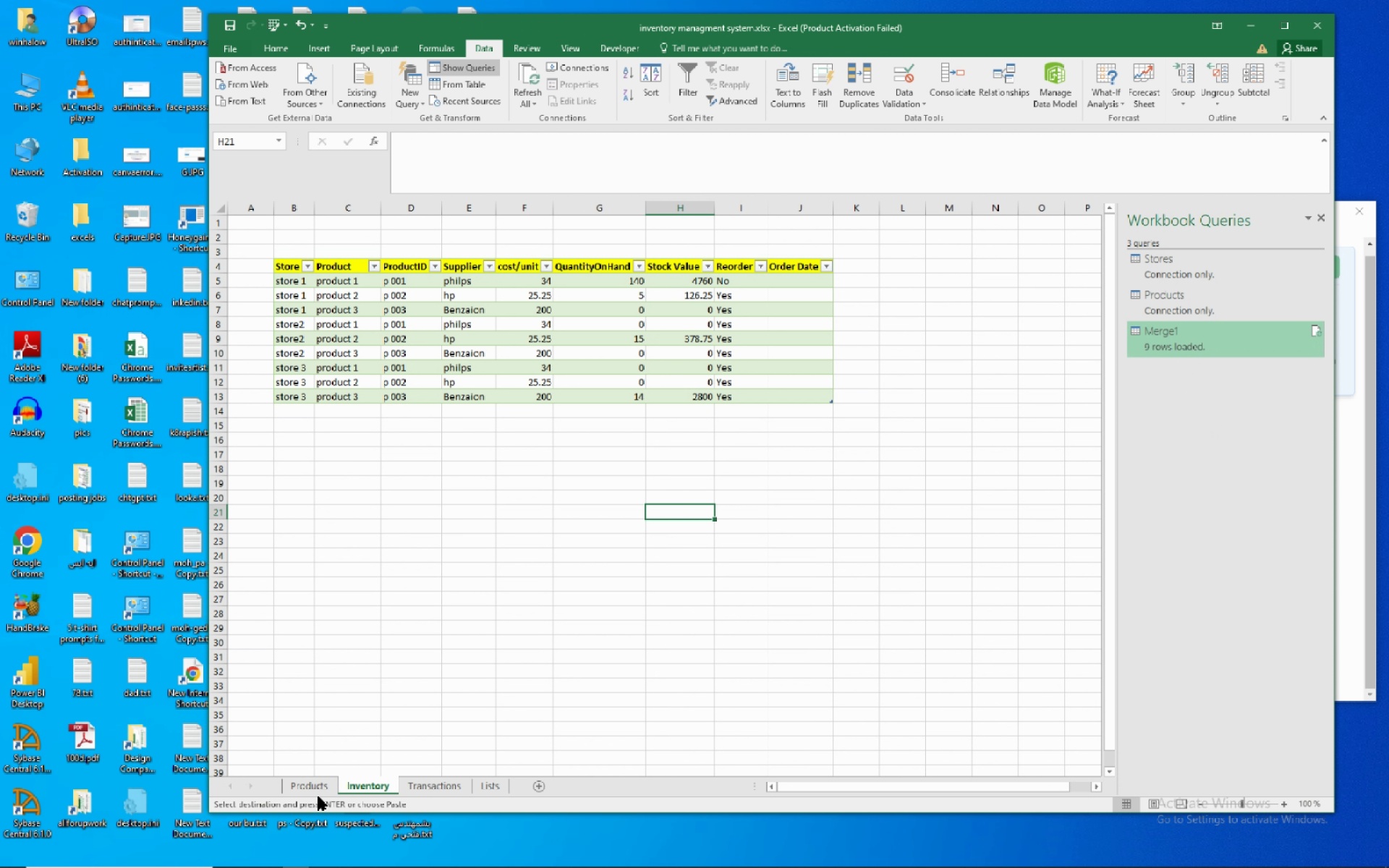 
left_click([350, 786])
 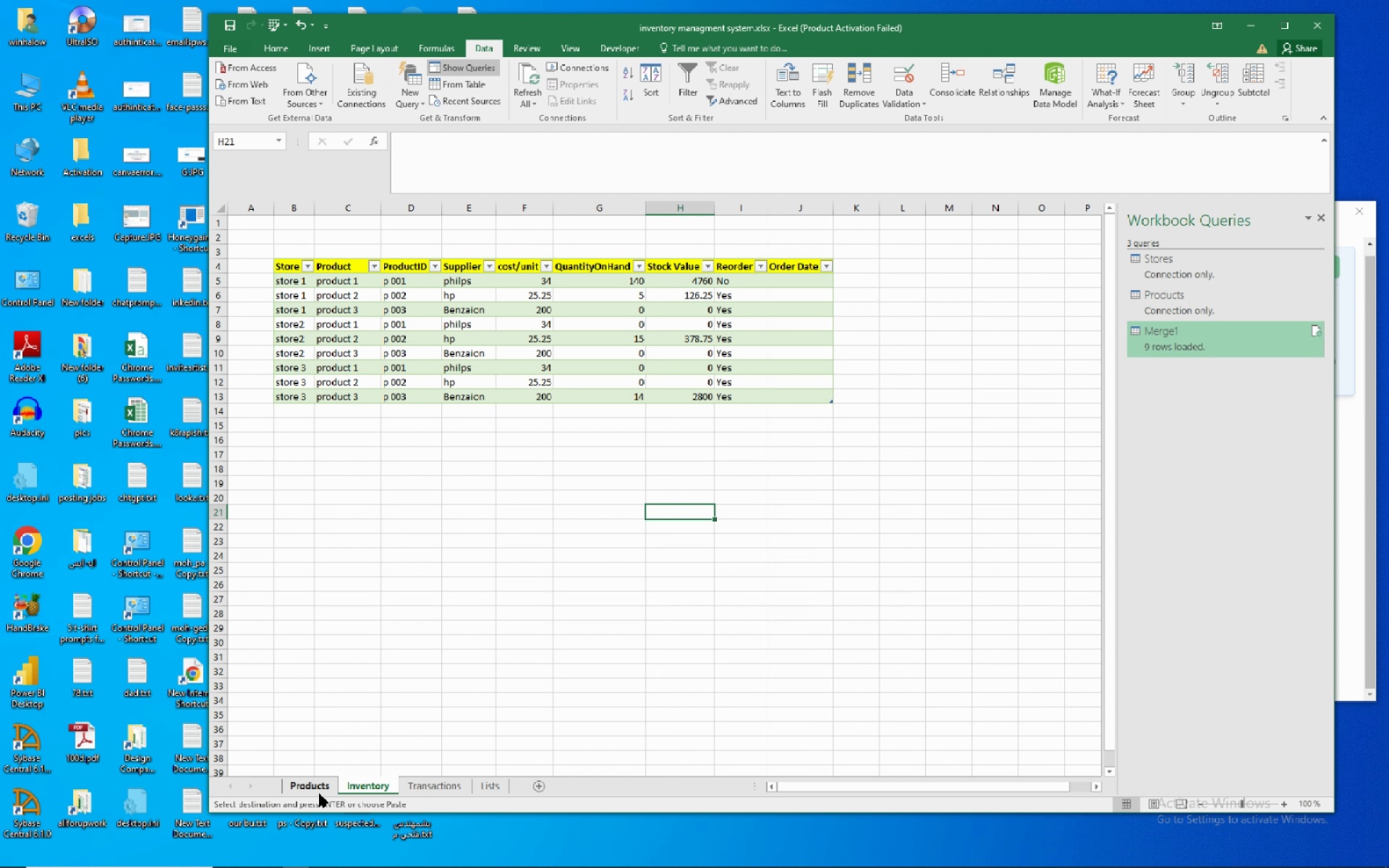 
wait(5.85)
 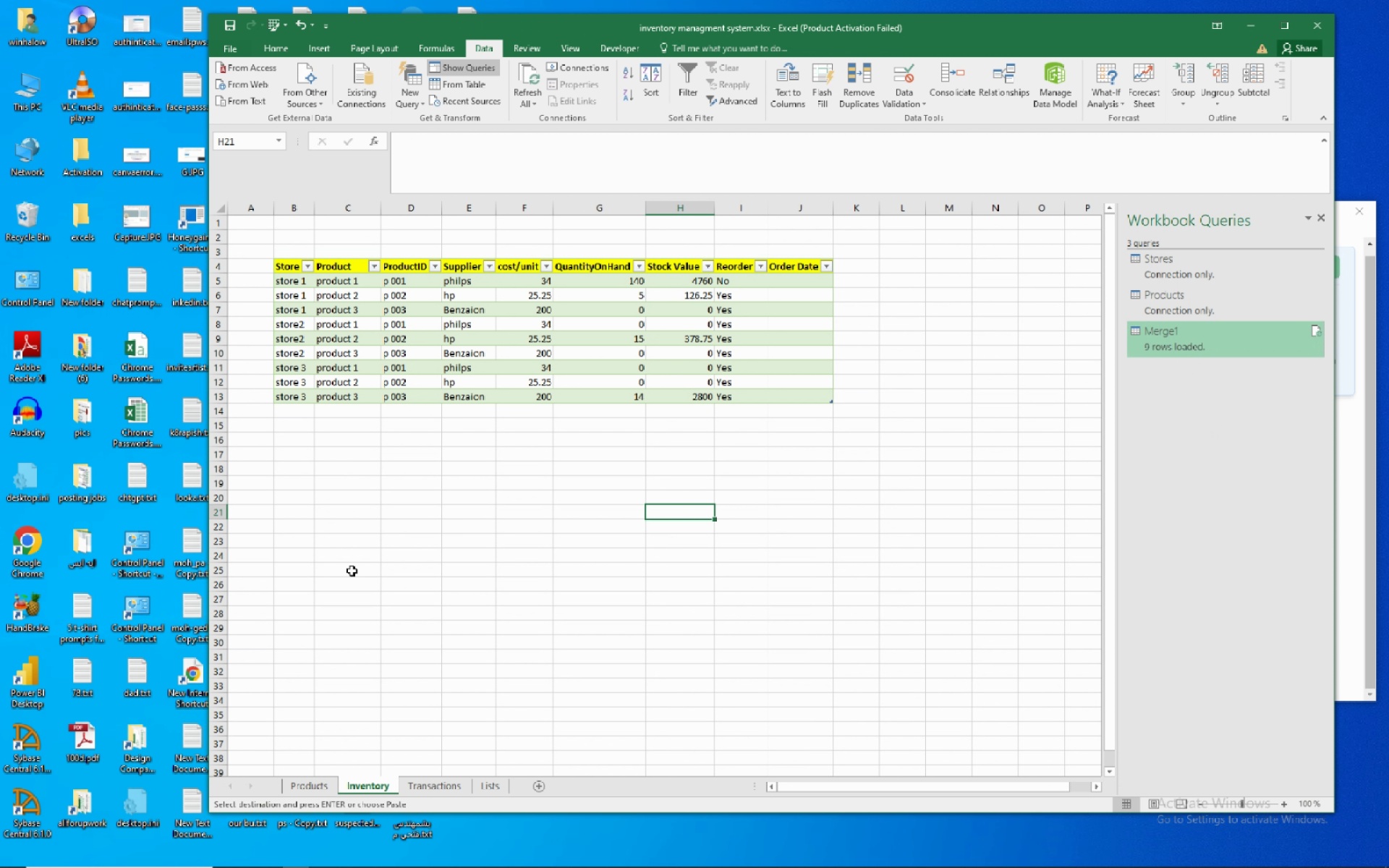 
left_click([319, 785])
 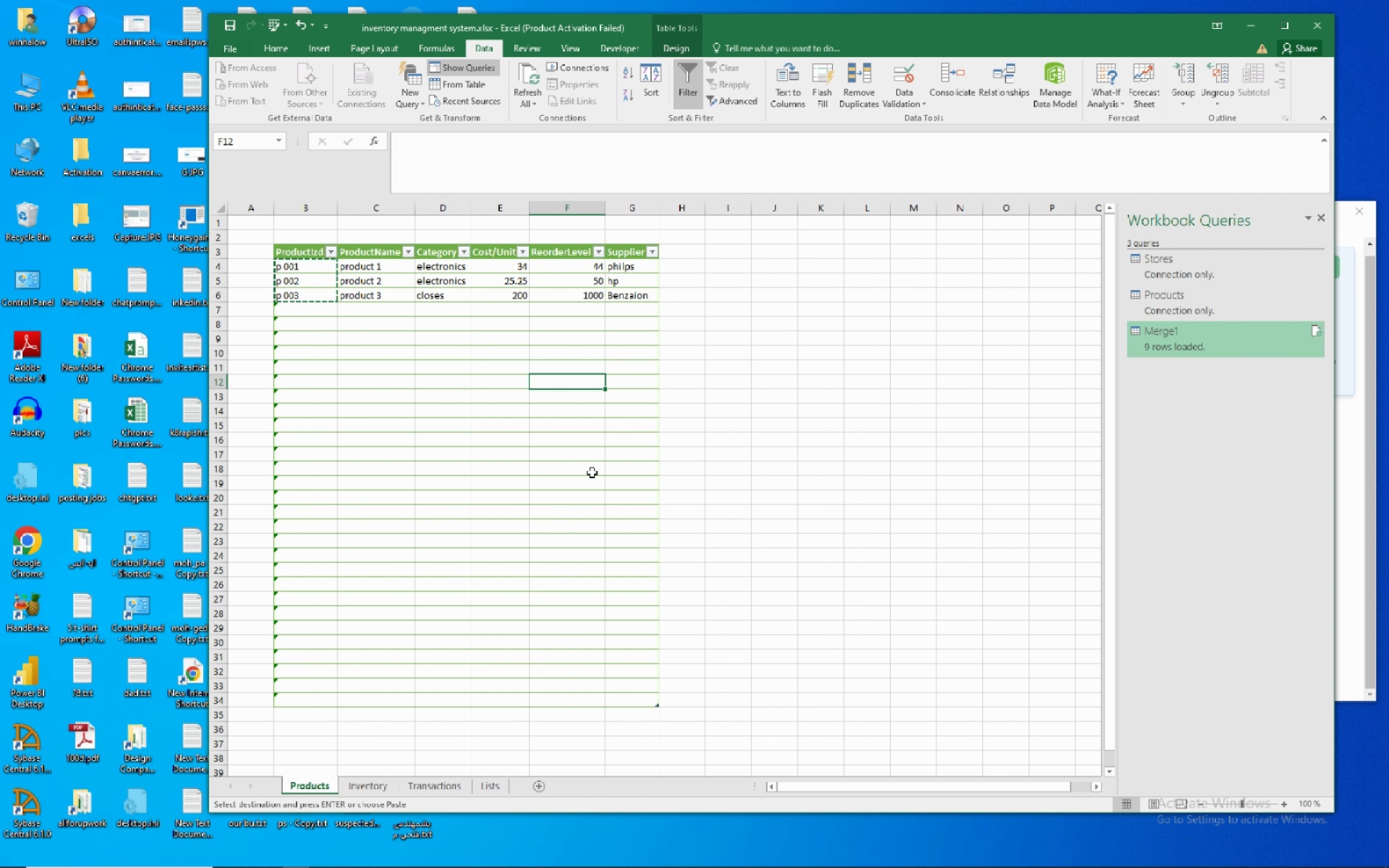 
left_click([592, 472])
 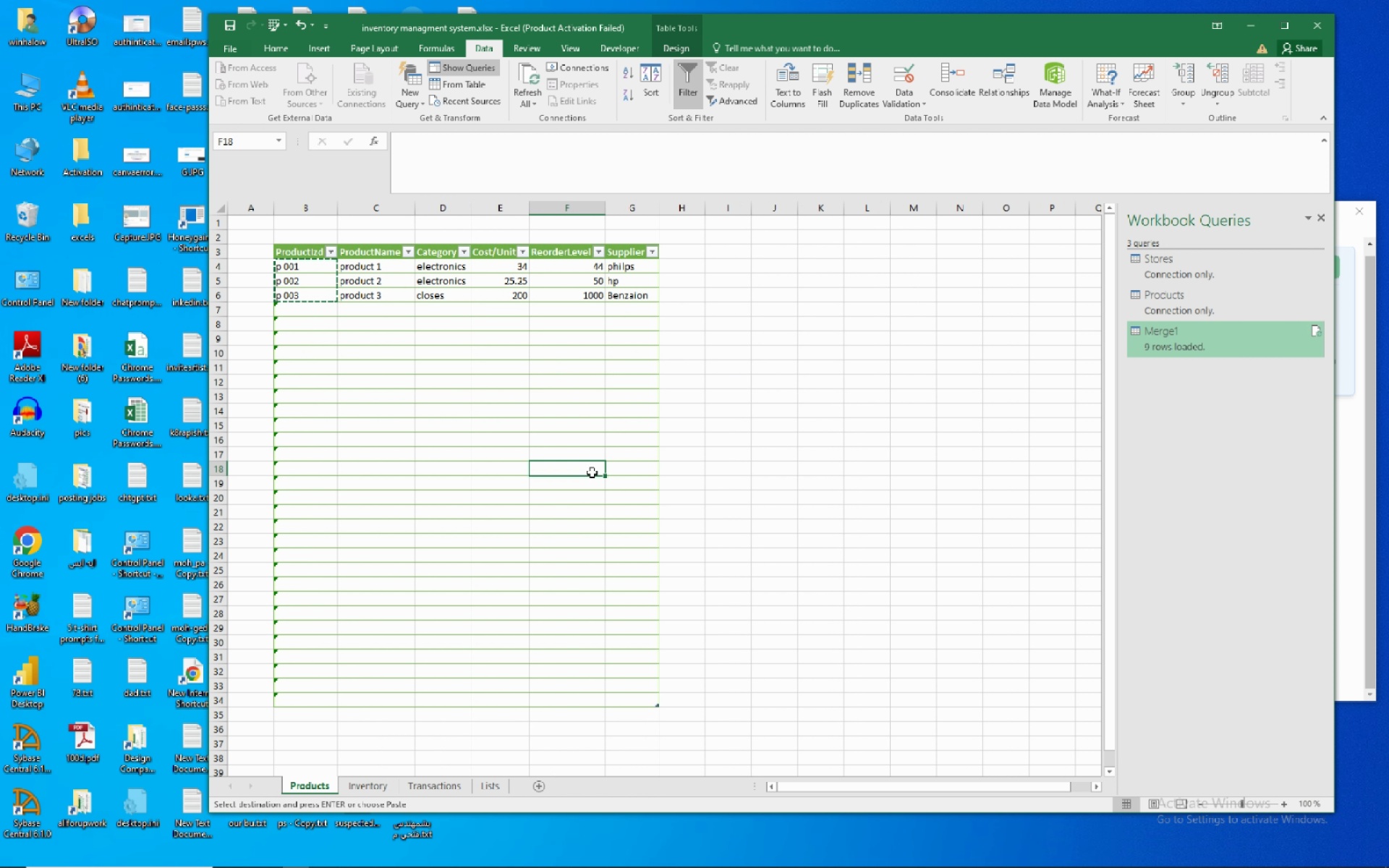 
key(Escape)
 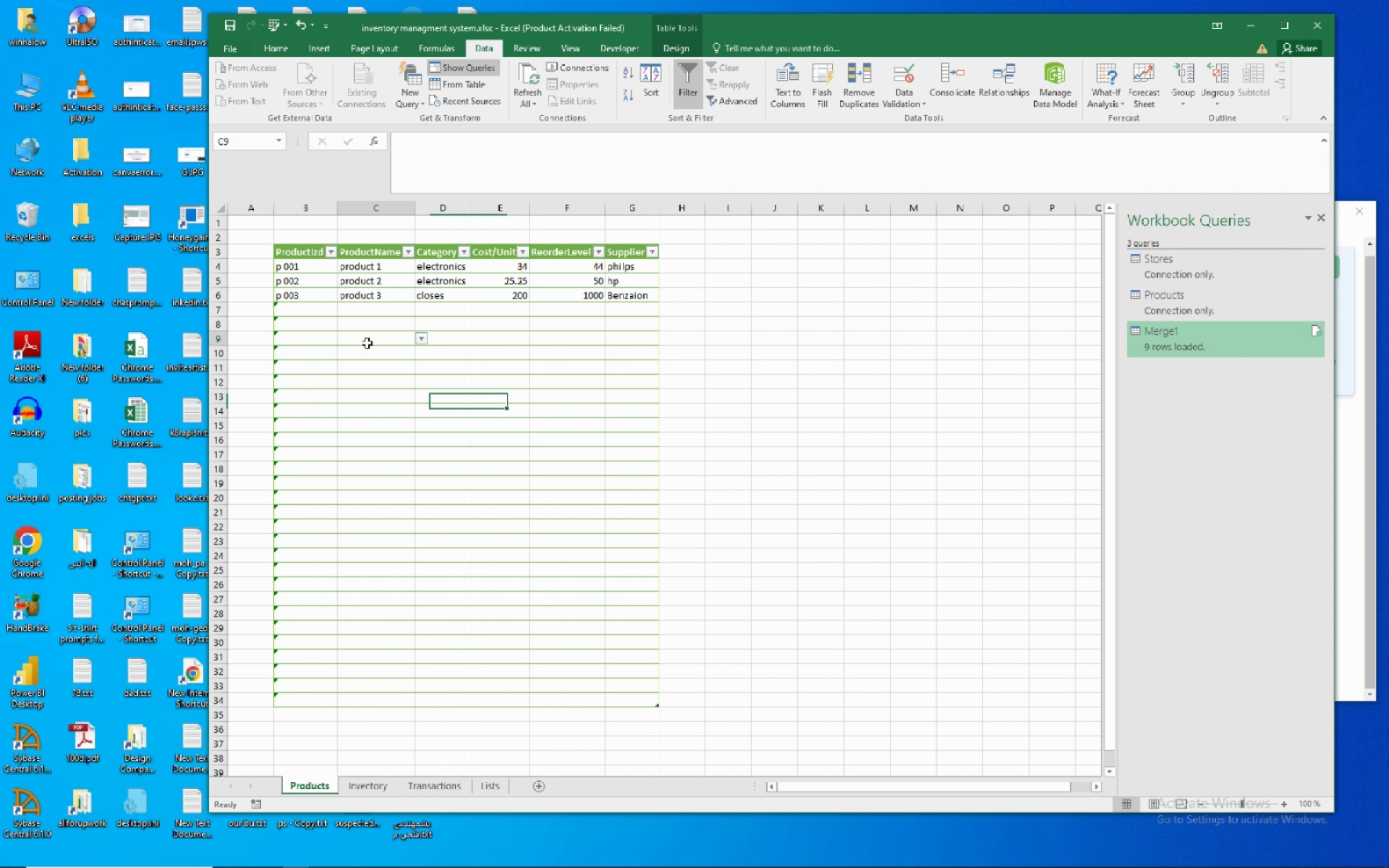 
mouse_move([301, 263])
 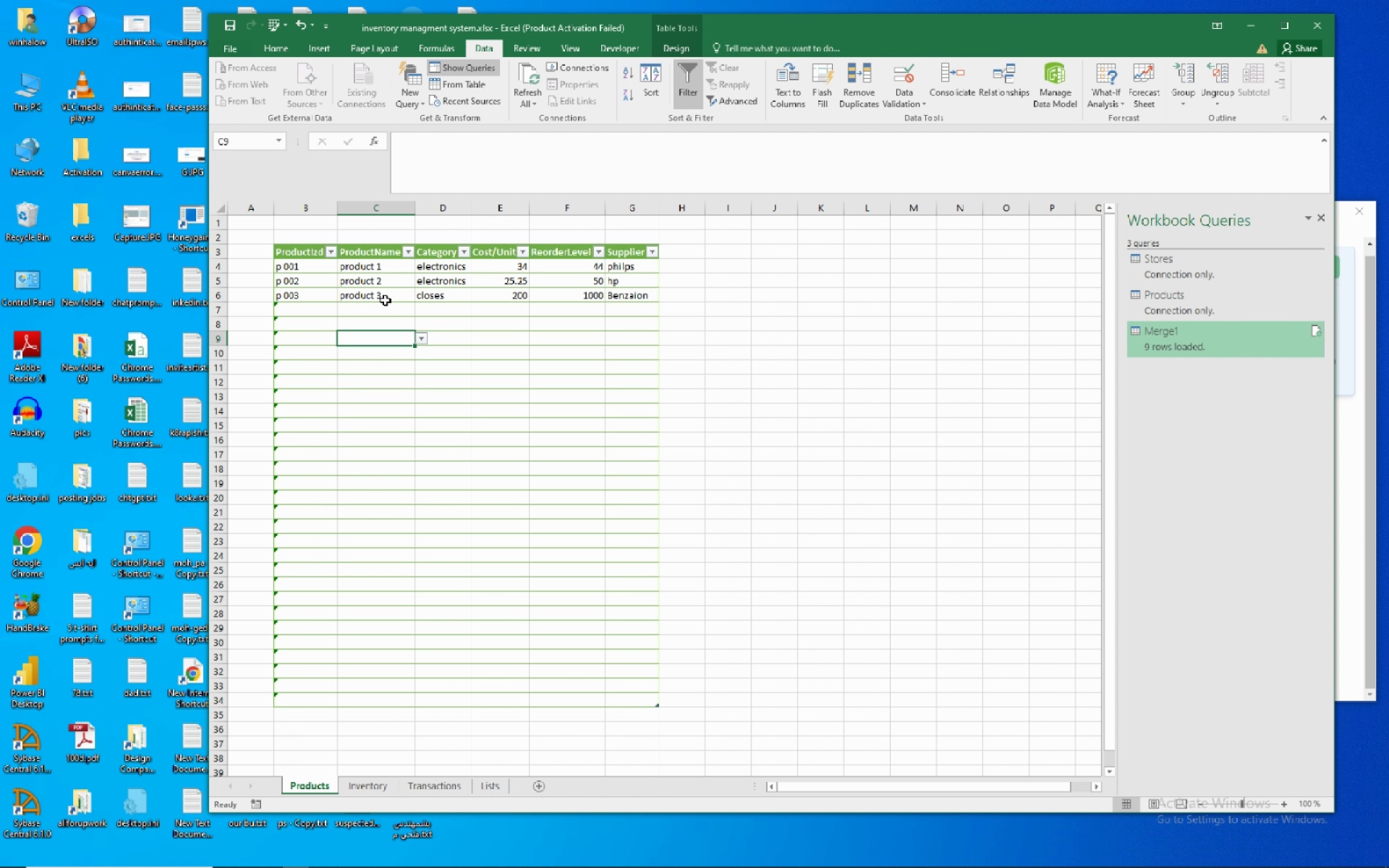 
mouse_move([399, 292])
 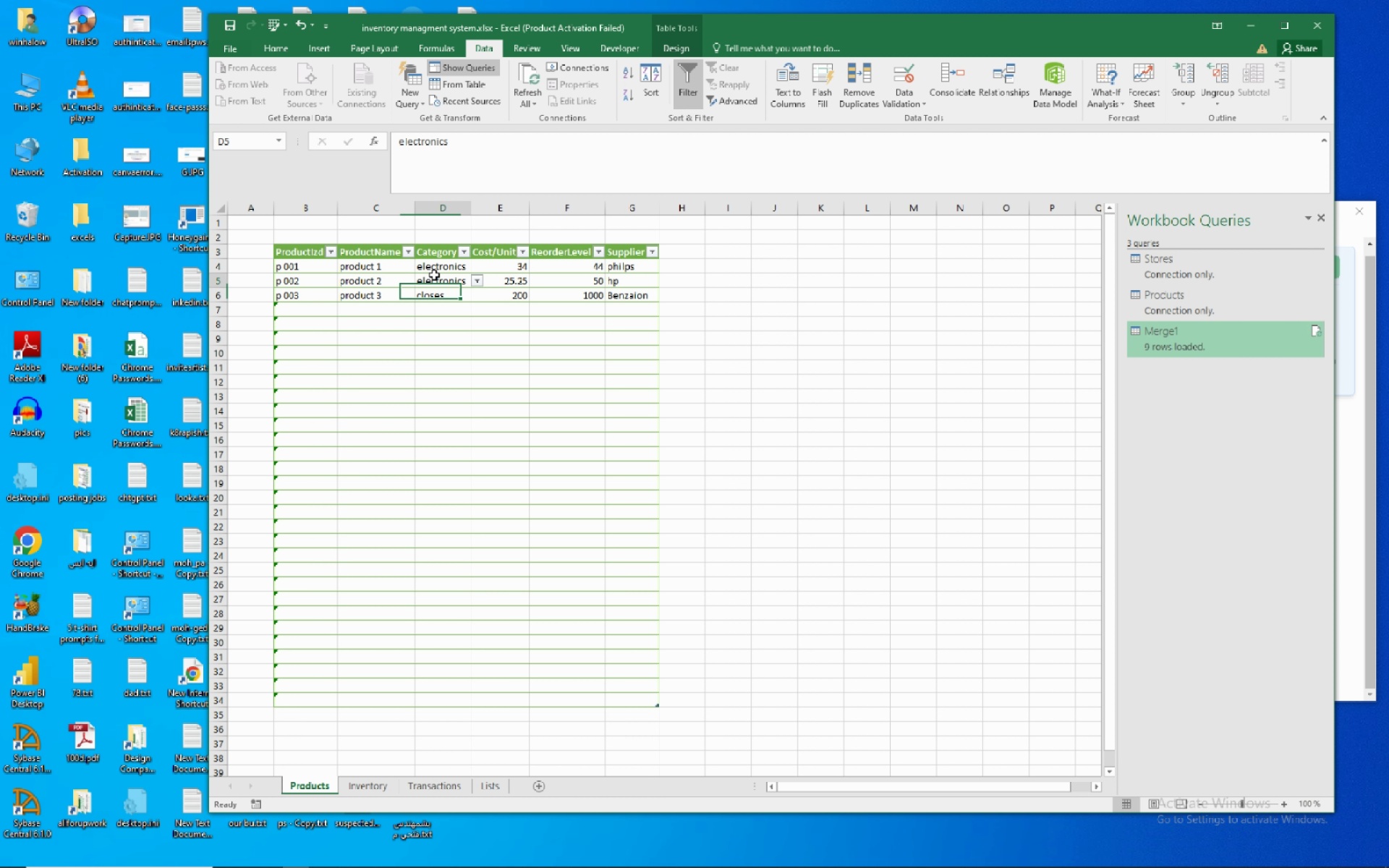 
left_click([434, 275])
 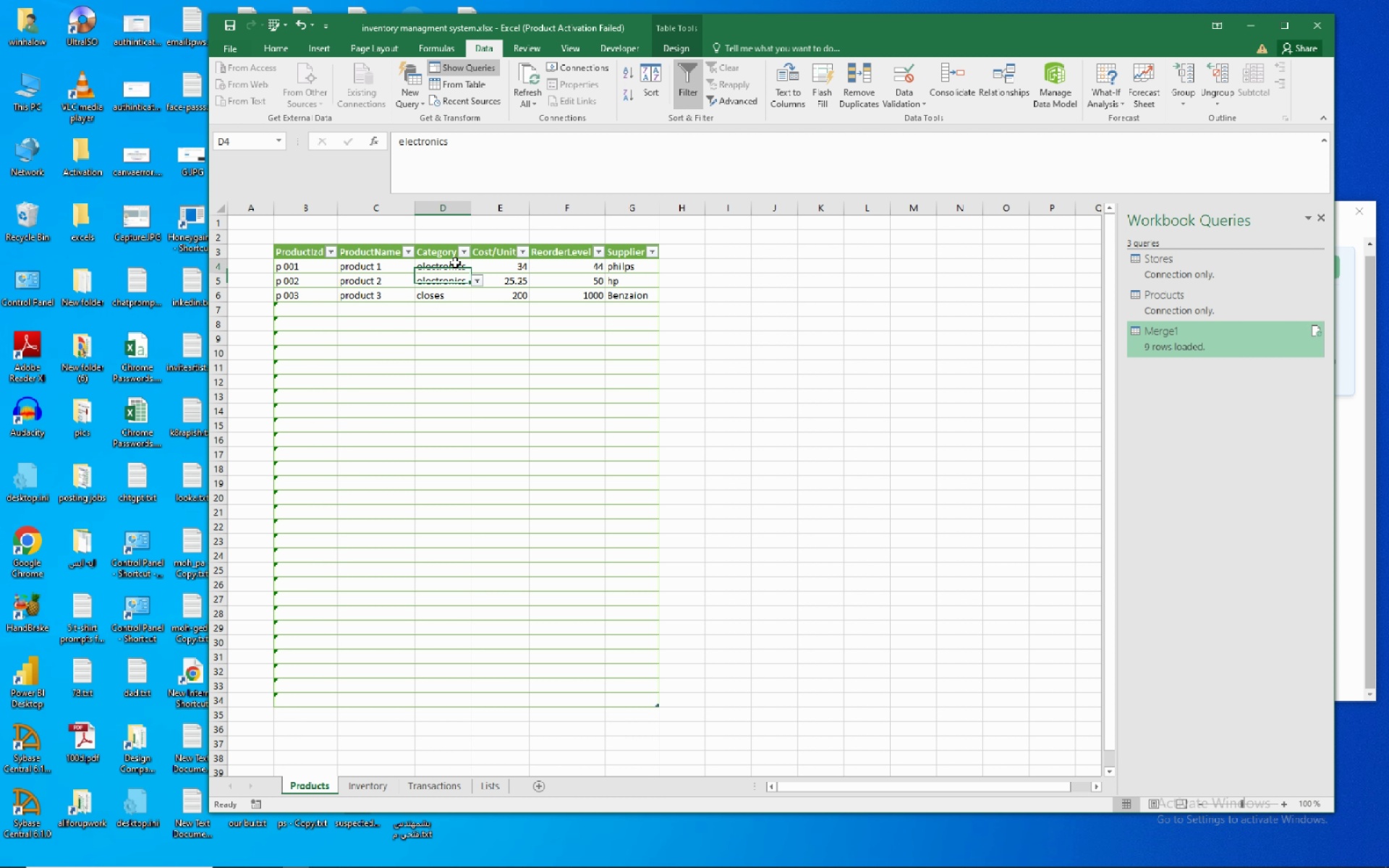 
left_click([455, 263])
 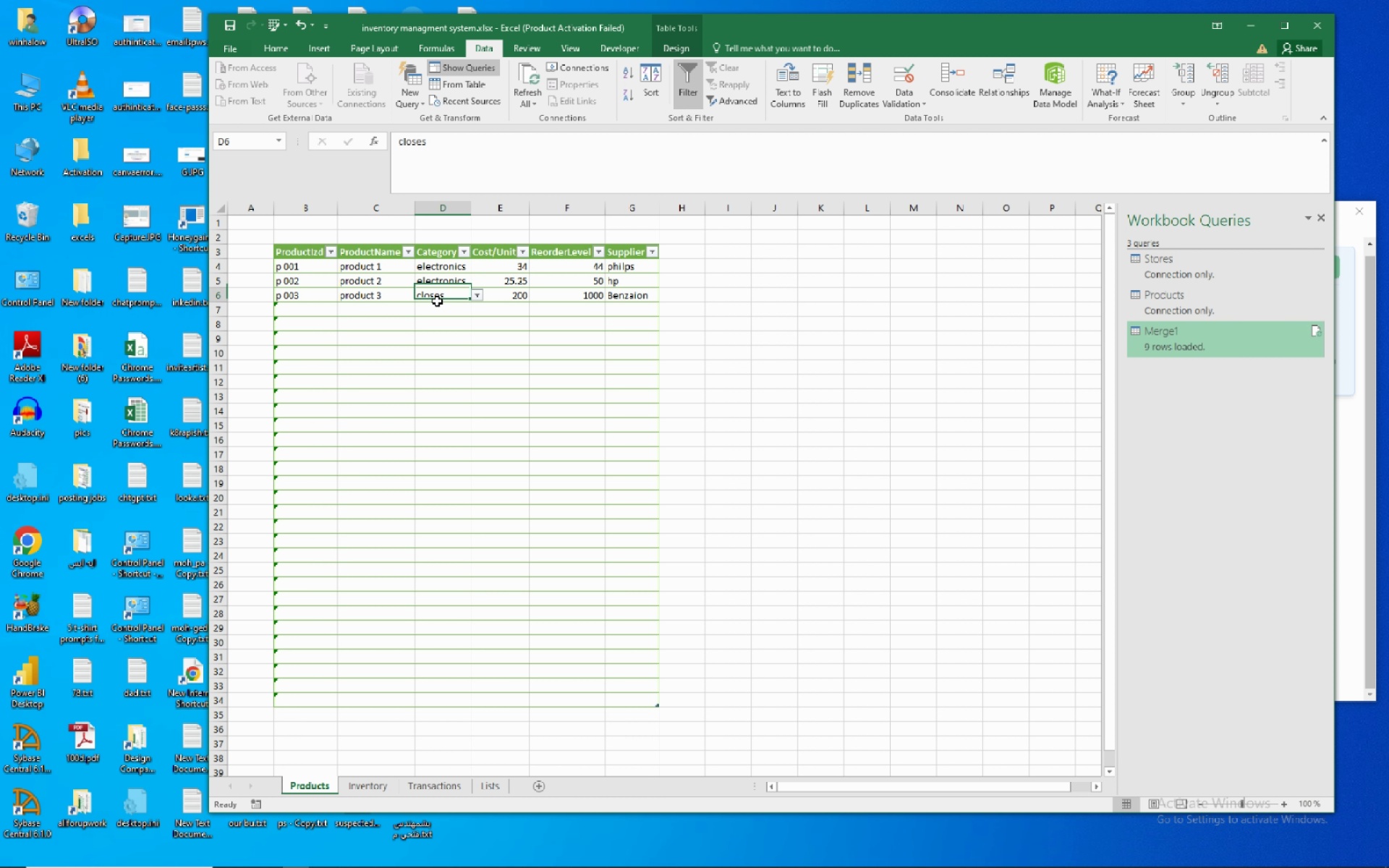 
left_click([437, 301])
 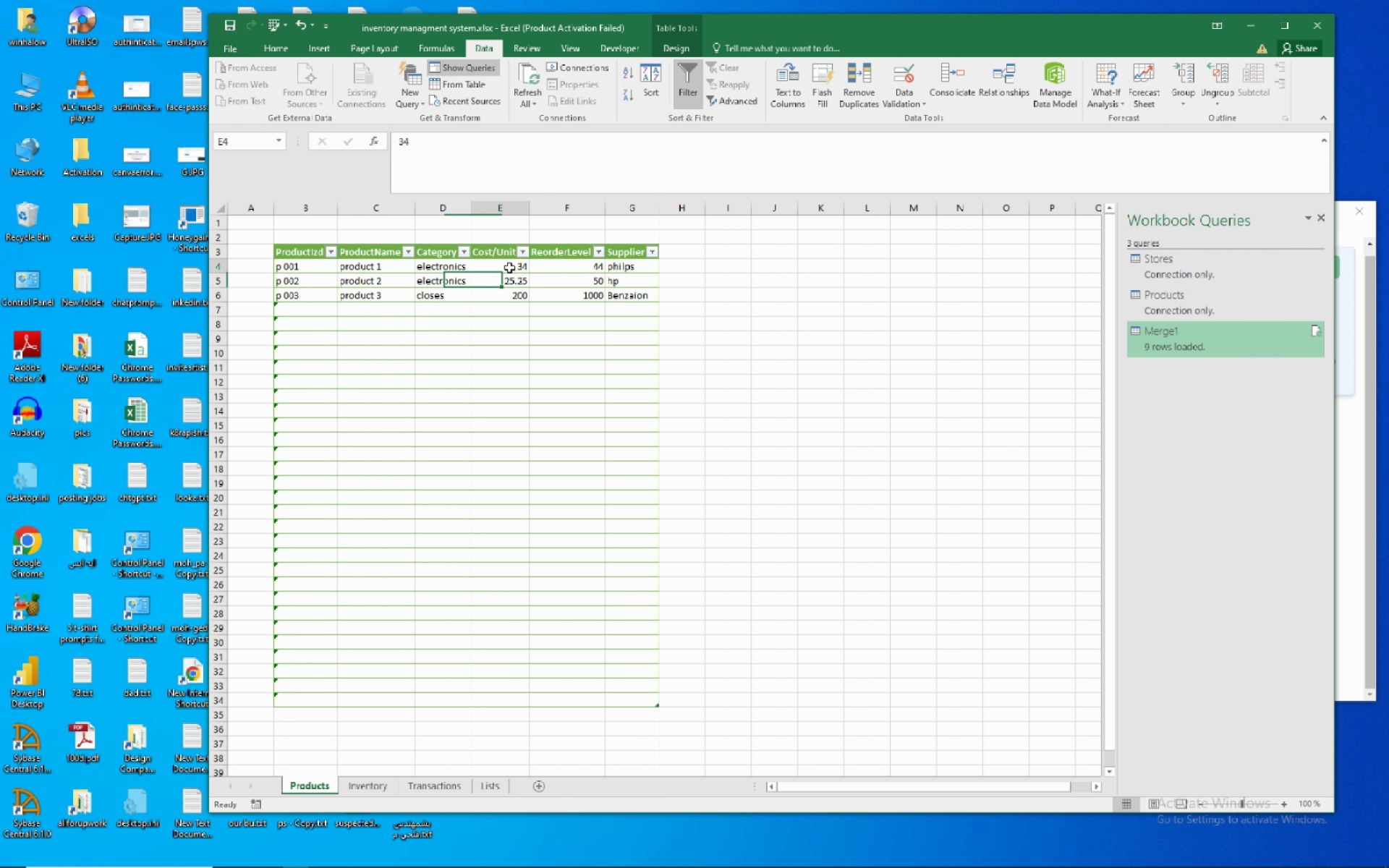 
left_click([509, 268])
 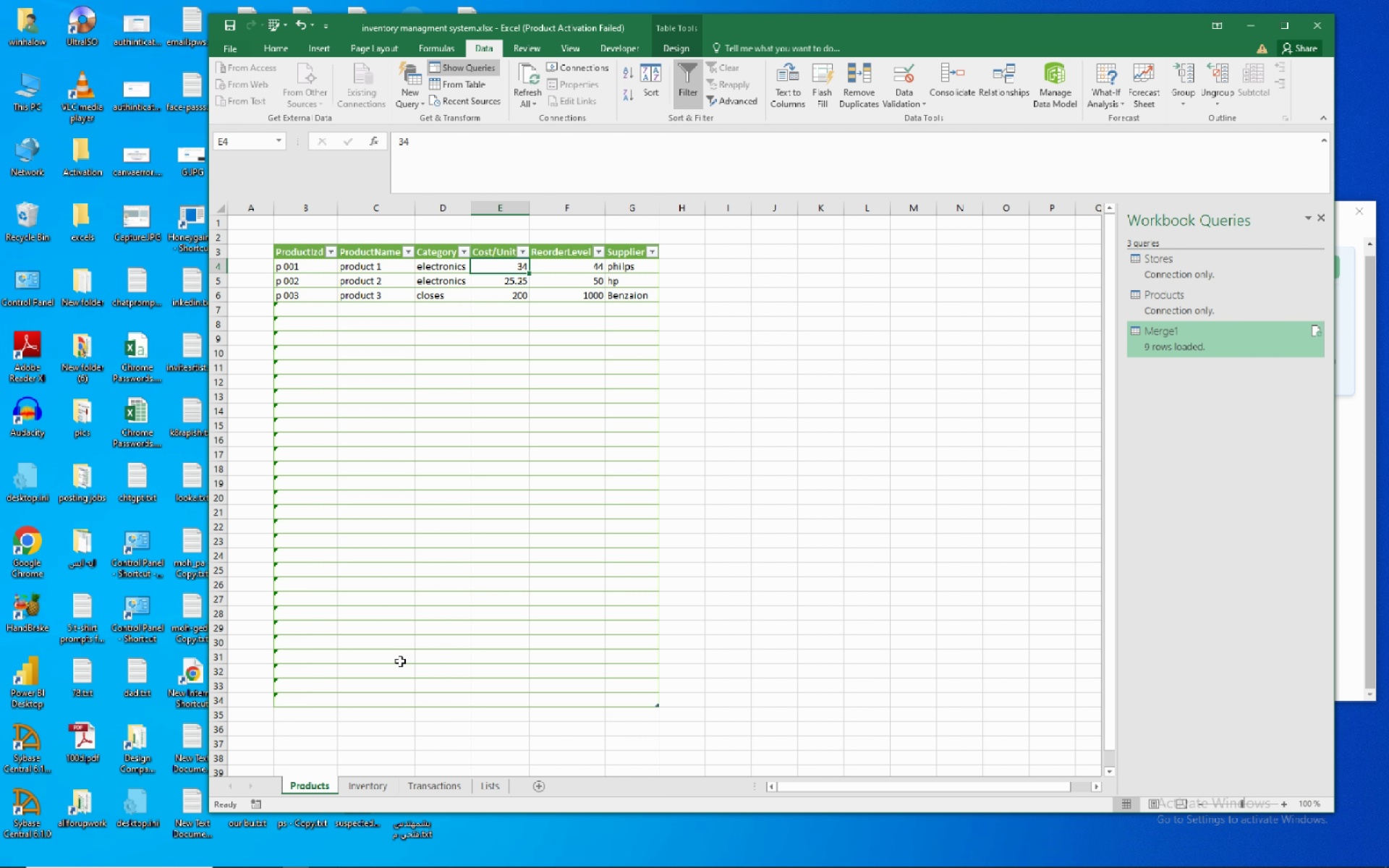 
wait(19.45)
 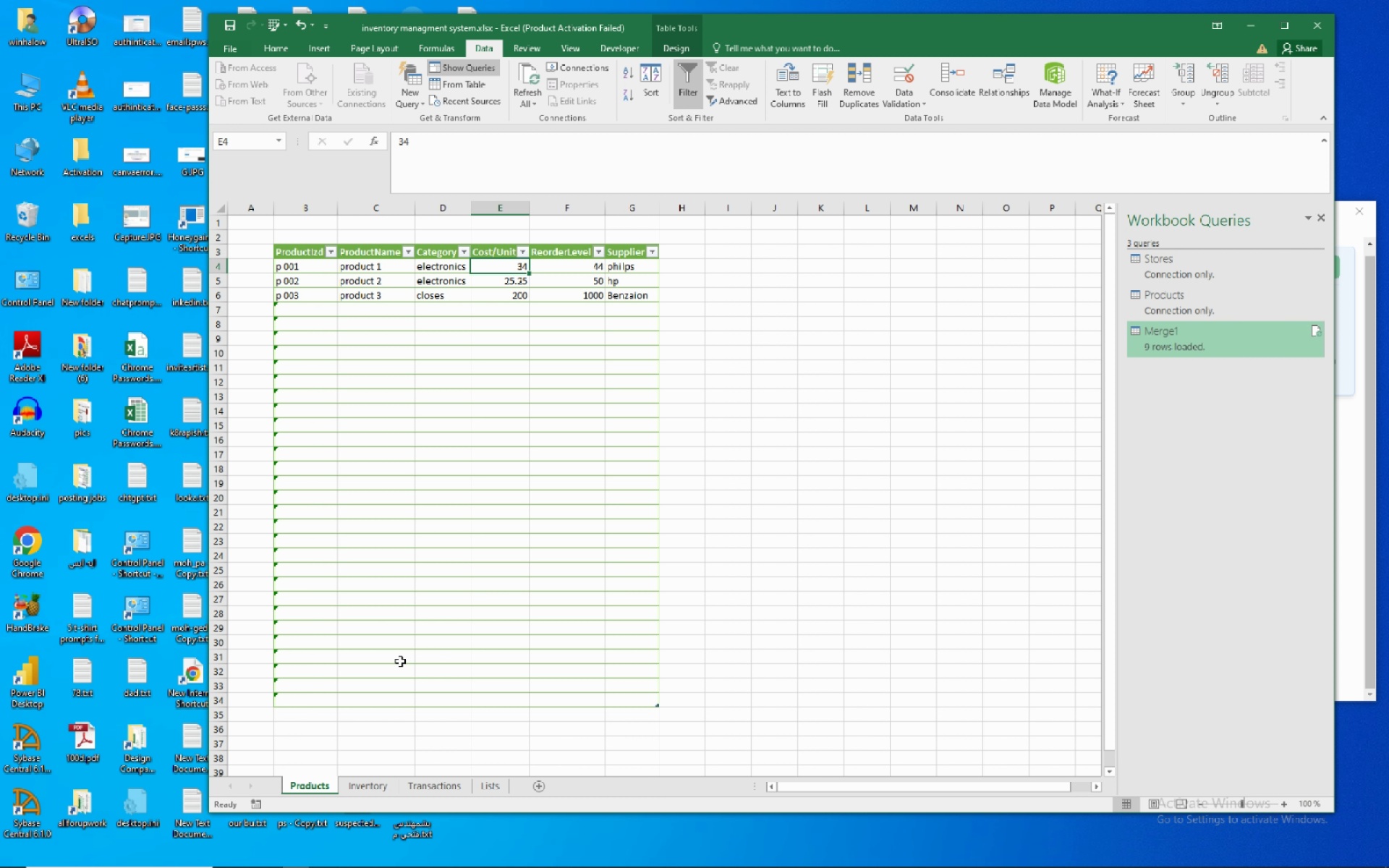 
left_click([361, 318])
 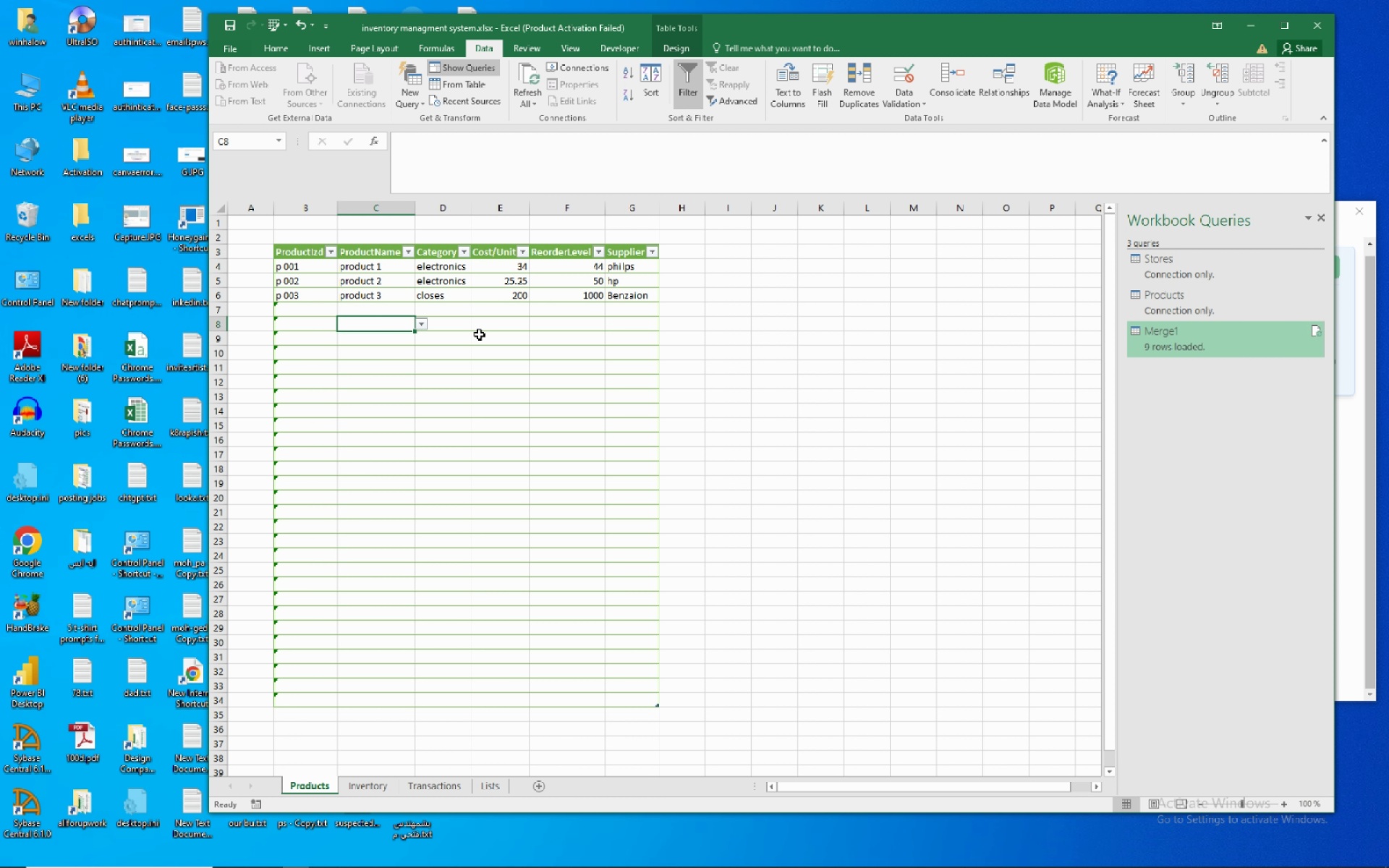 
wait(6.52)
 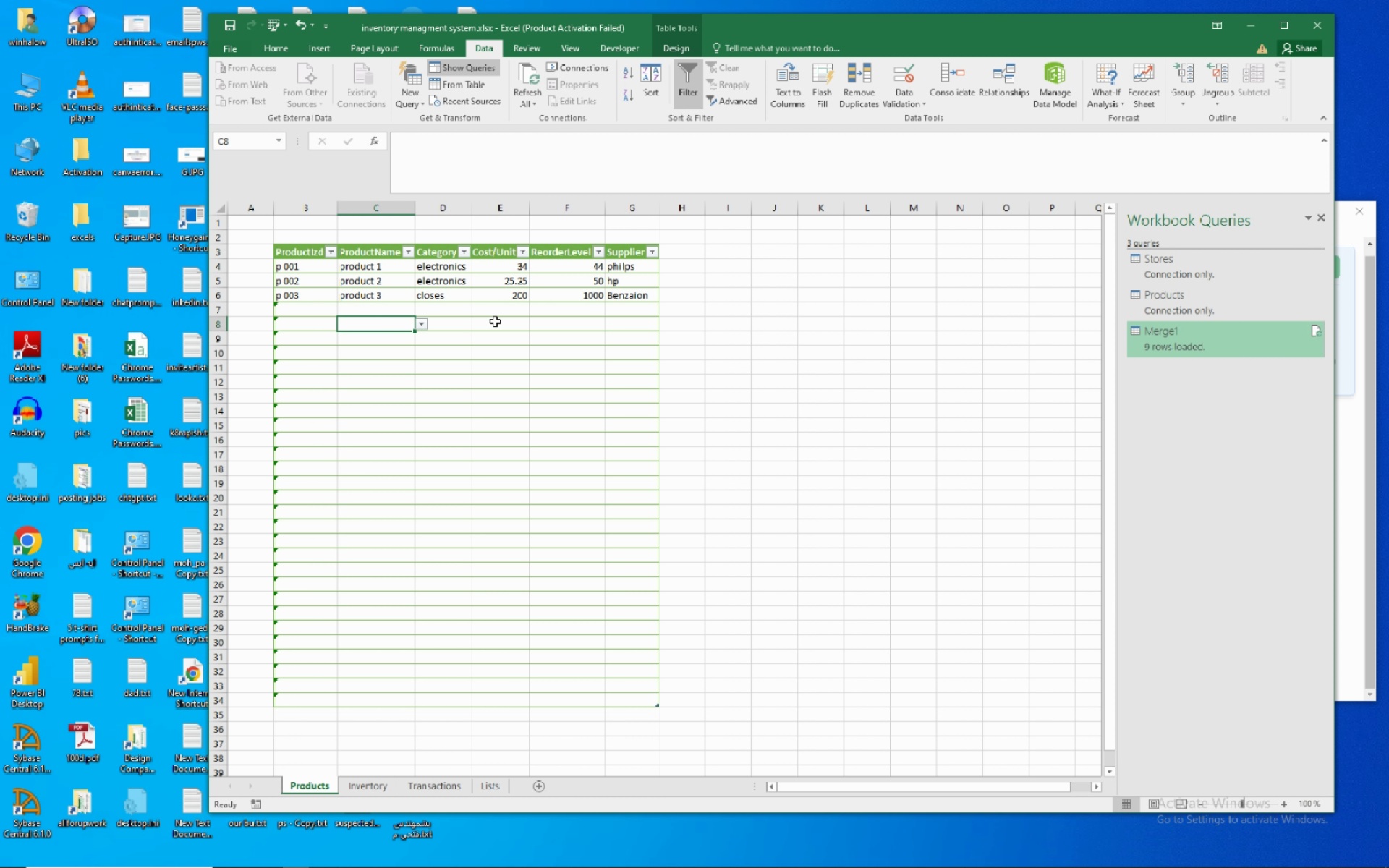 
left_click([357, 778])
 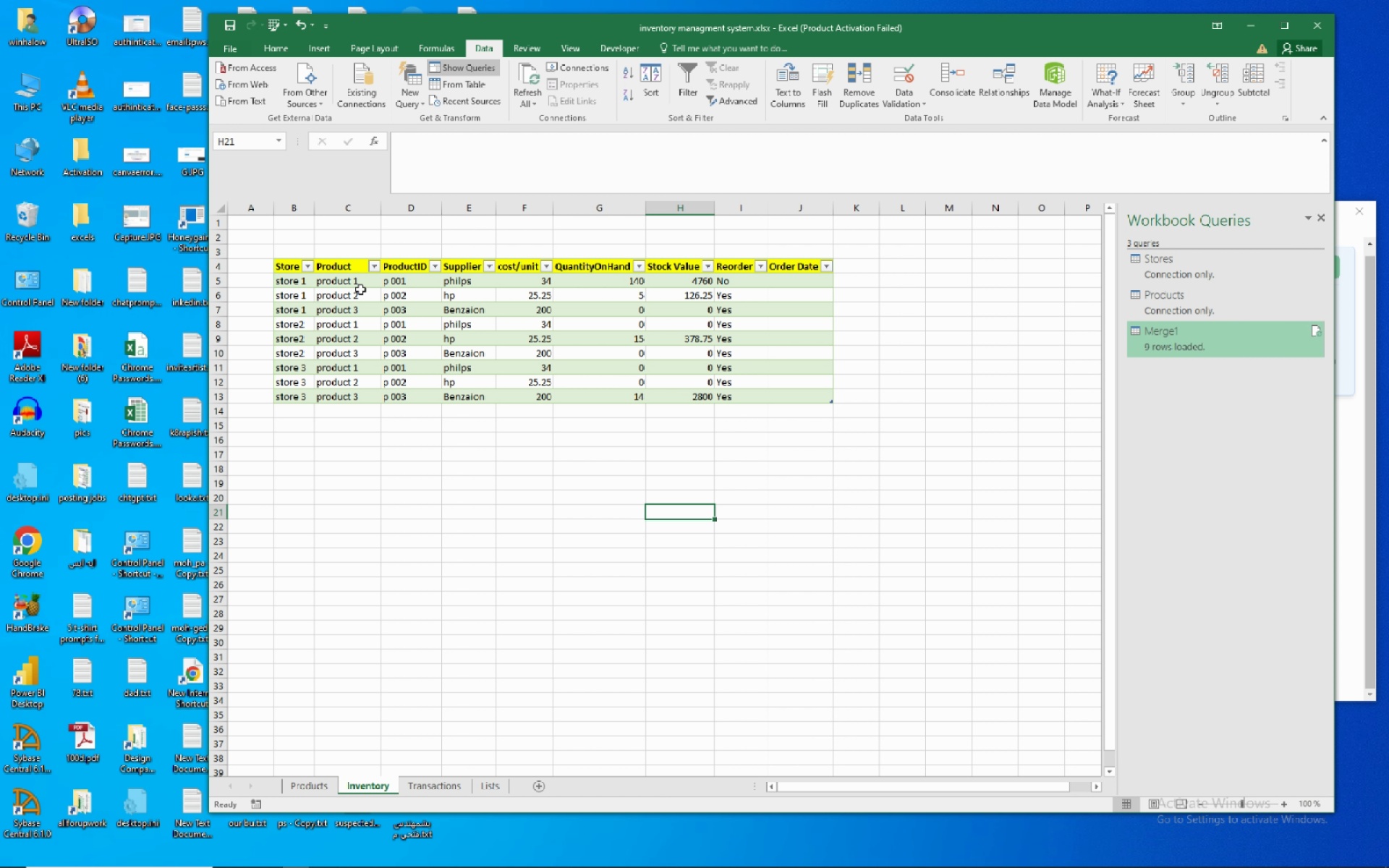 
wait(8.94)
 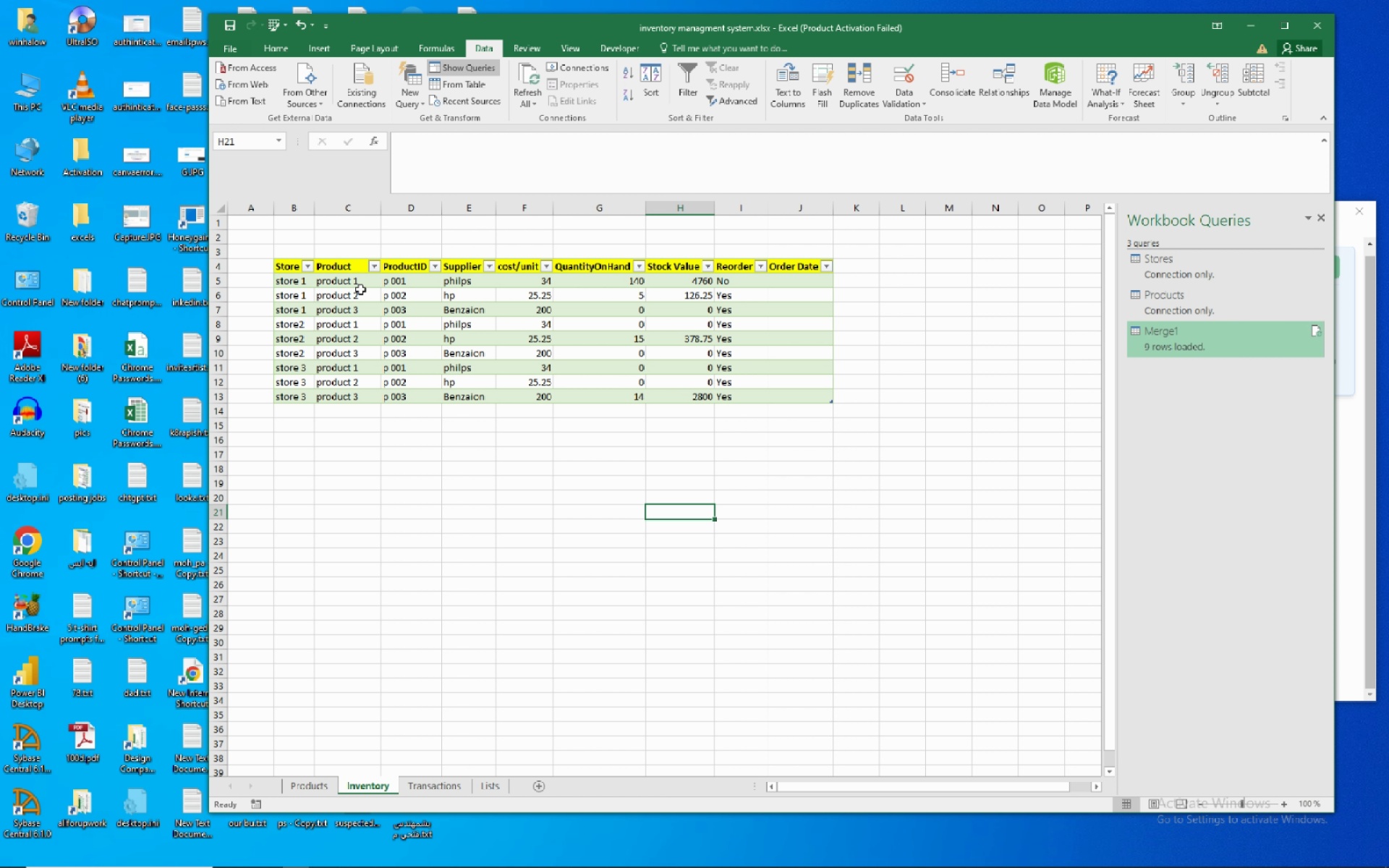 
left_click([473, 287])
 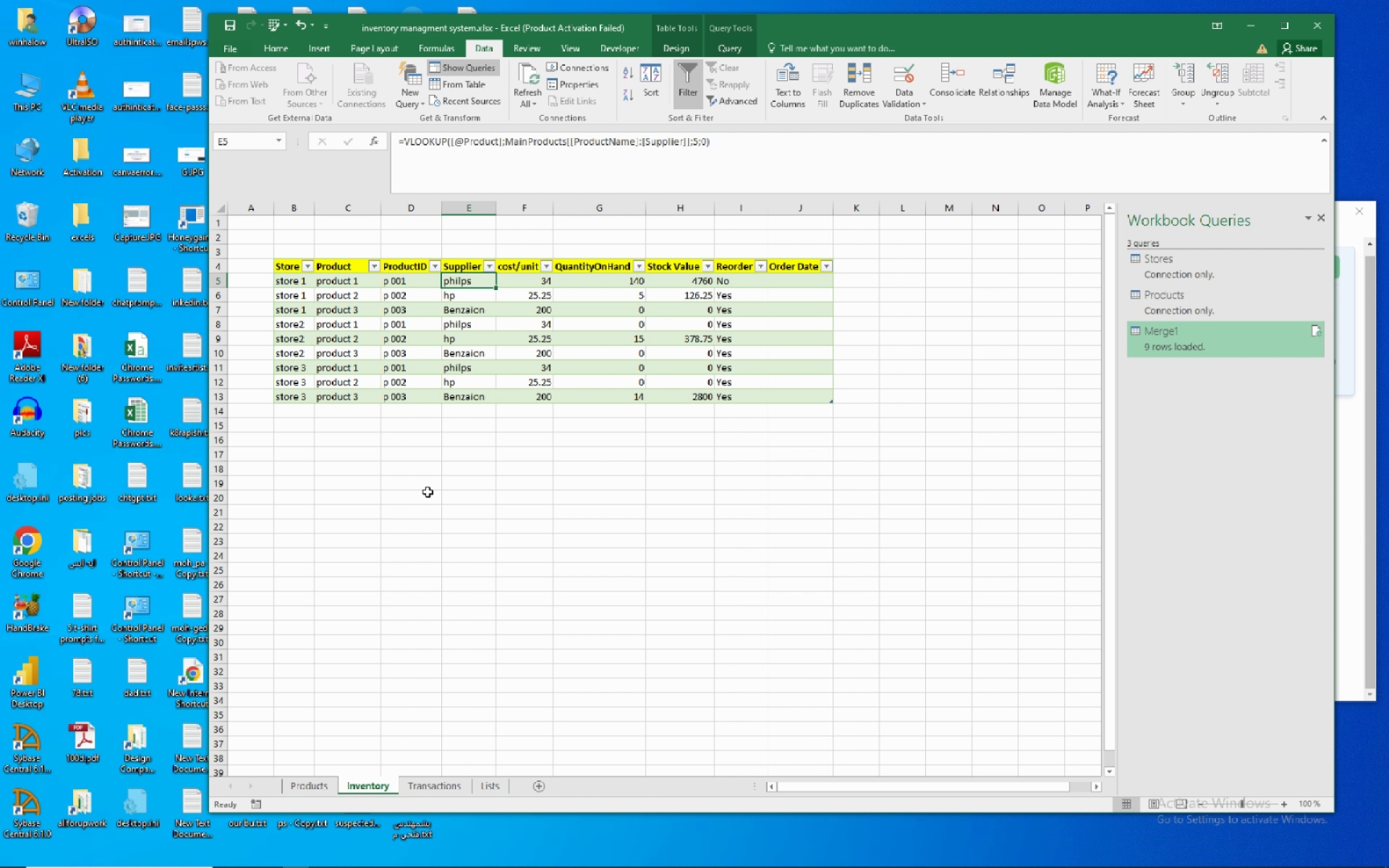 
wait(12.06)
 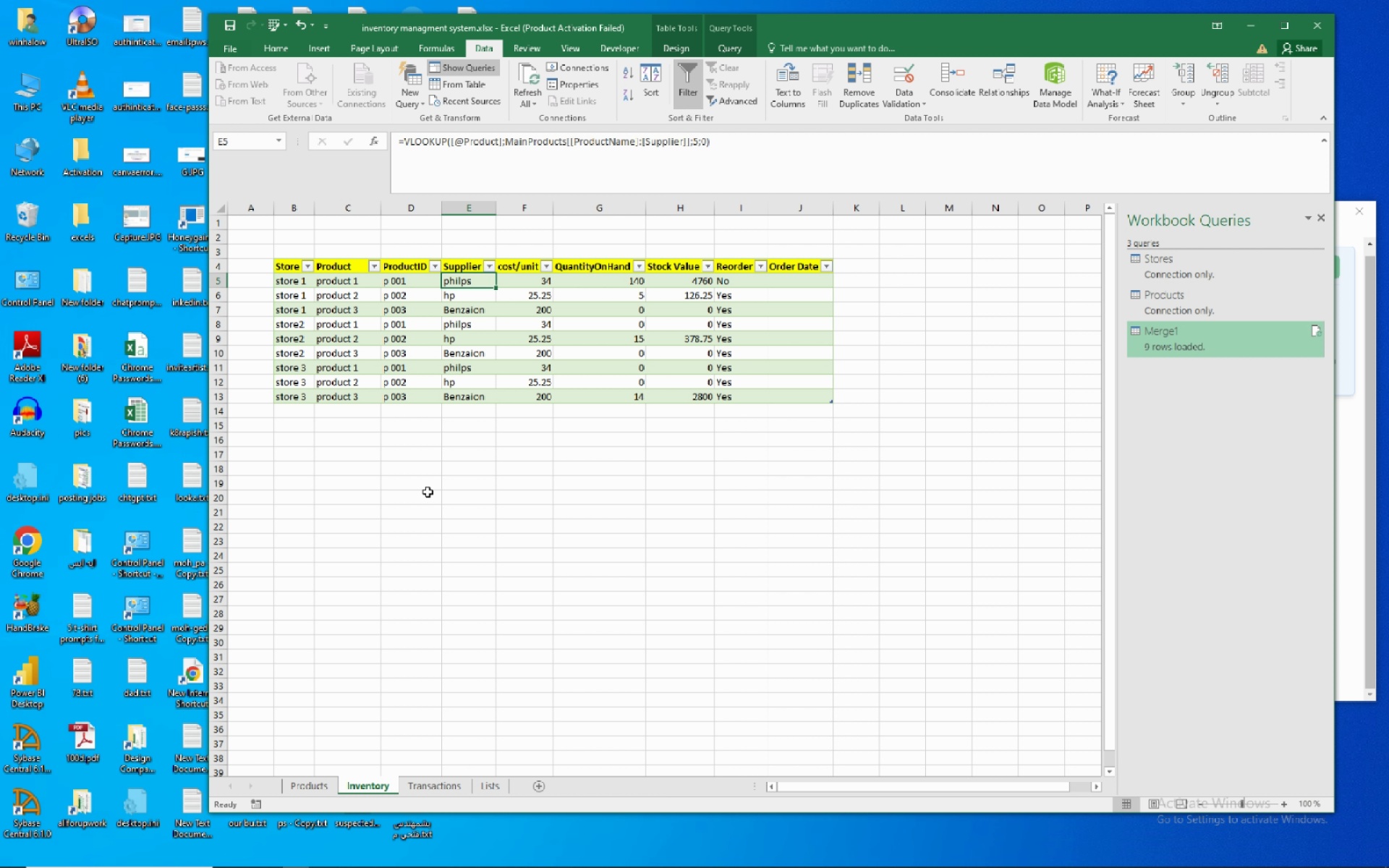 
left_click([422, 784])
 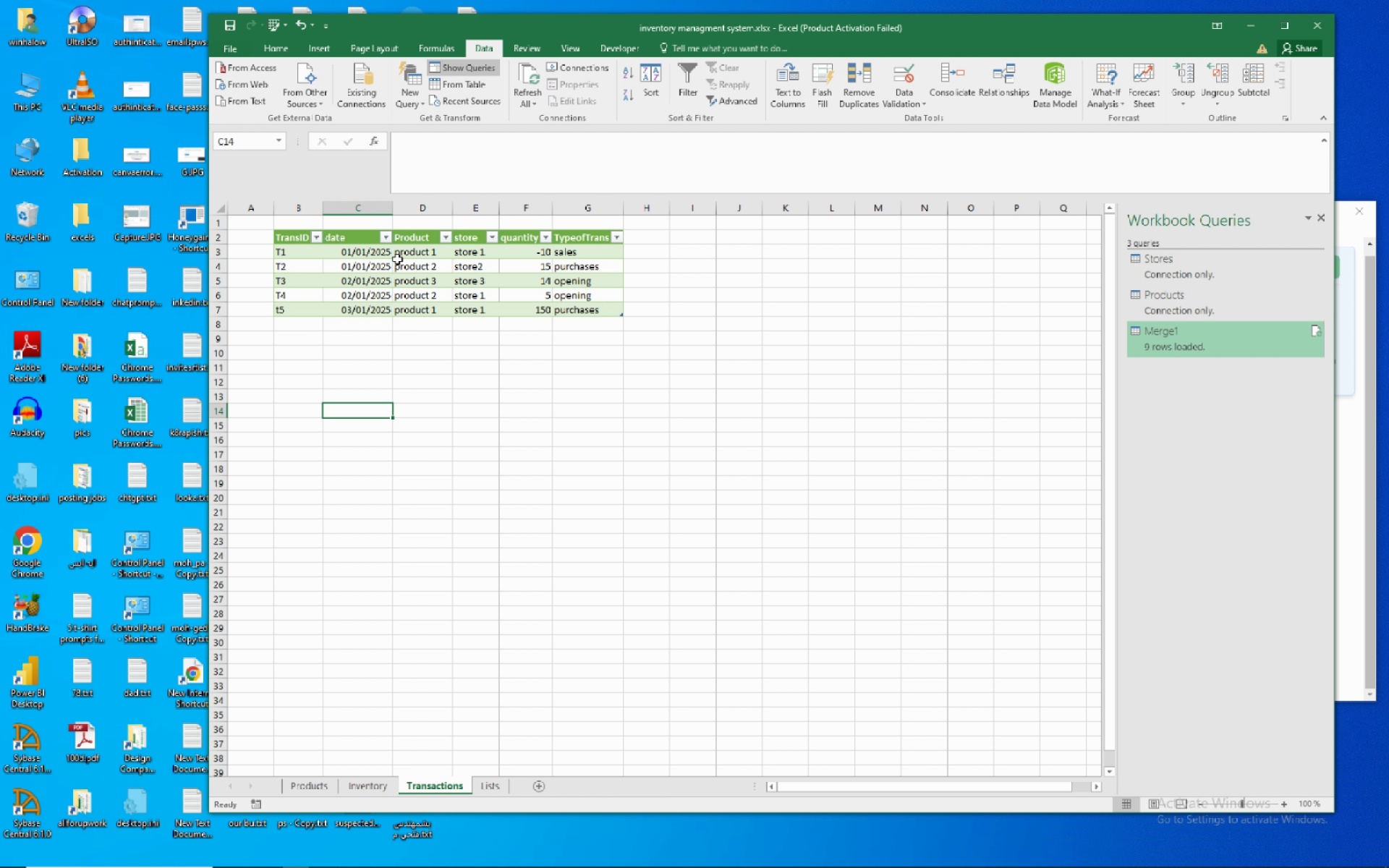 
left_click([538, 355])
 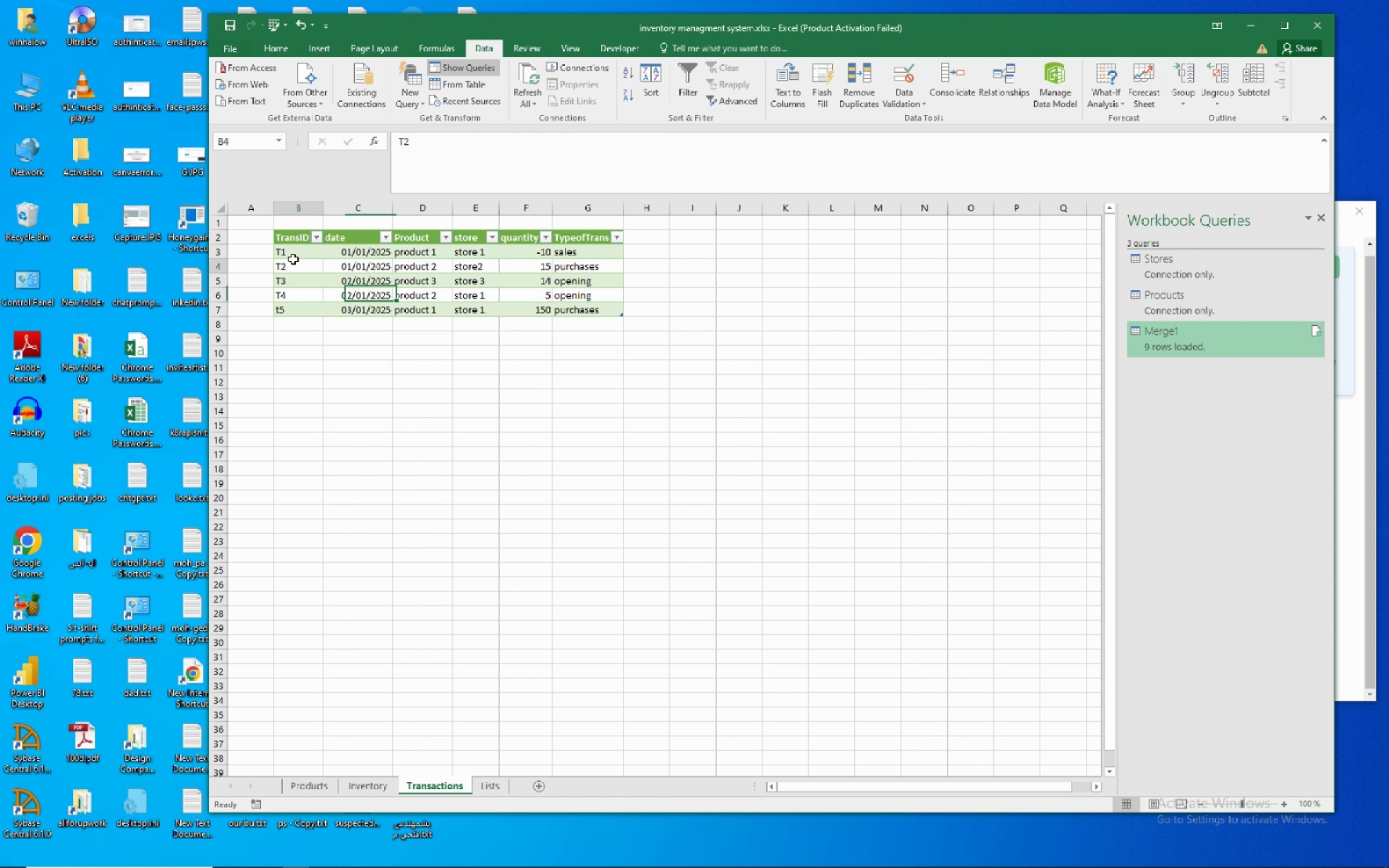 
wait(33.32)
 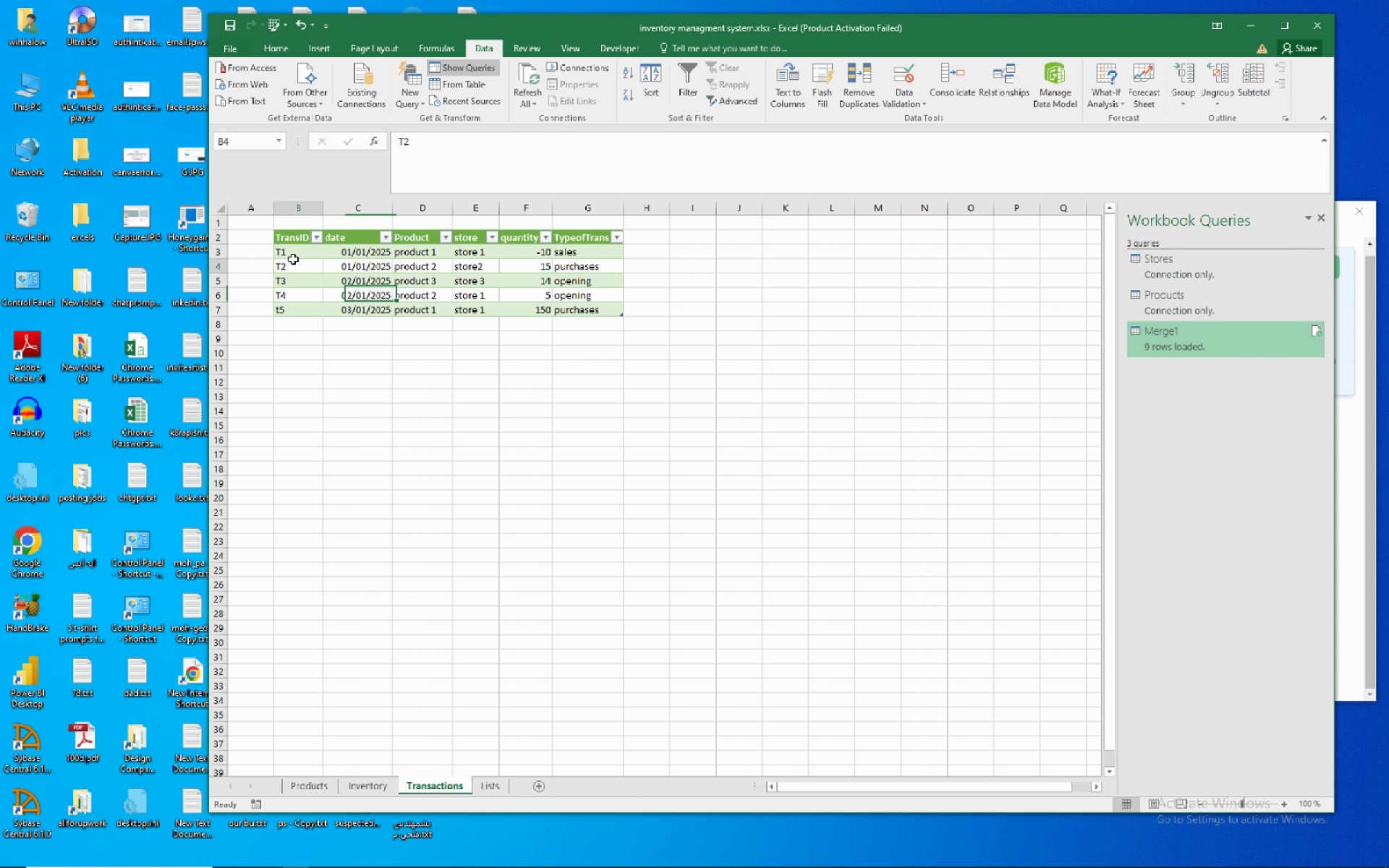 
right_click([492, 299])
 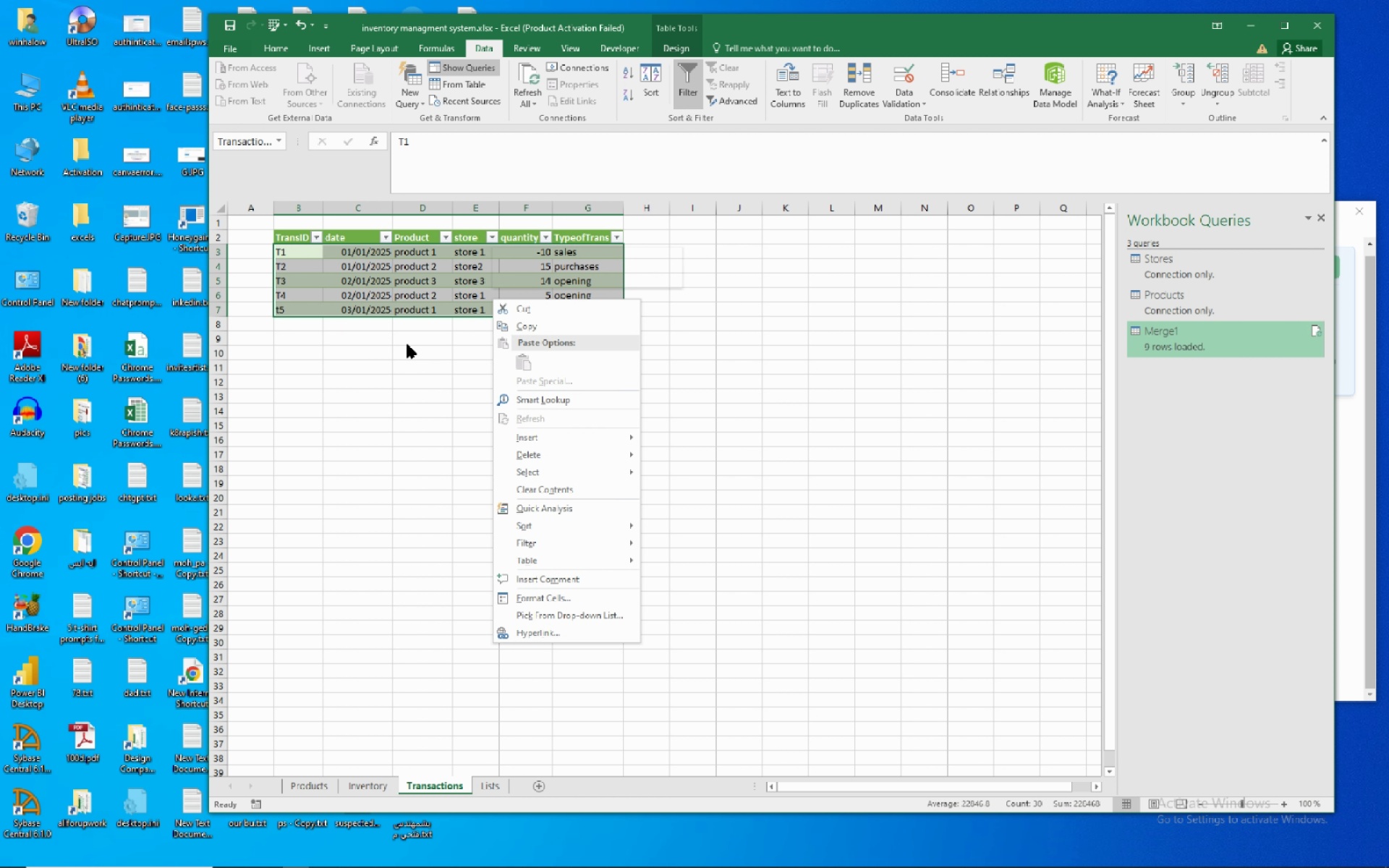 
left_click([407, 344])
 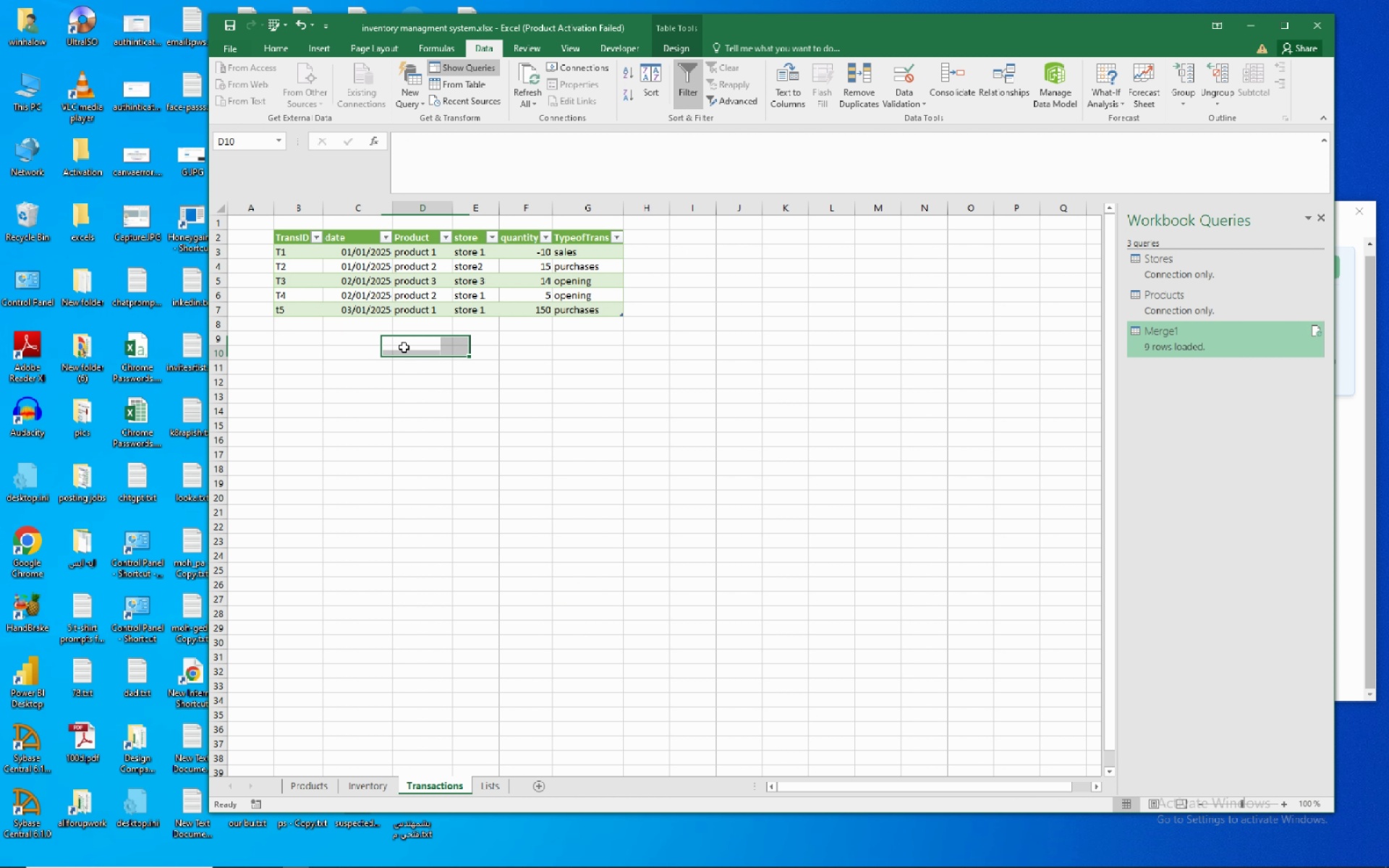 
left_click([404, 347])
 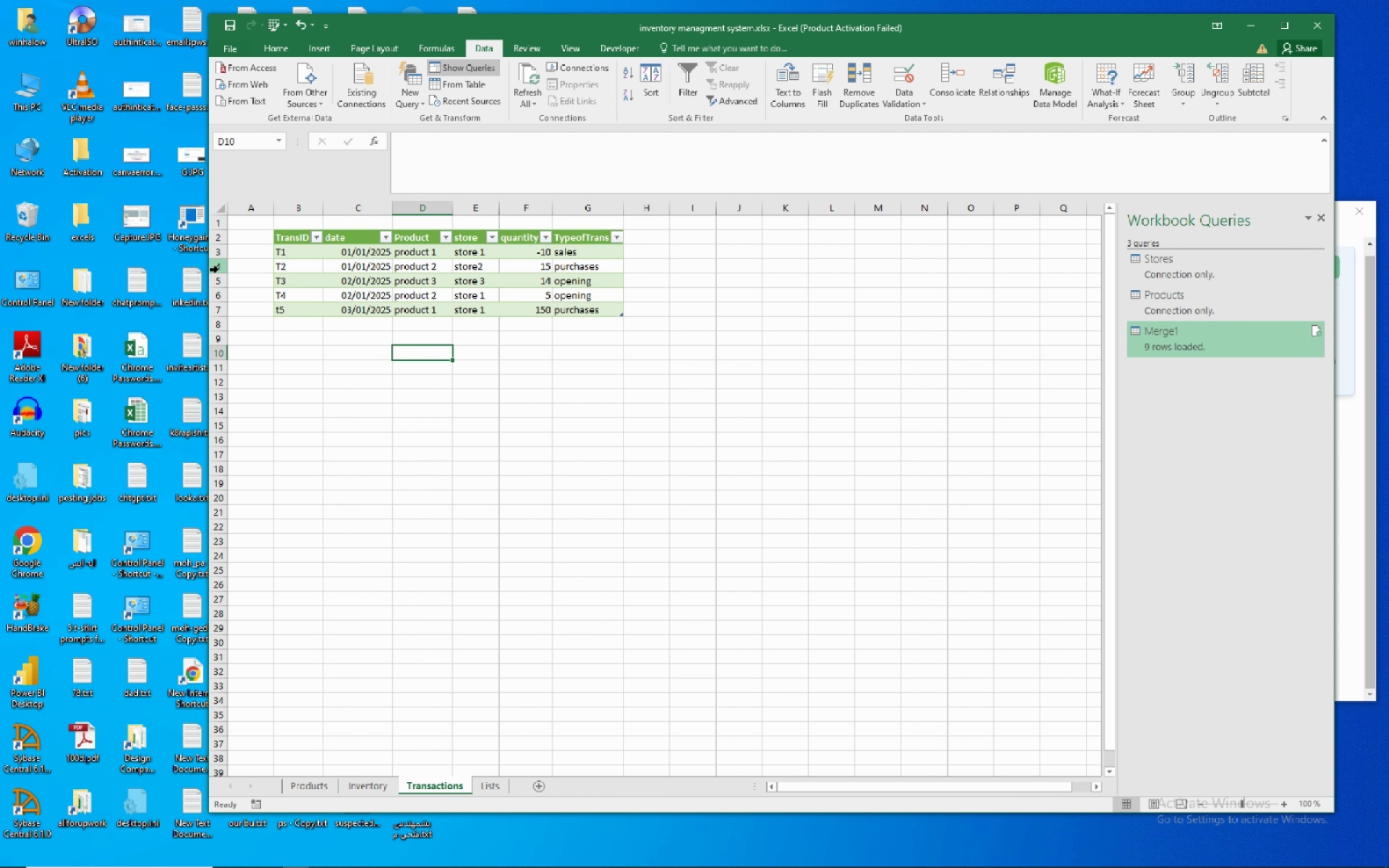 
left_click([218, 269])
 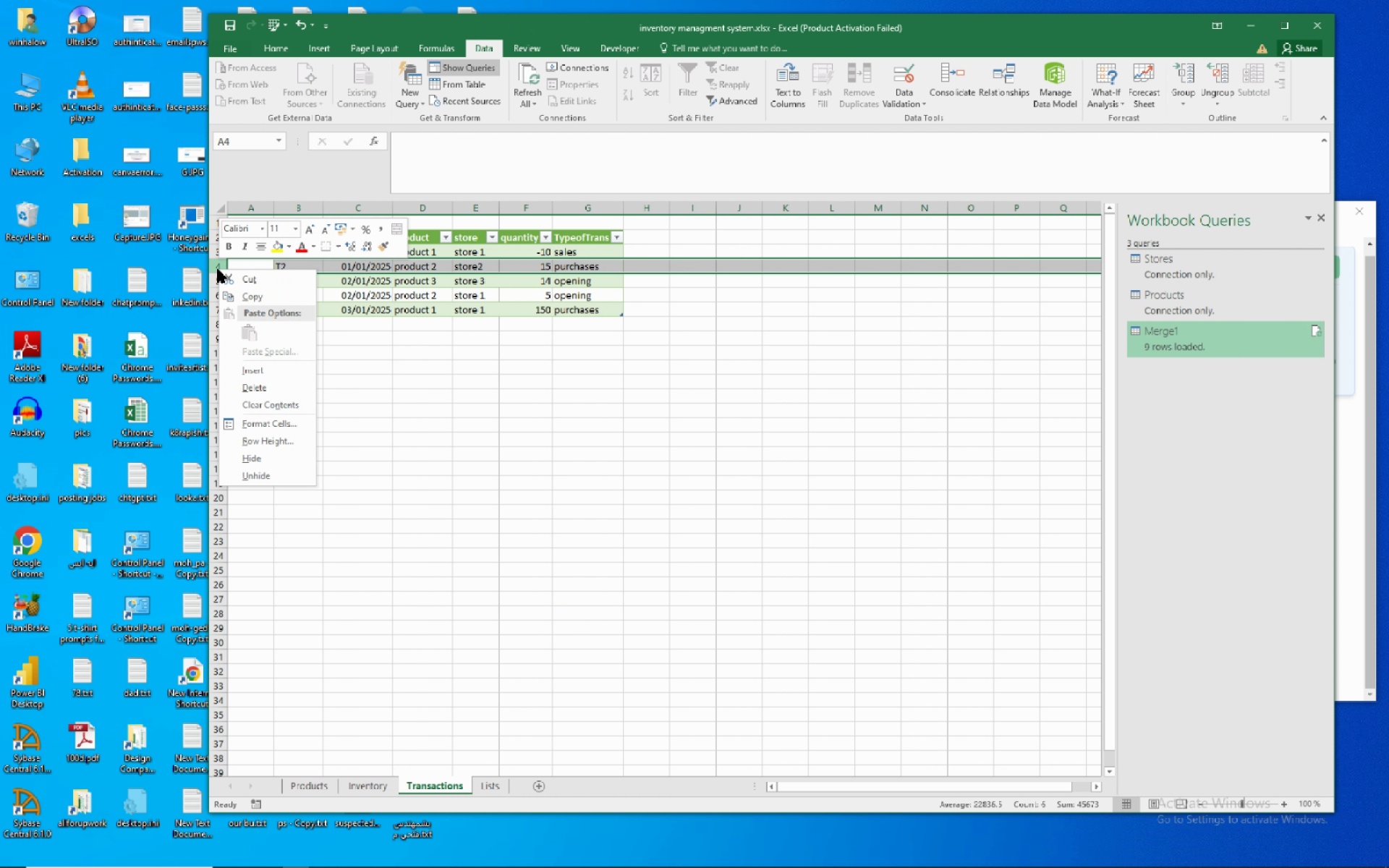 
right_click([218, 269])
 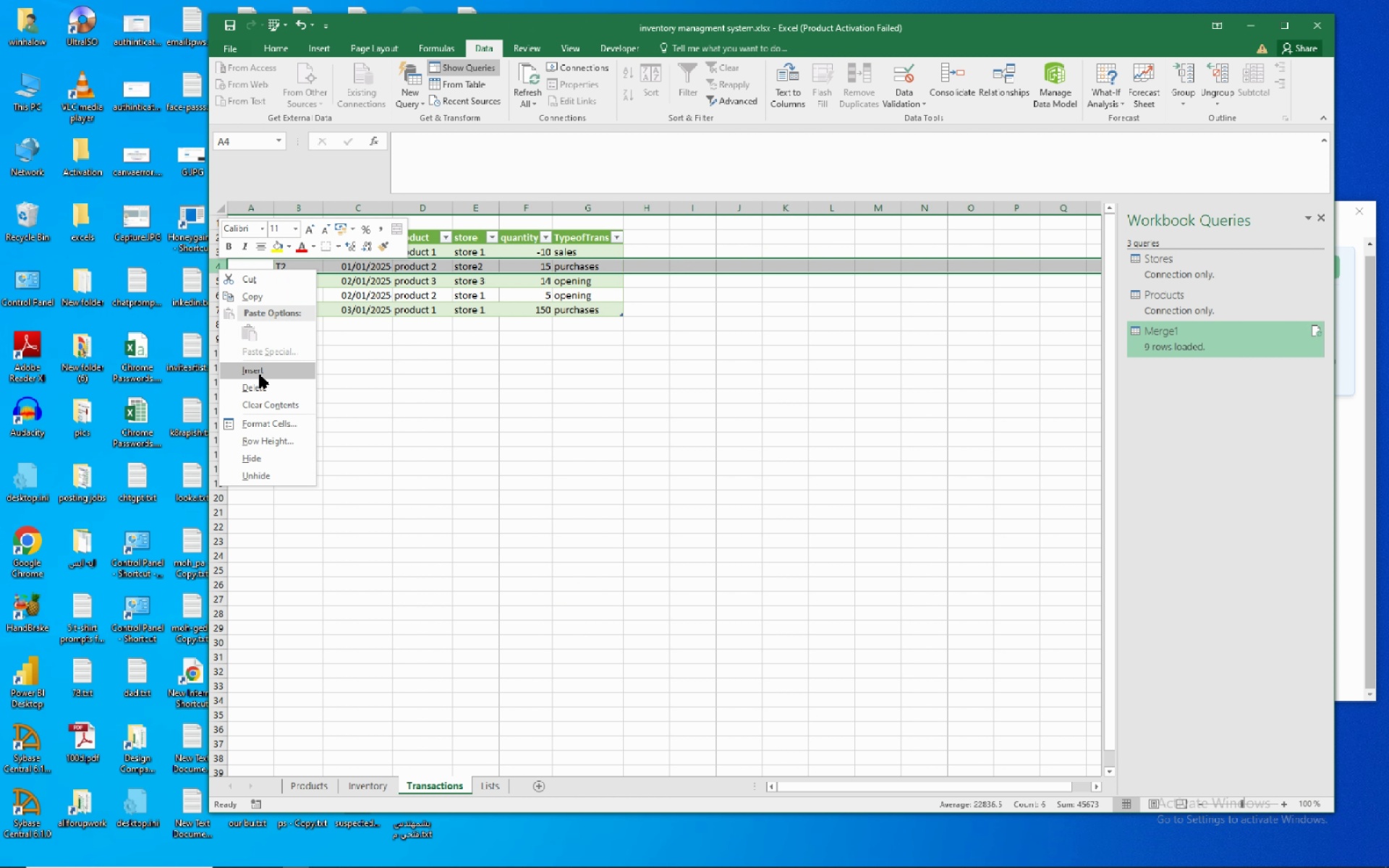 
left_click([260, 375])
 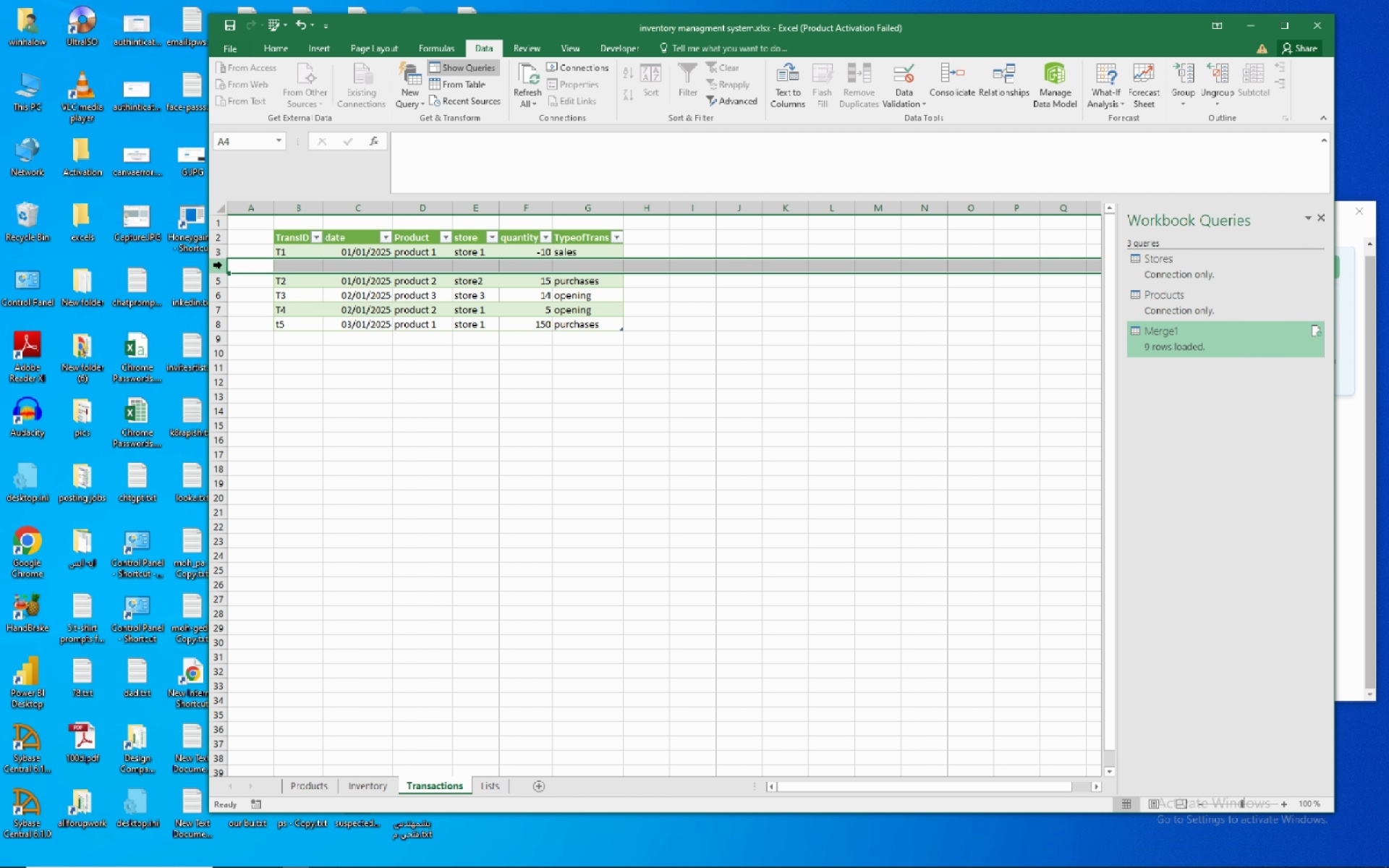 
right_click([221, 265])
 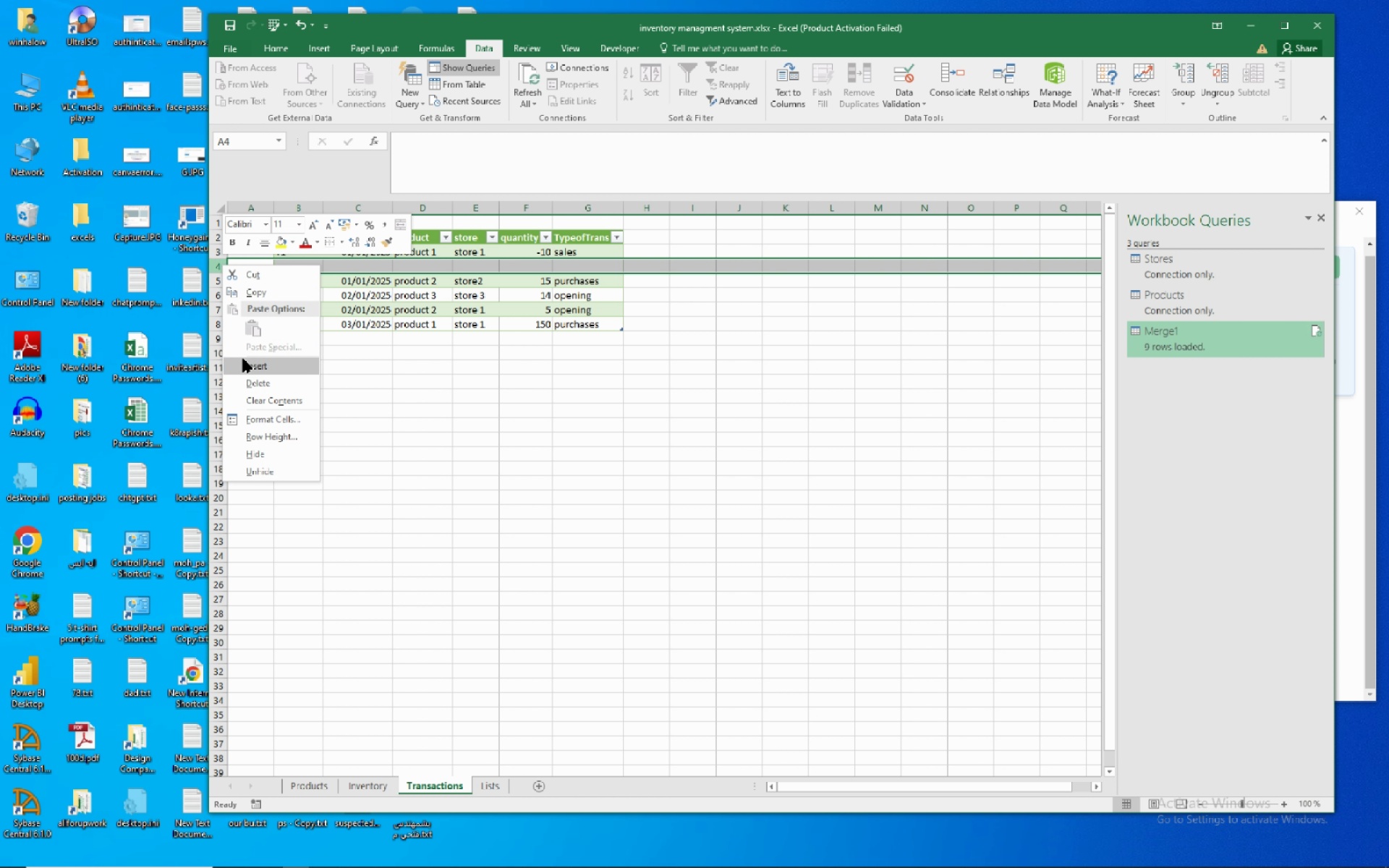 
left_click([245, 363])
 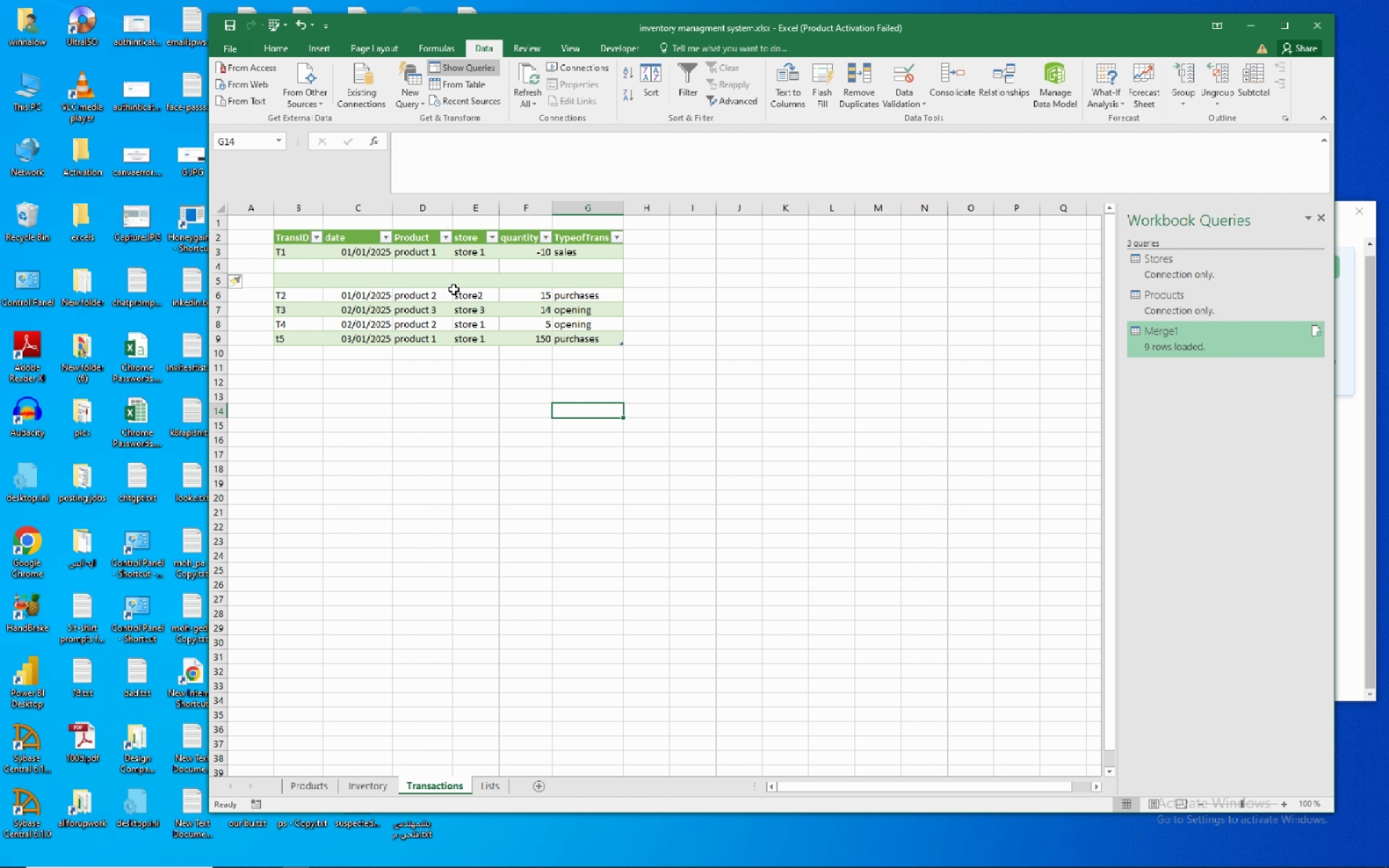 
left_click([480, 259])
 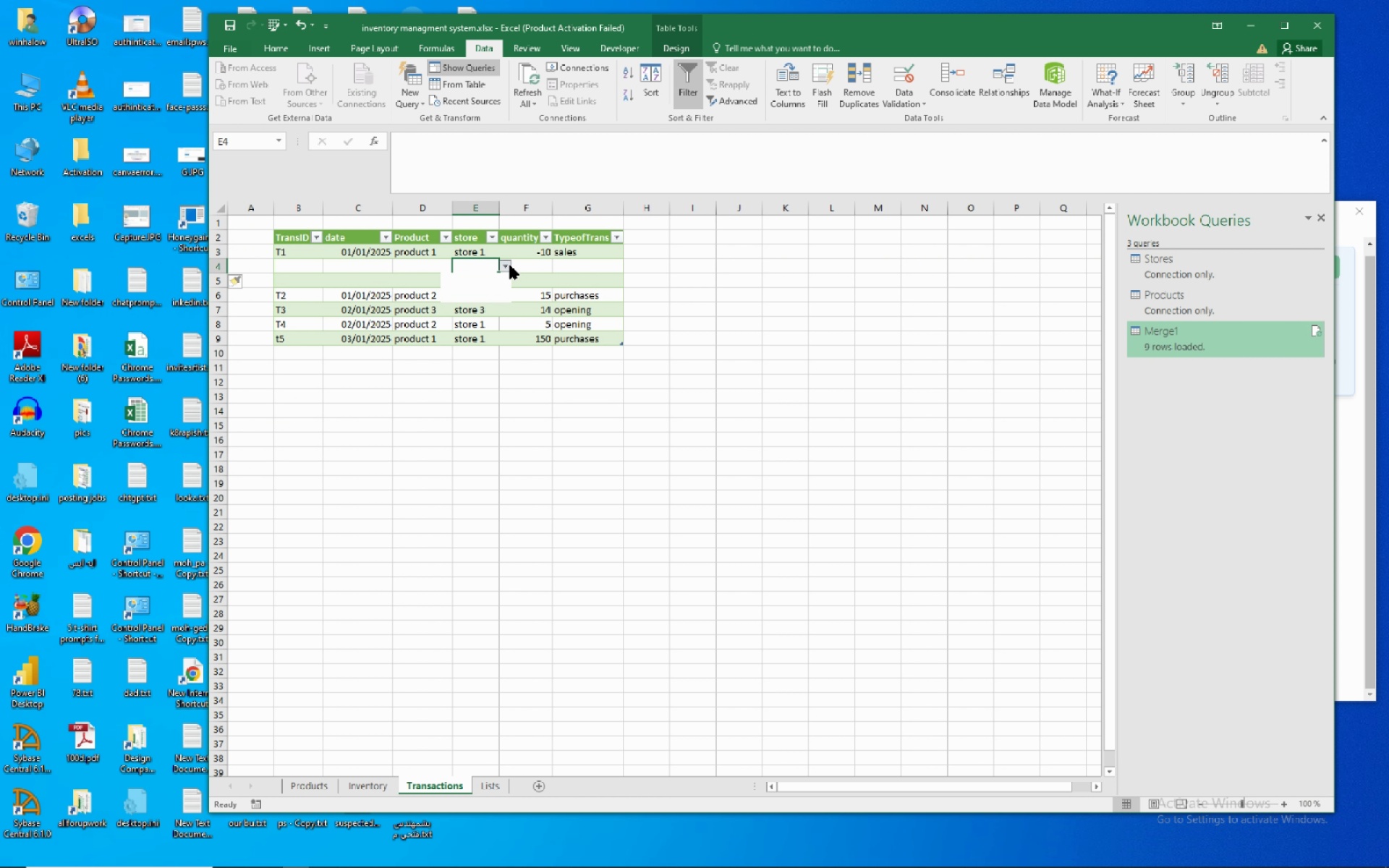 
left_click([510, 265])
 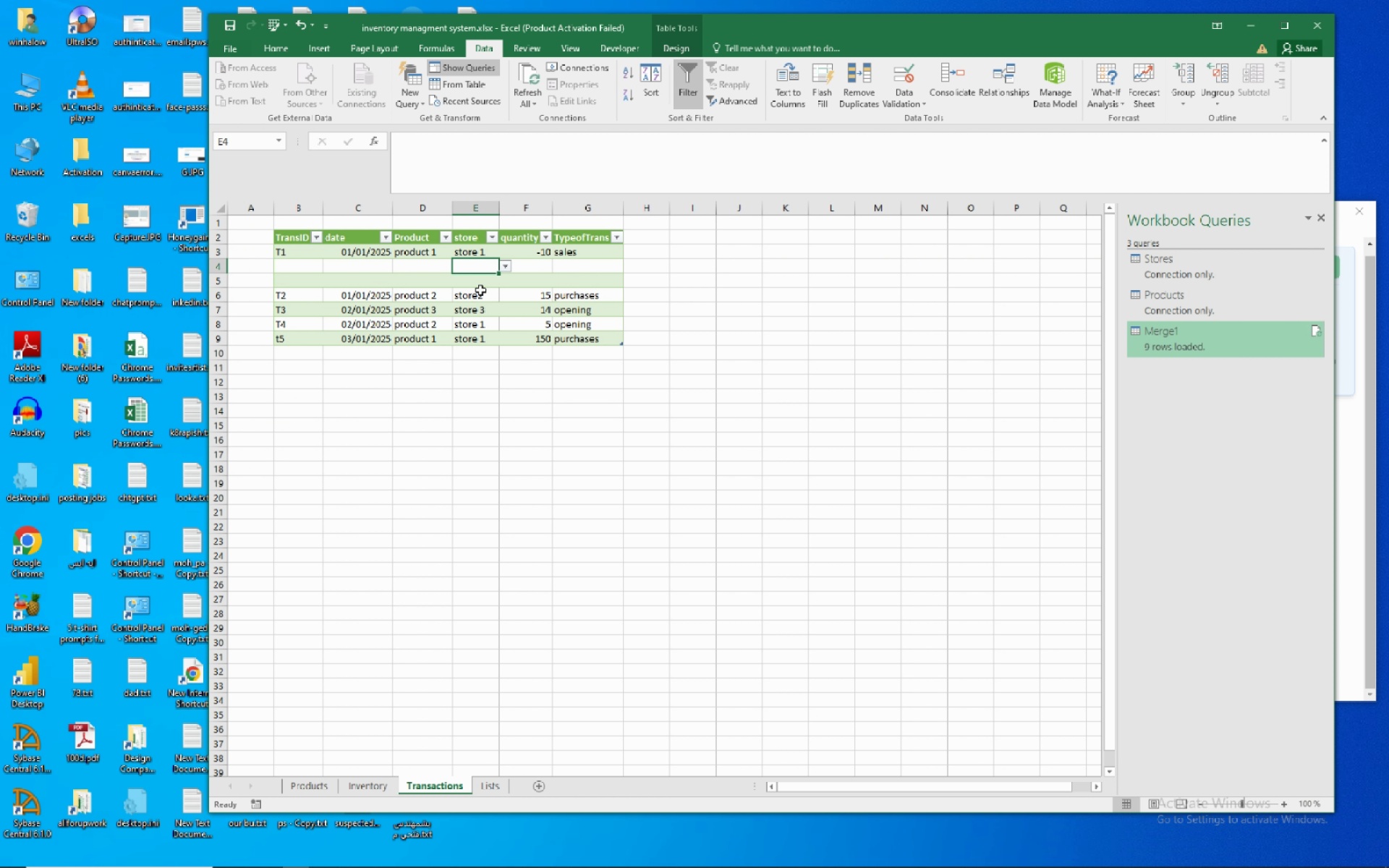 
left_click([480, 290])
 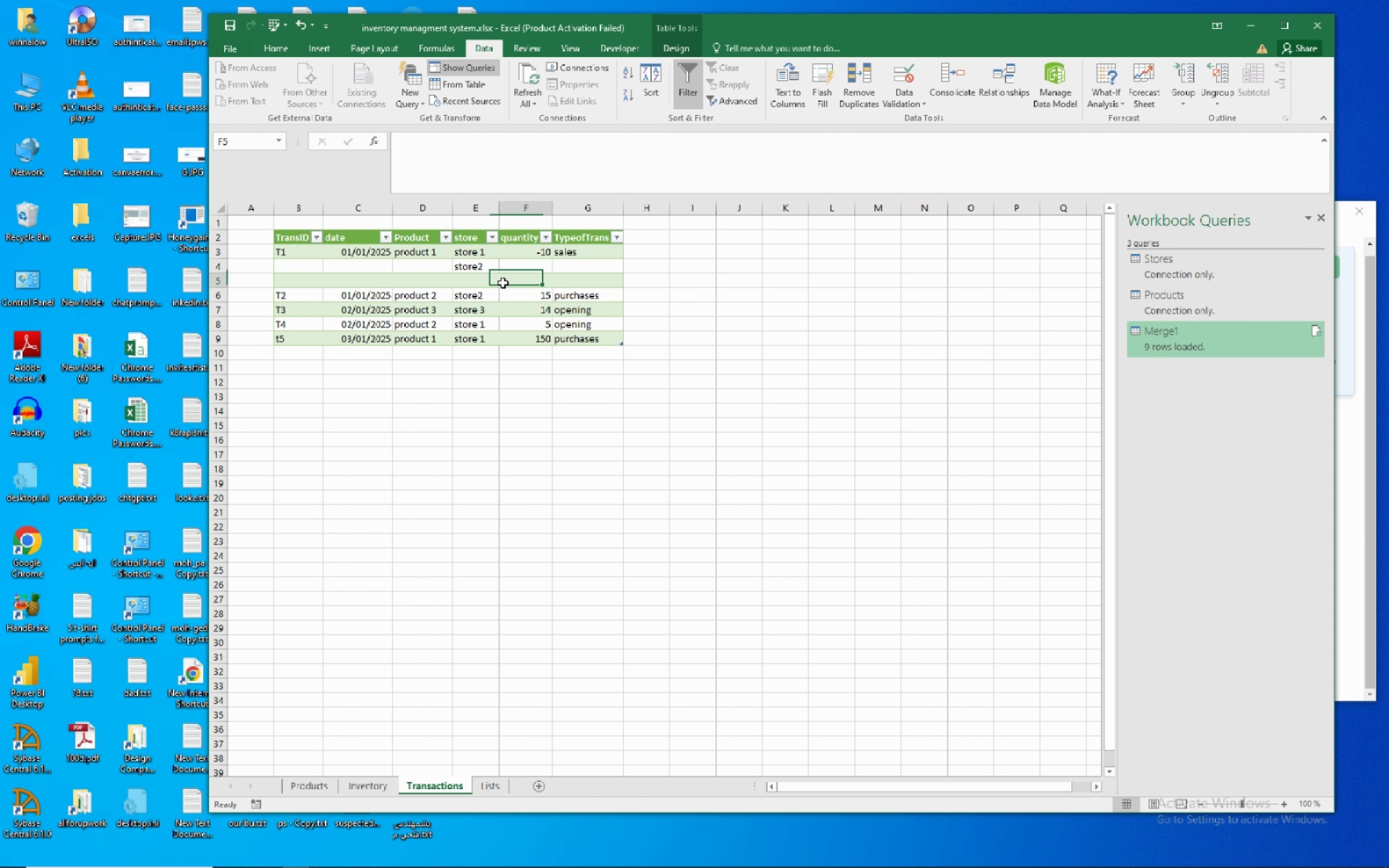 
left_click([503, 283])
 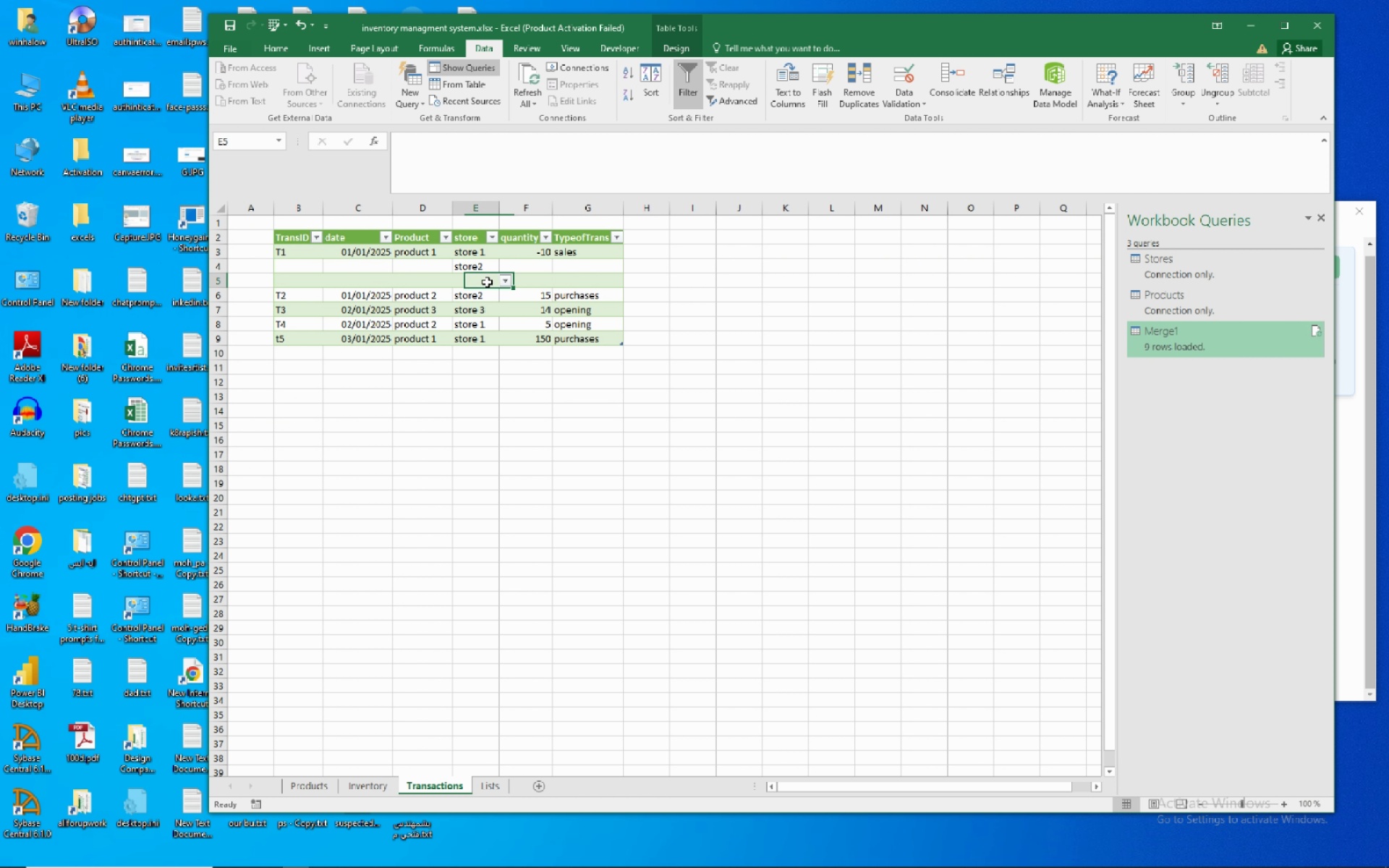 
left_click([487, 282])
 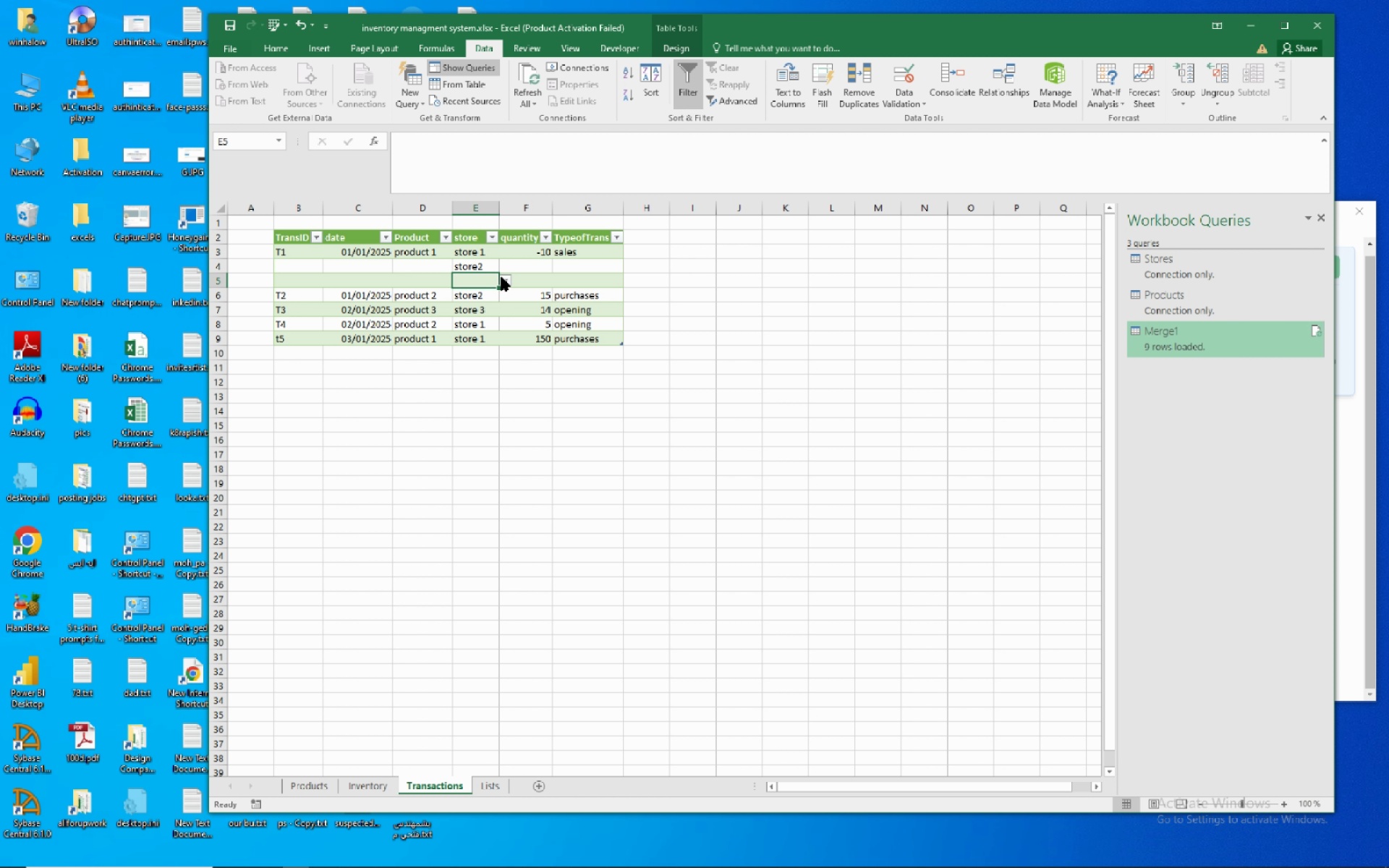 
left_click([503, 277])
 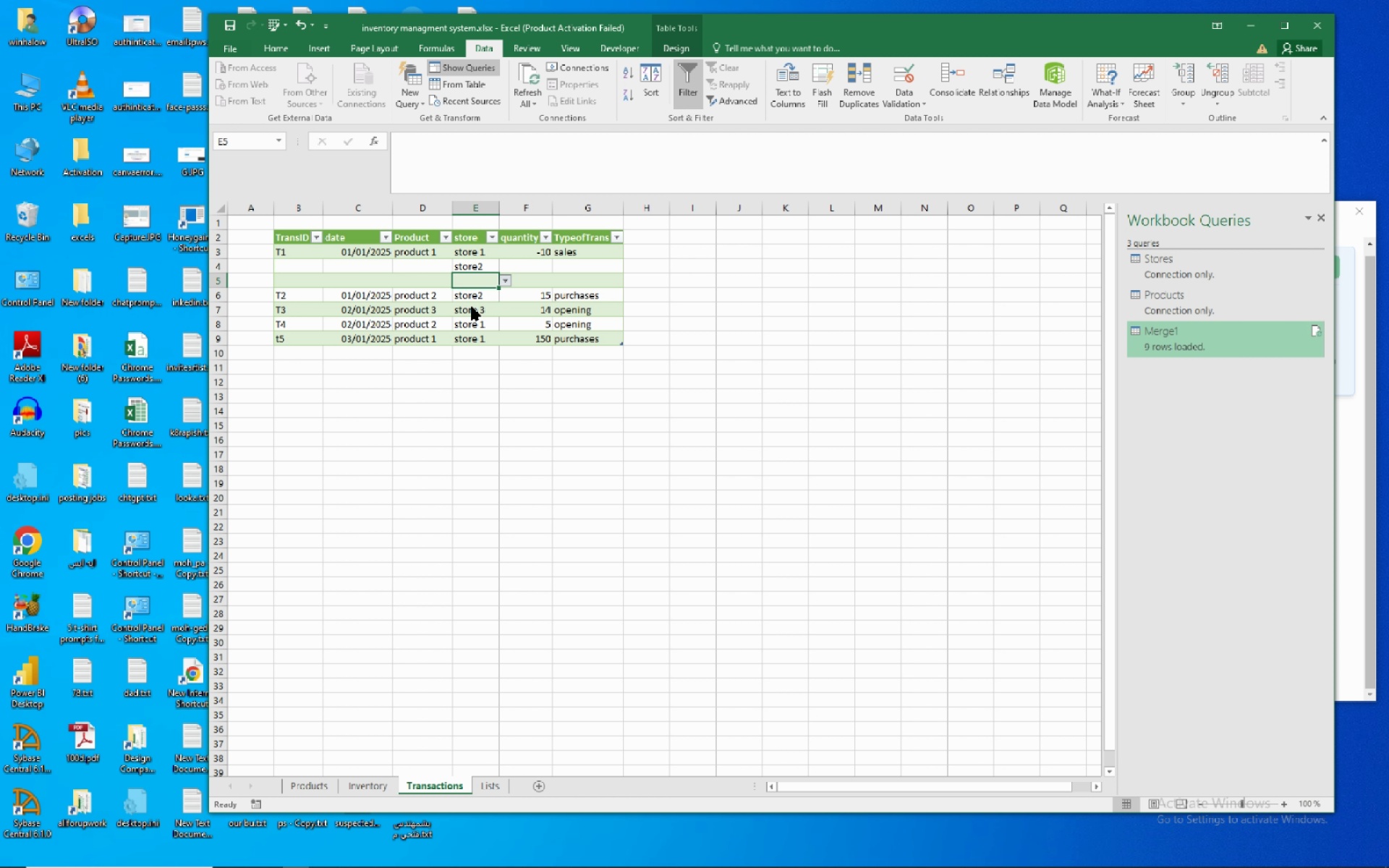 
left_click([472, 307])
 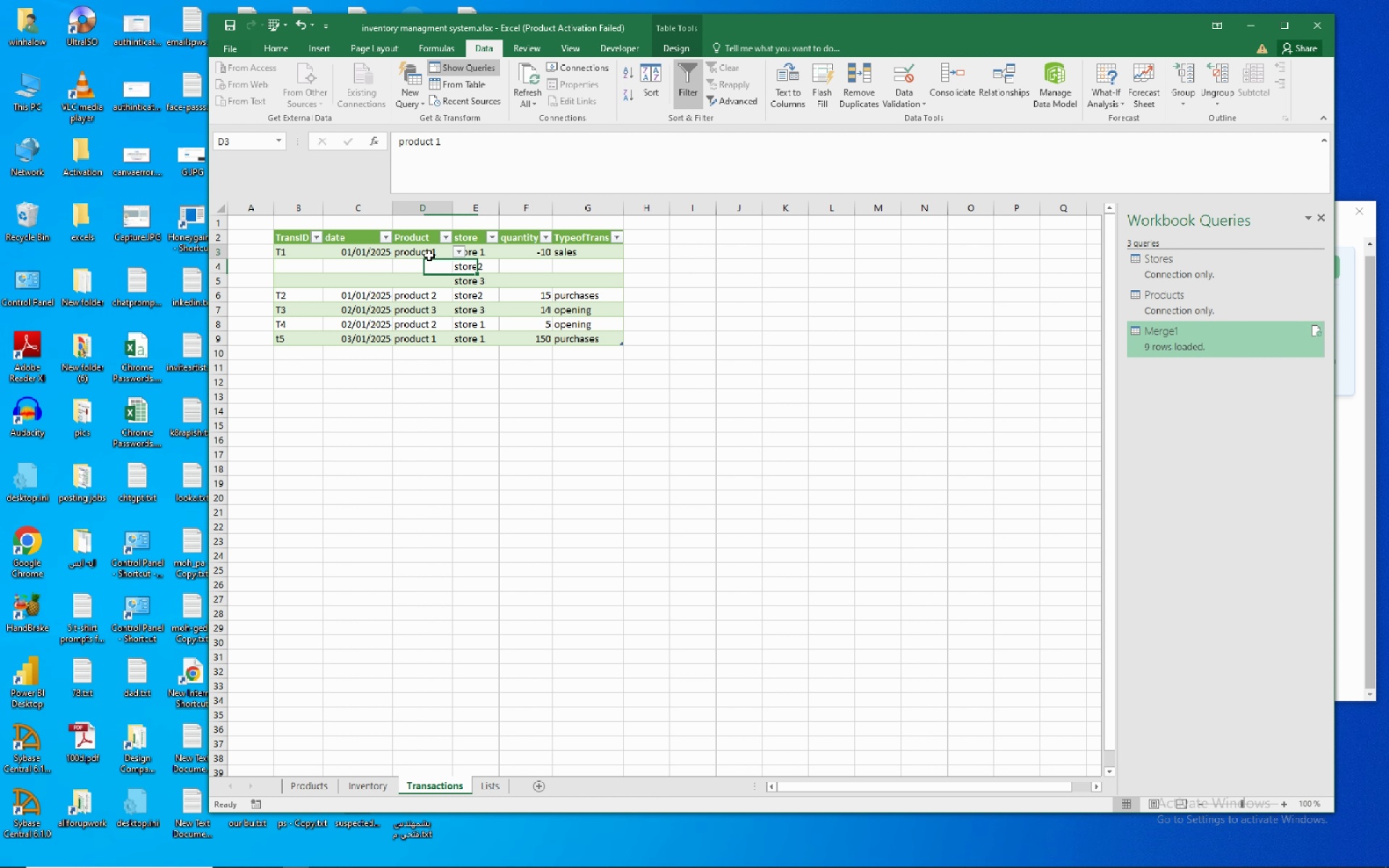 
left_click([429, 255])
 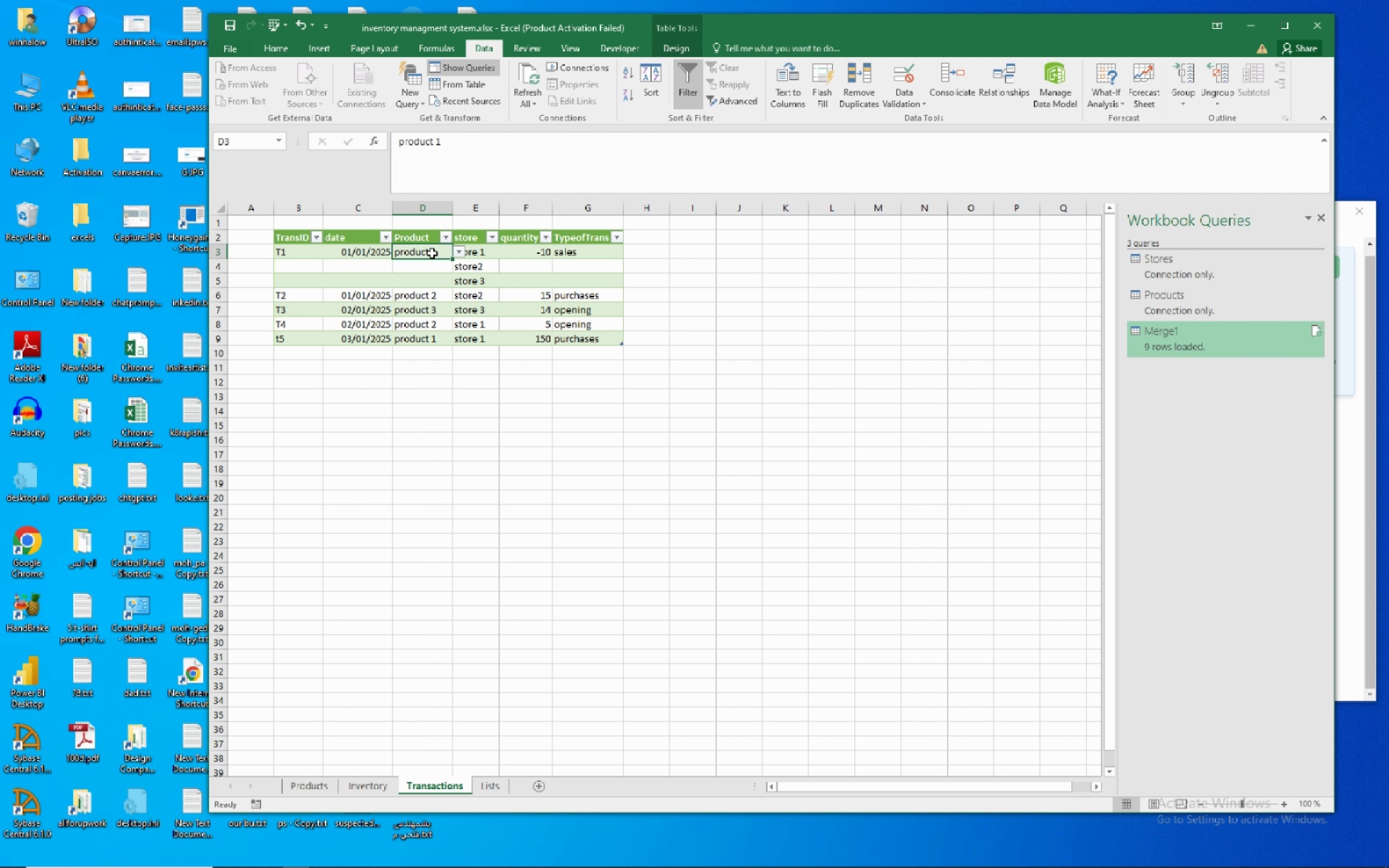 
mouse_move([415, 247])
 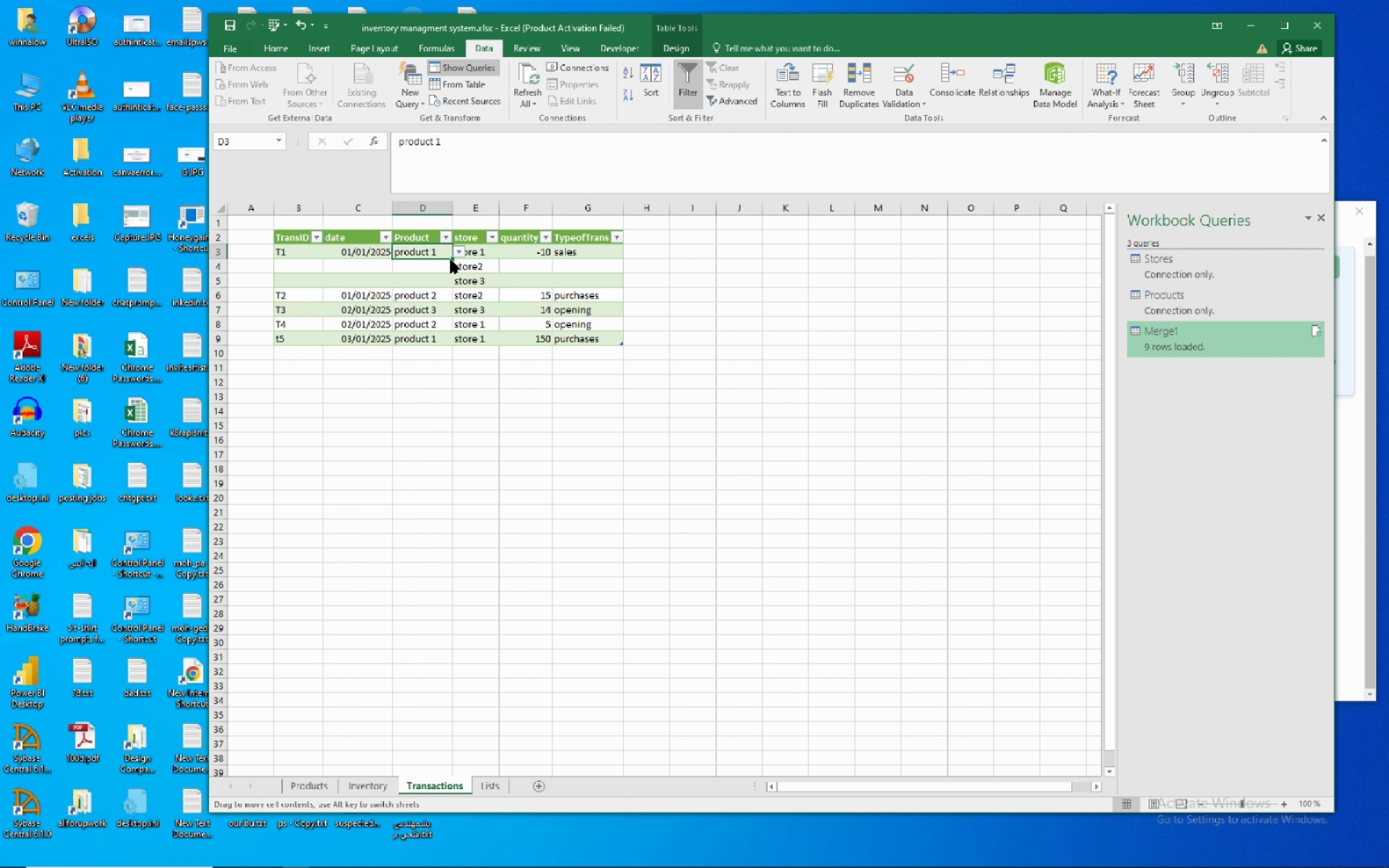 
mouse_move([449, 259])
 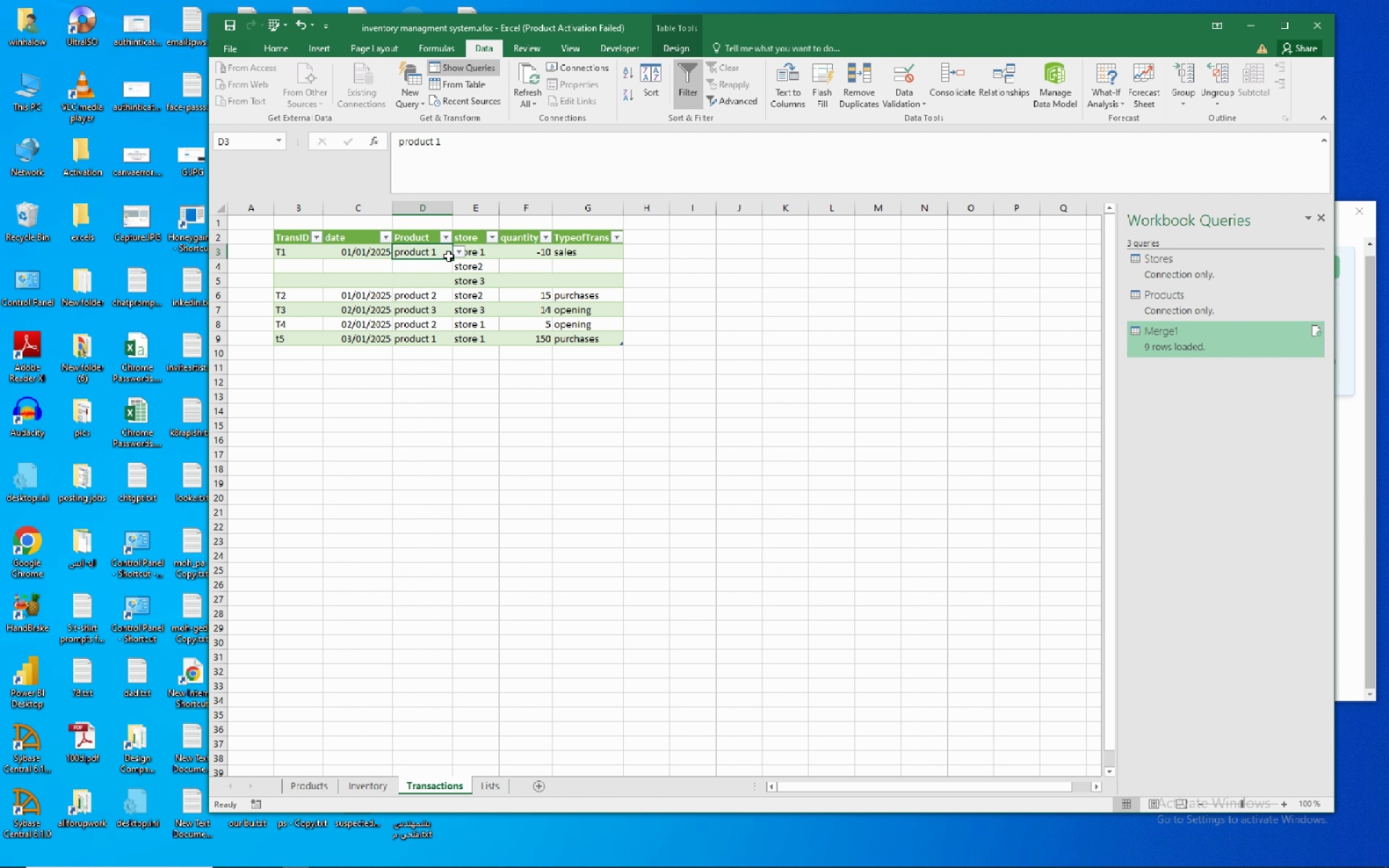 
mouse_move([450, 274])
 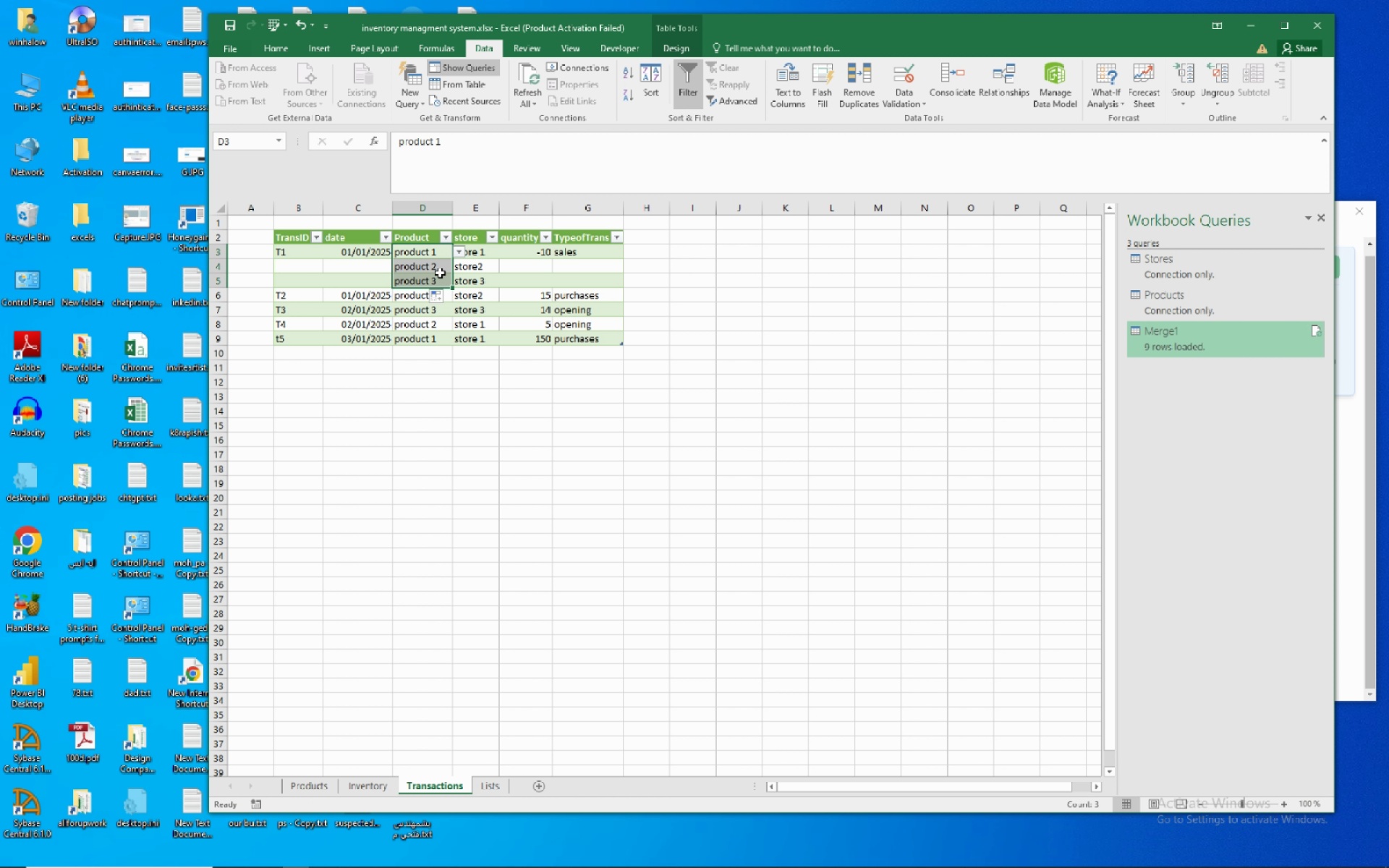 
left_click([440, 267])
 